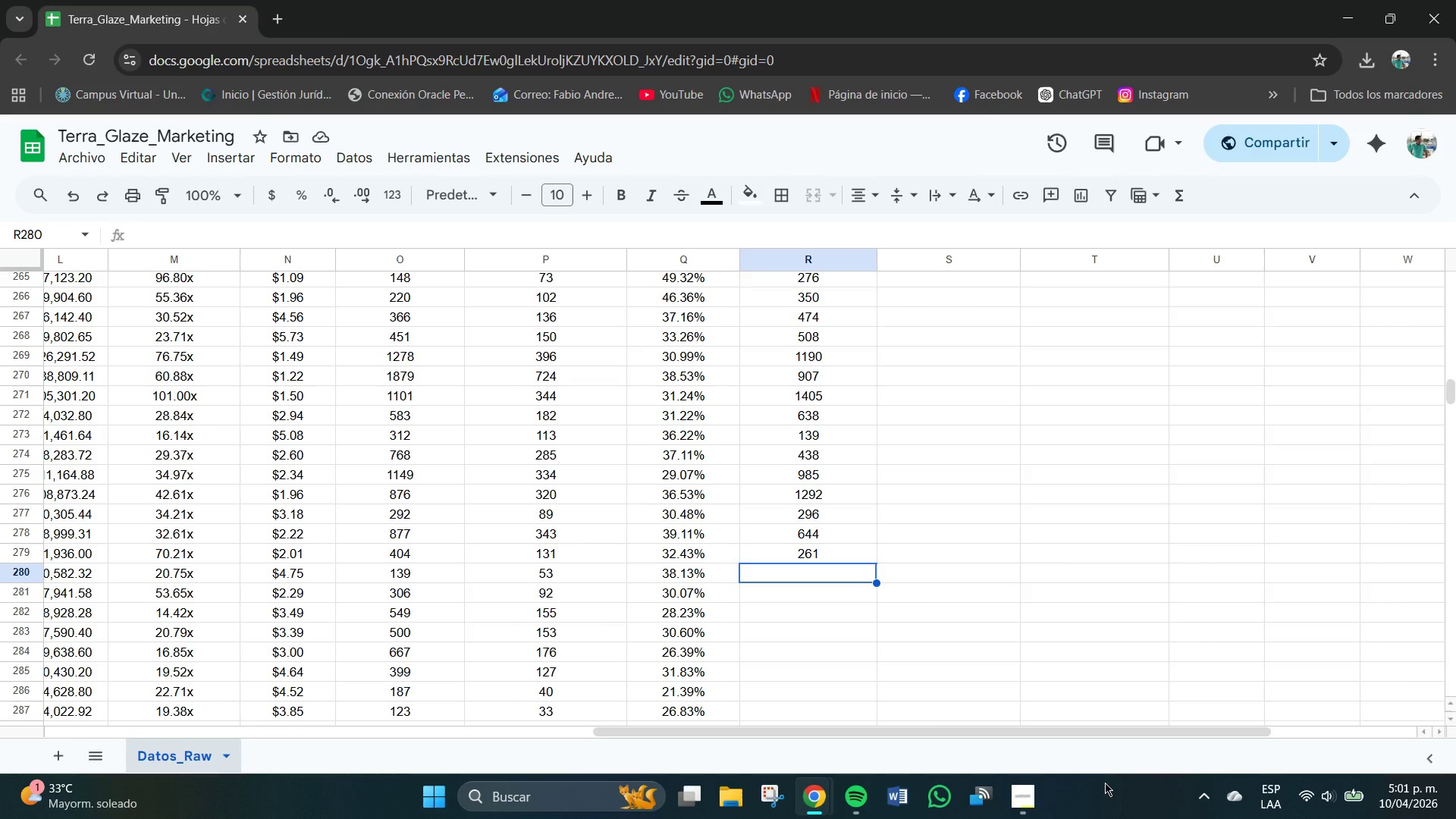 
scroll: coordinate [845, 529], scroll_direction: down, amount: 4.0
 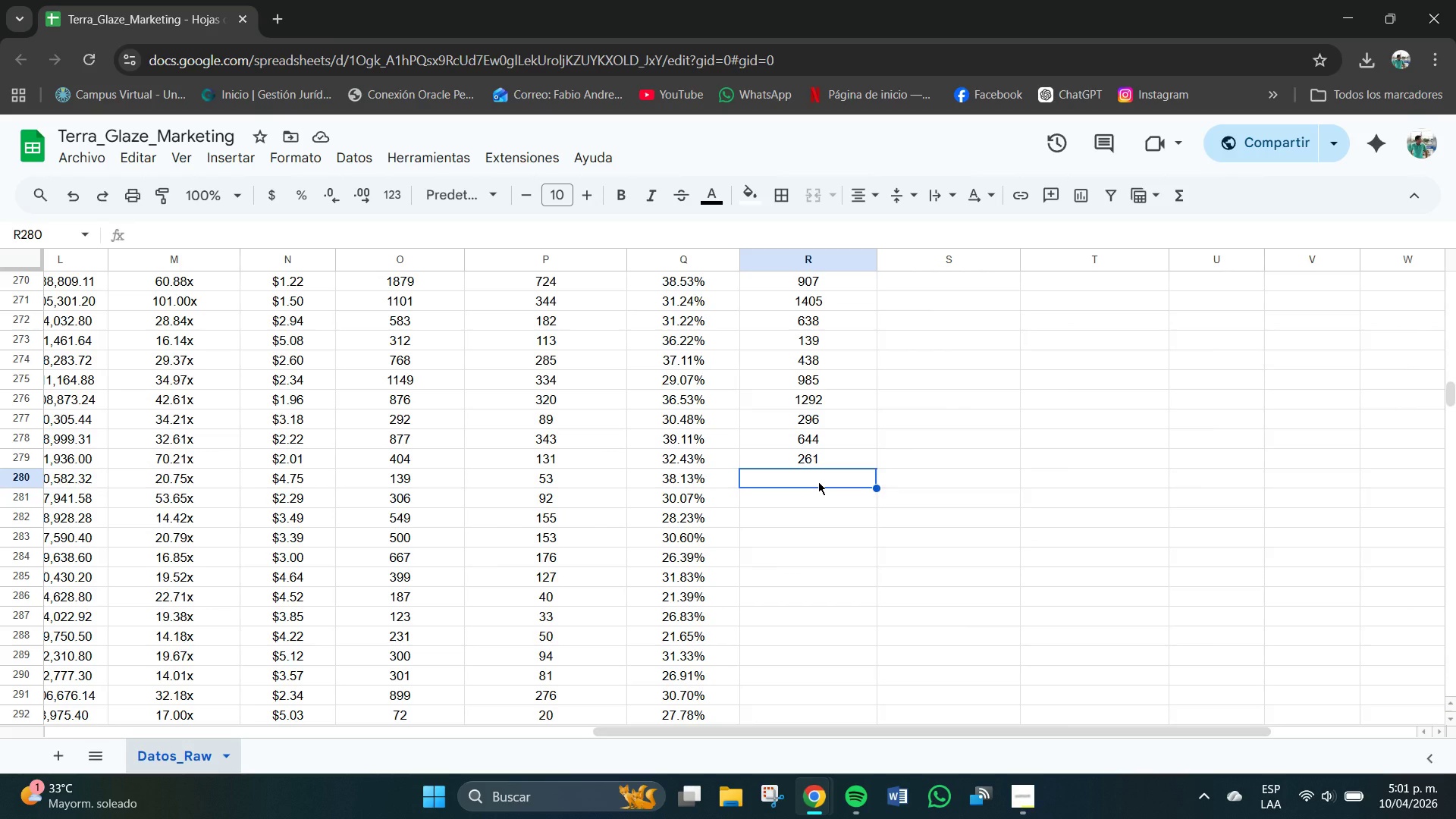 
wait(11.19)
 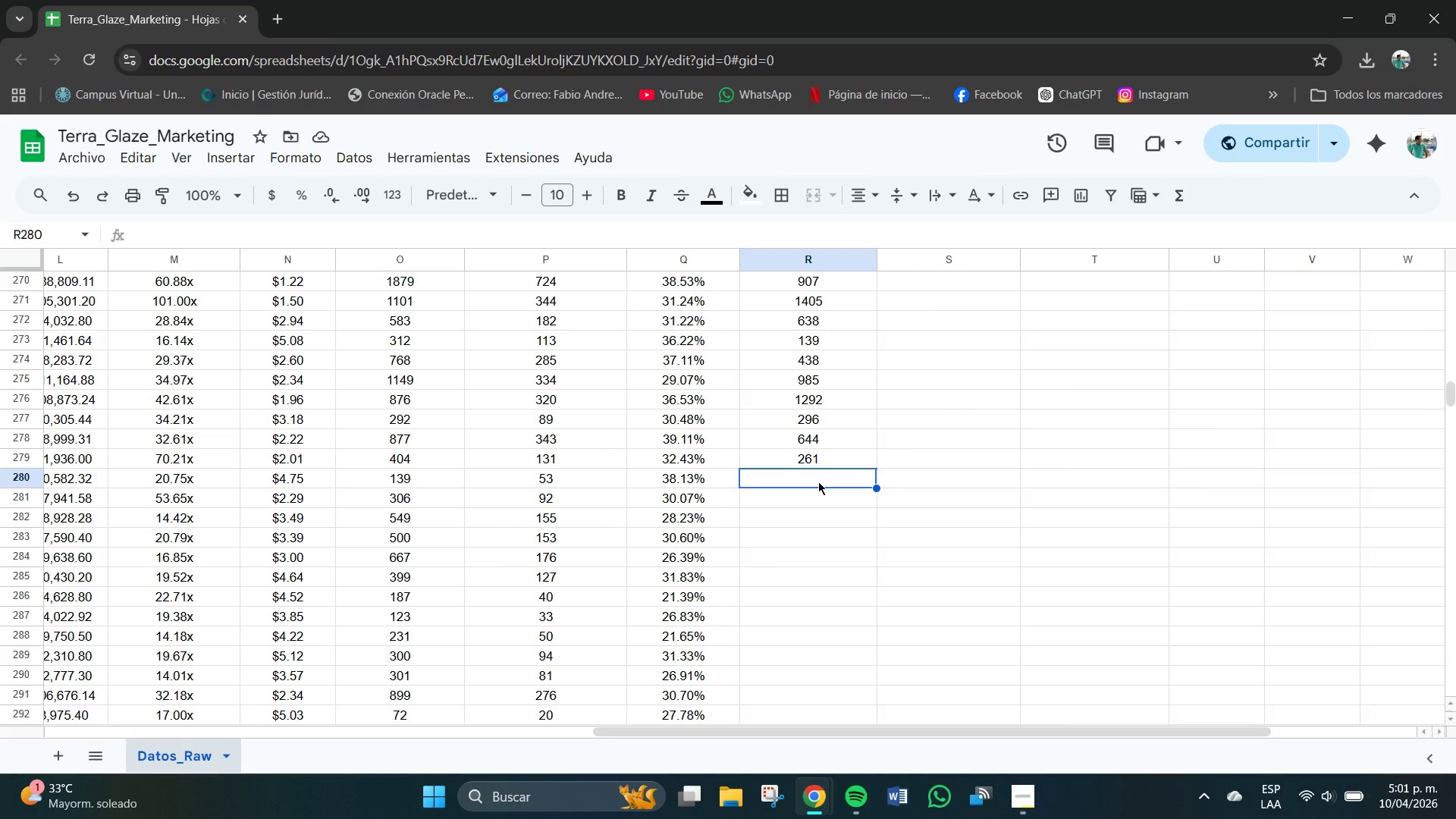 
key(Numpad1)
 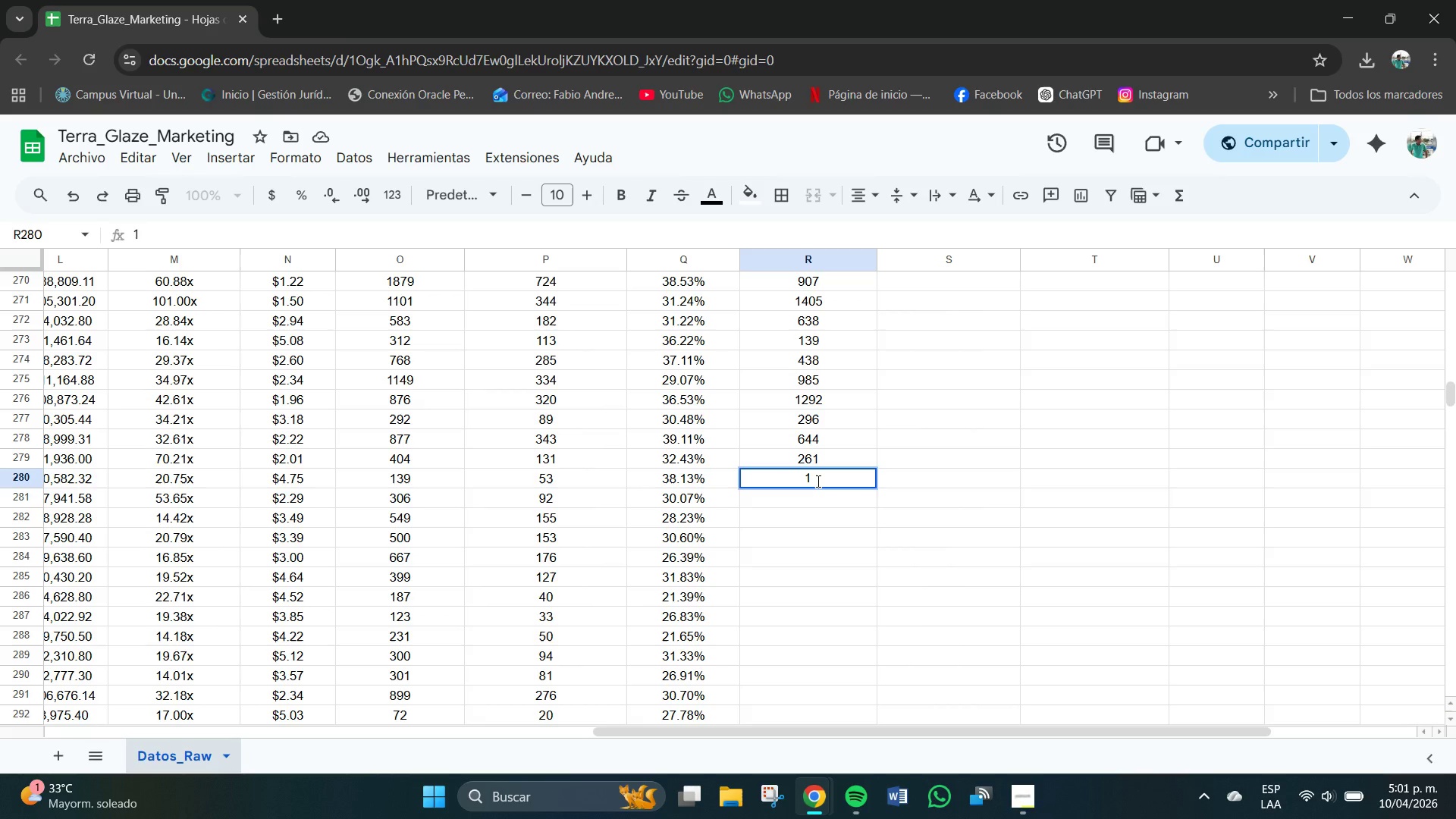 
key(Numpad3)
 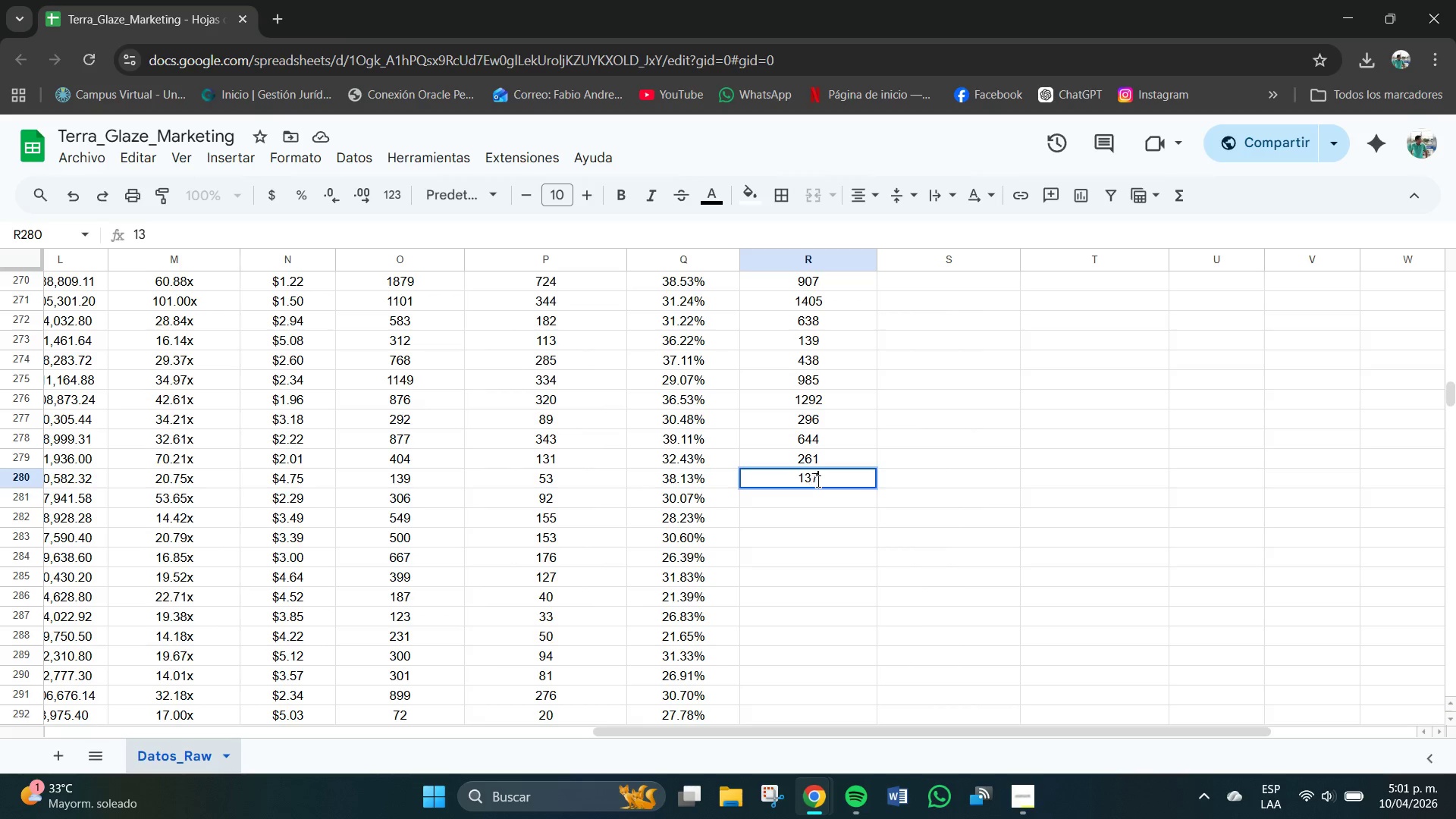 
key(Numpad7)
 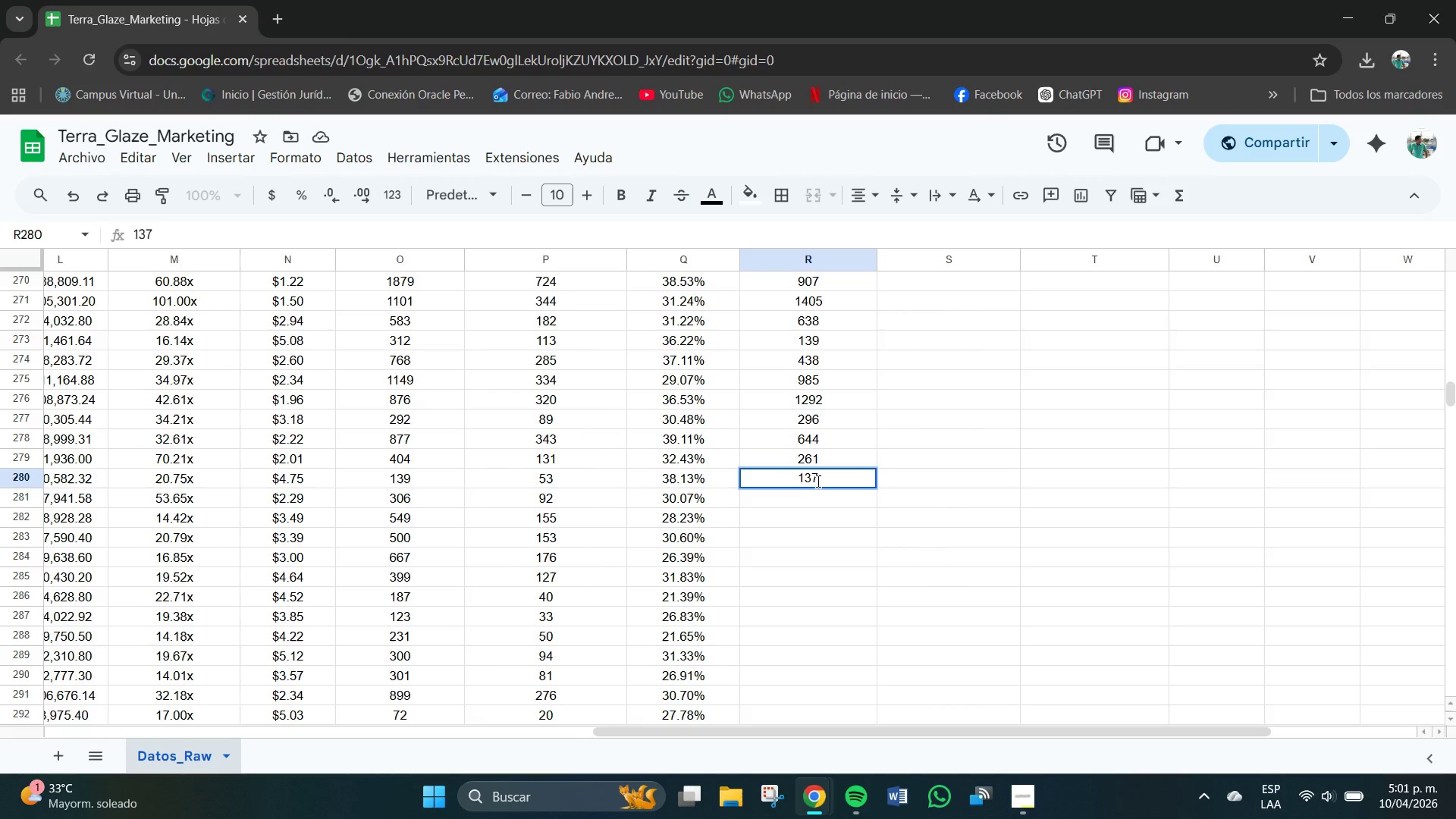 
key(NumpadEnter)
 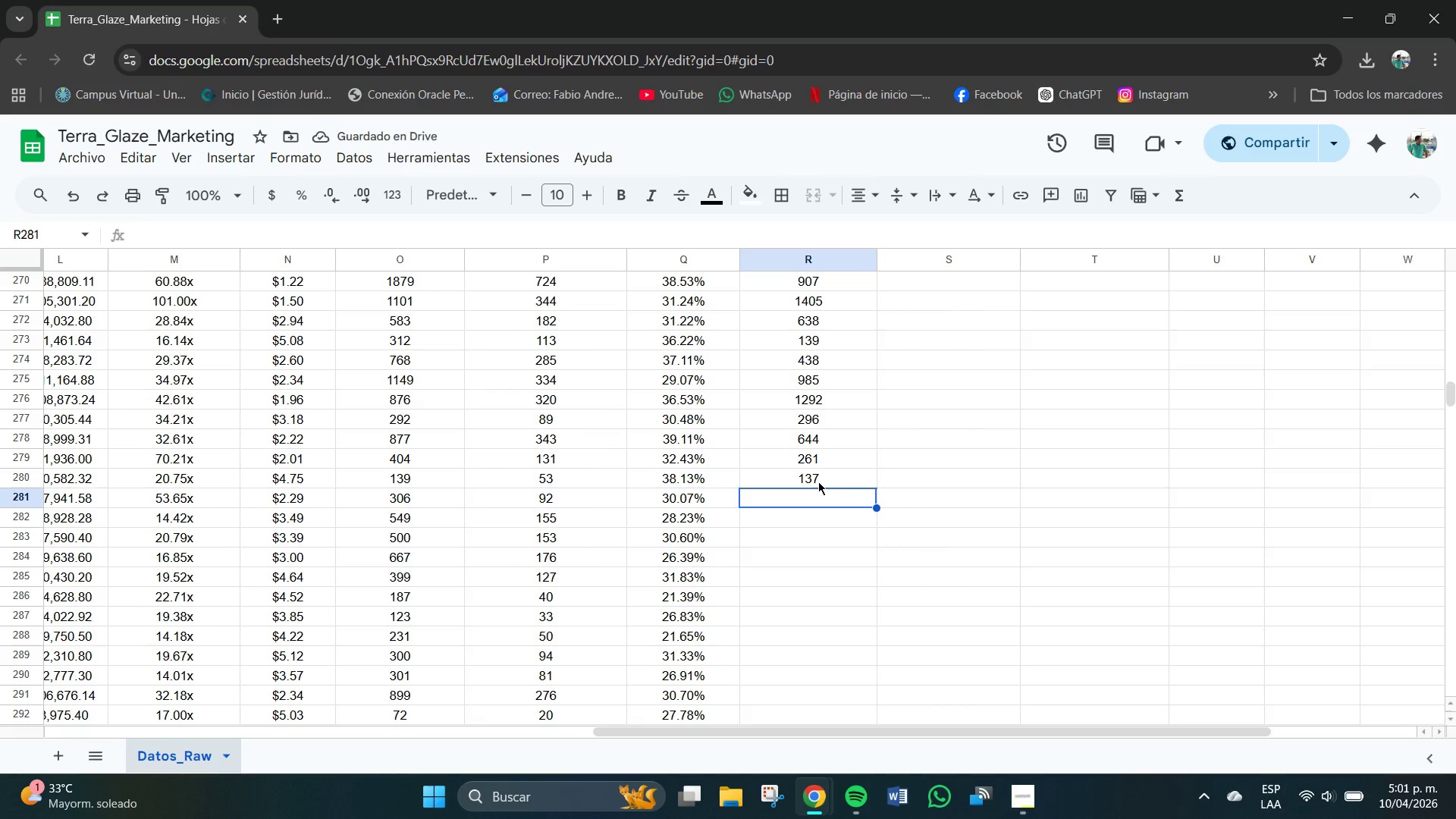 
key(Numpad3)
 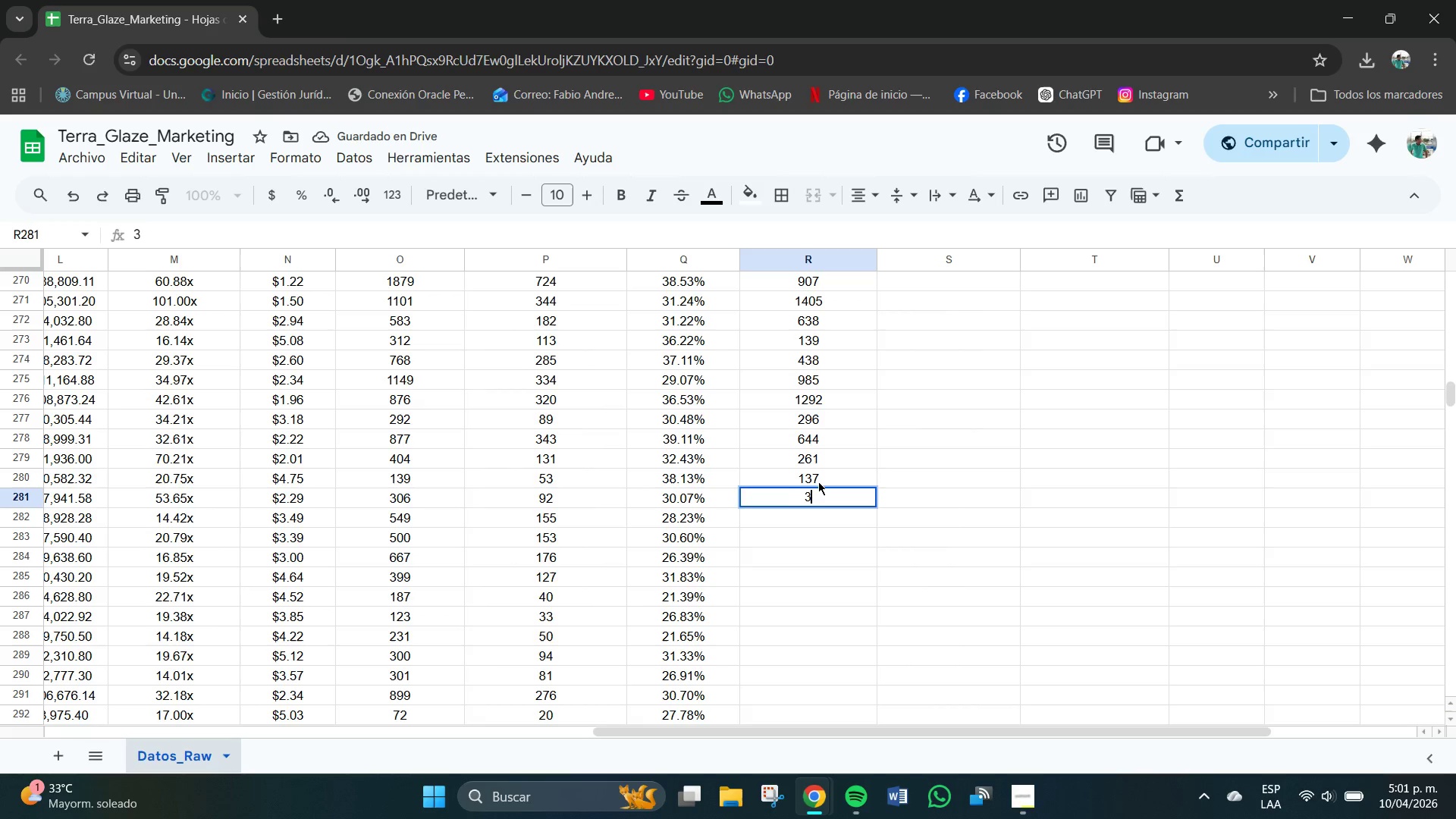 
key(Numpad9)
 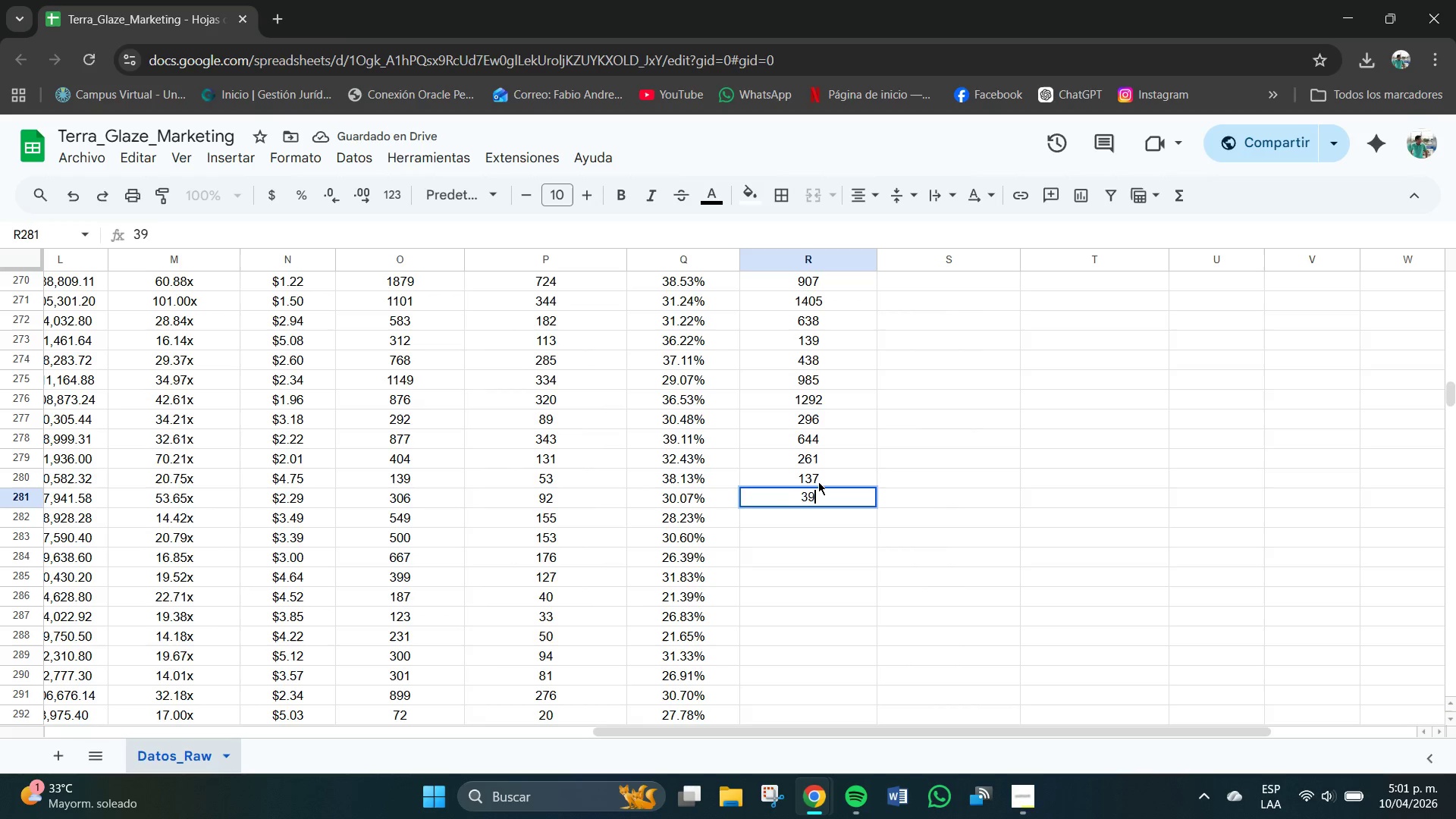 
key(Numpad0)
 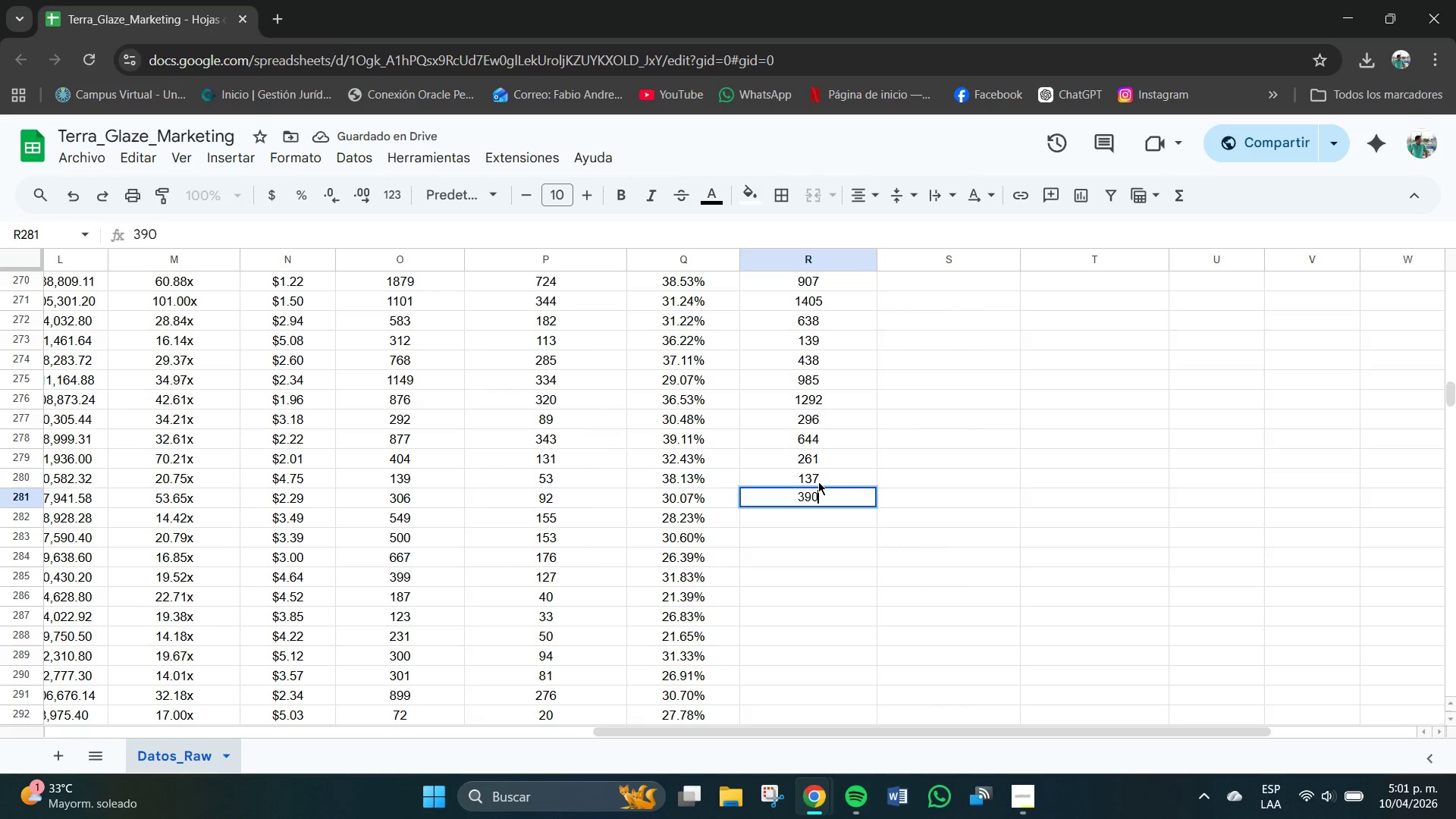 
key(NumpadEnter)
 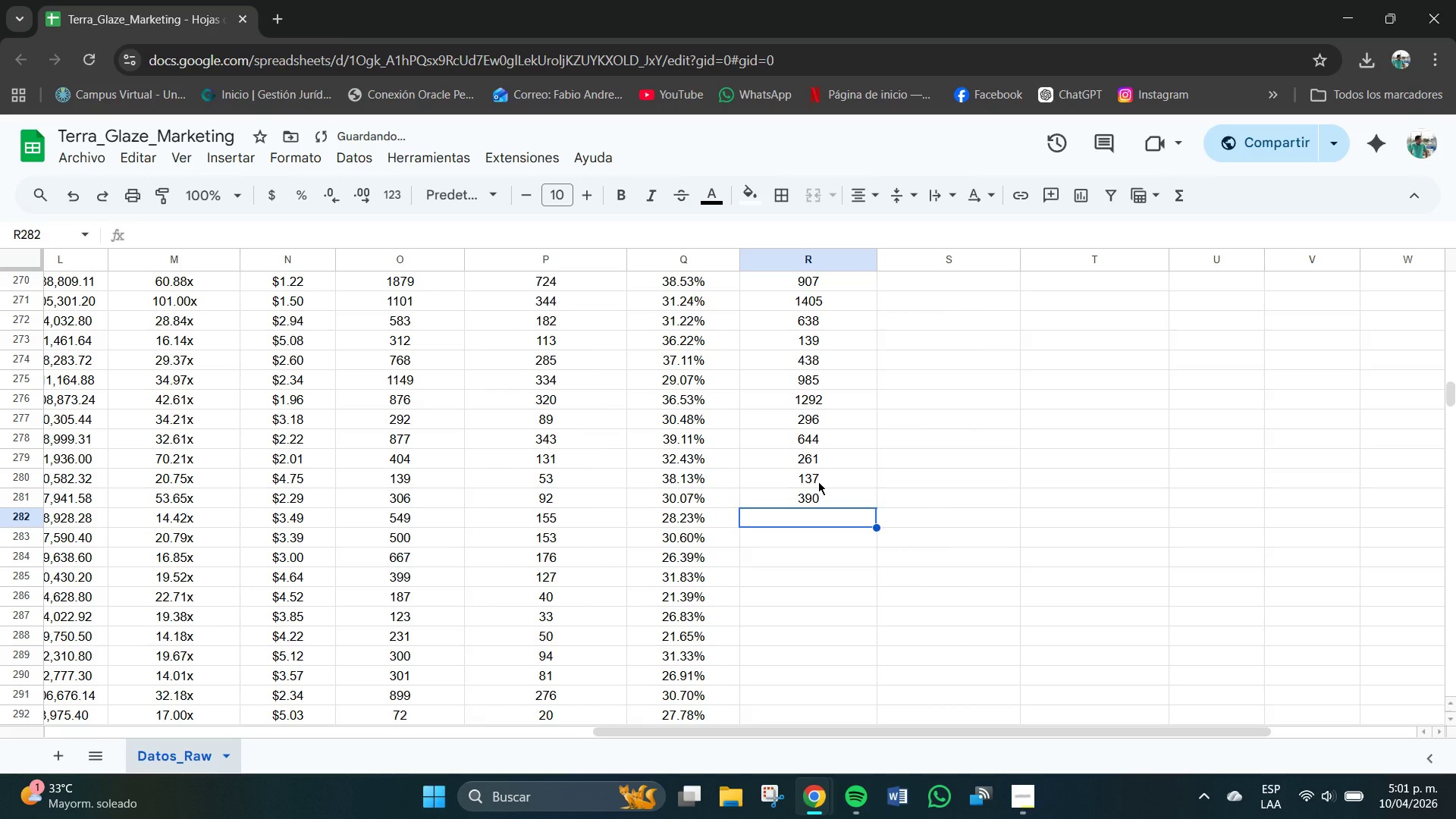 
key(Numpad3)
 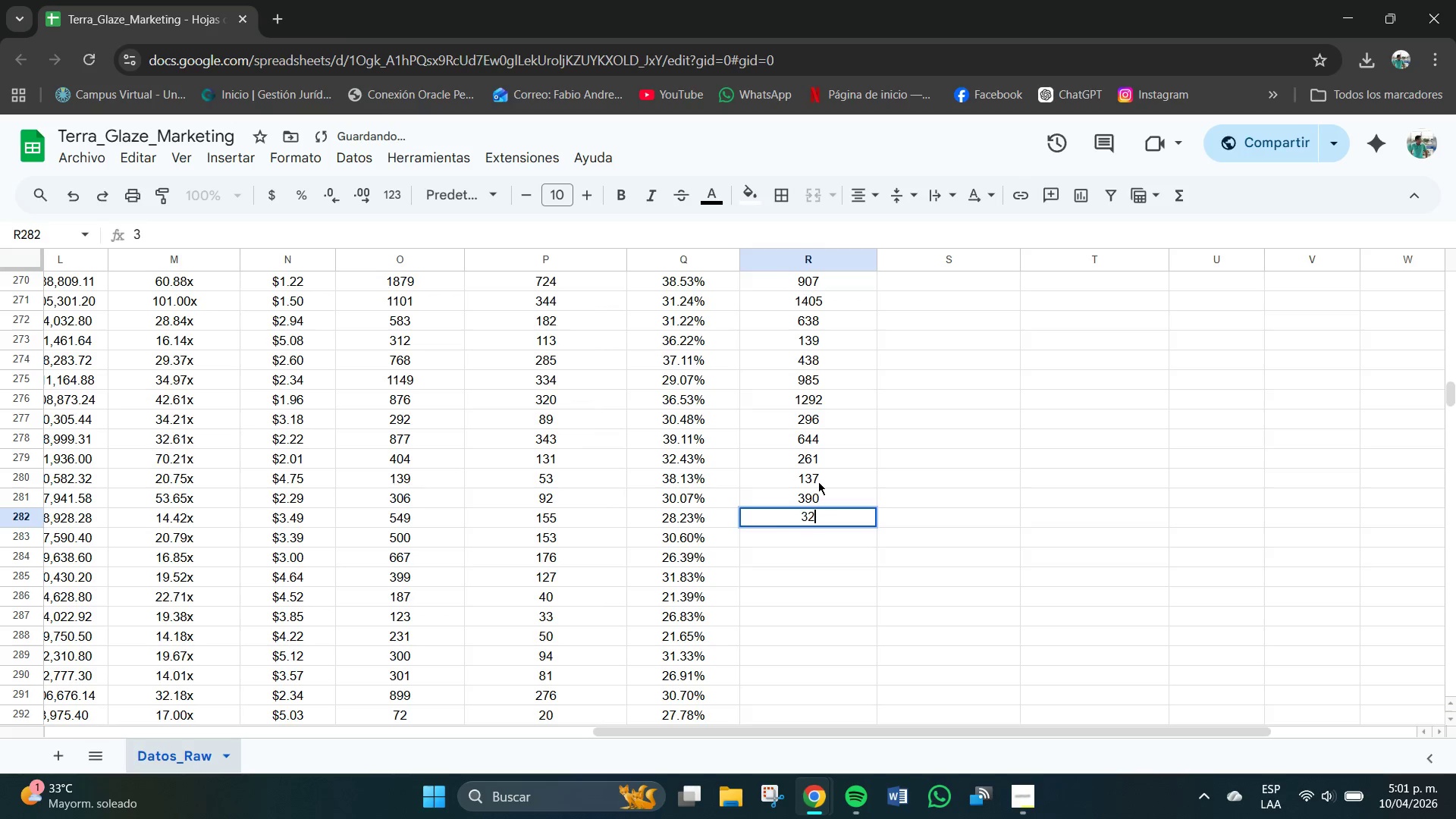 
key(Numpad2)
 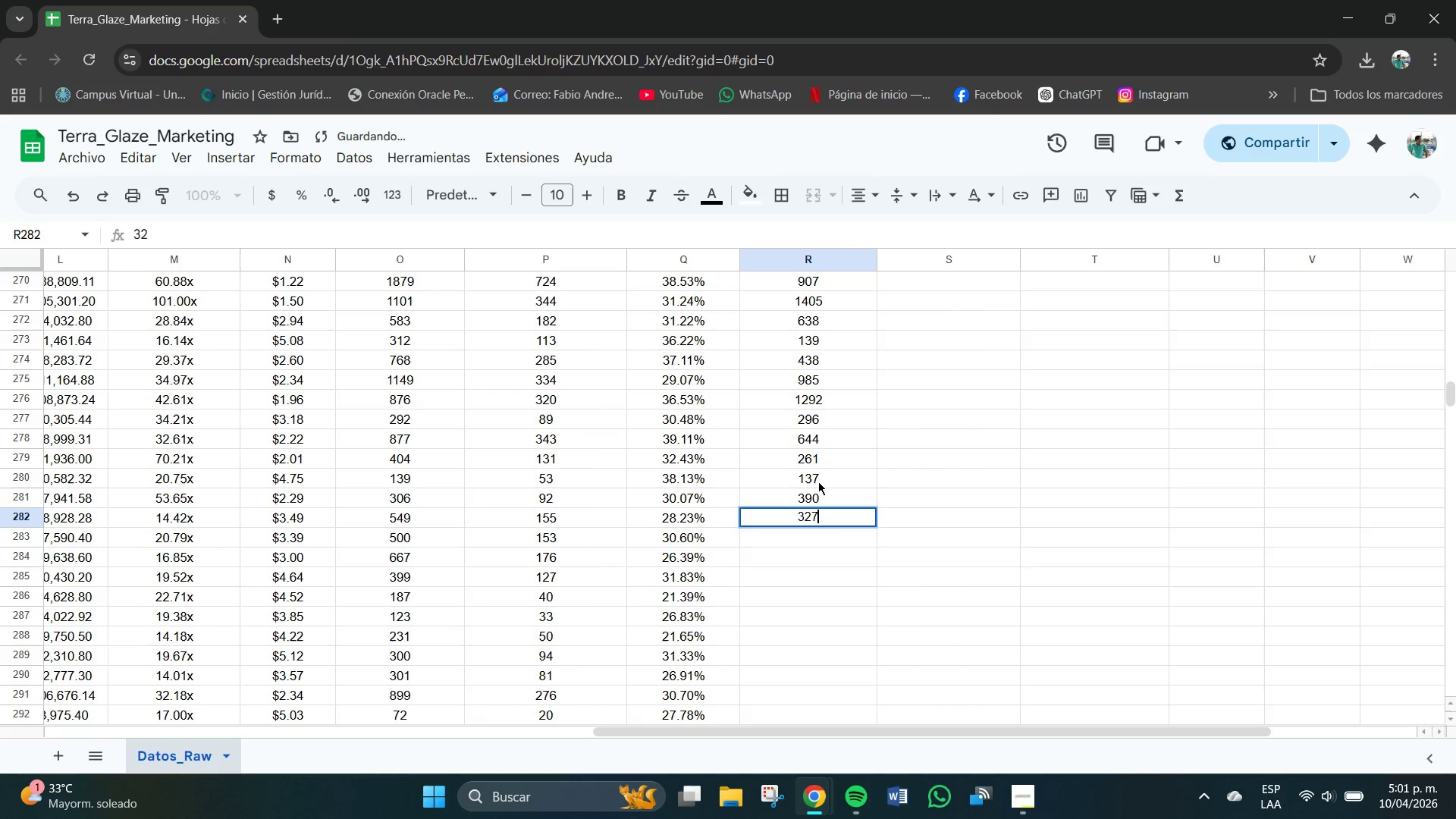 
key(Numpad7)
 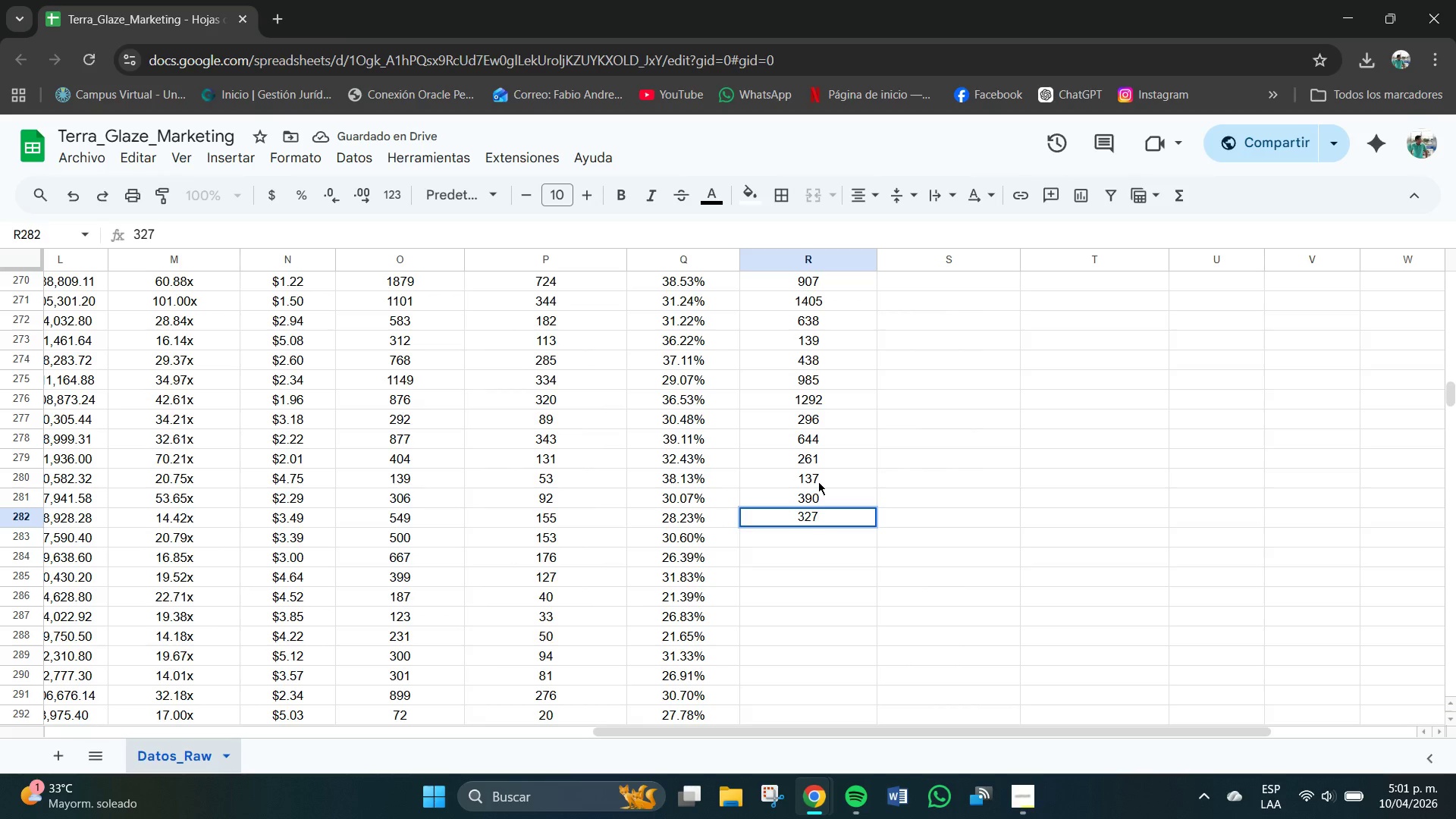 
key(NumpadEnter)
 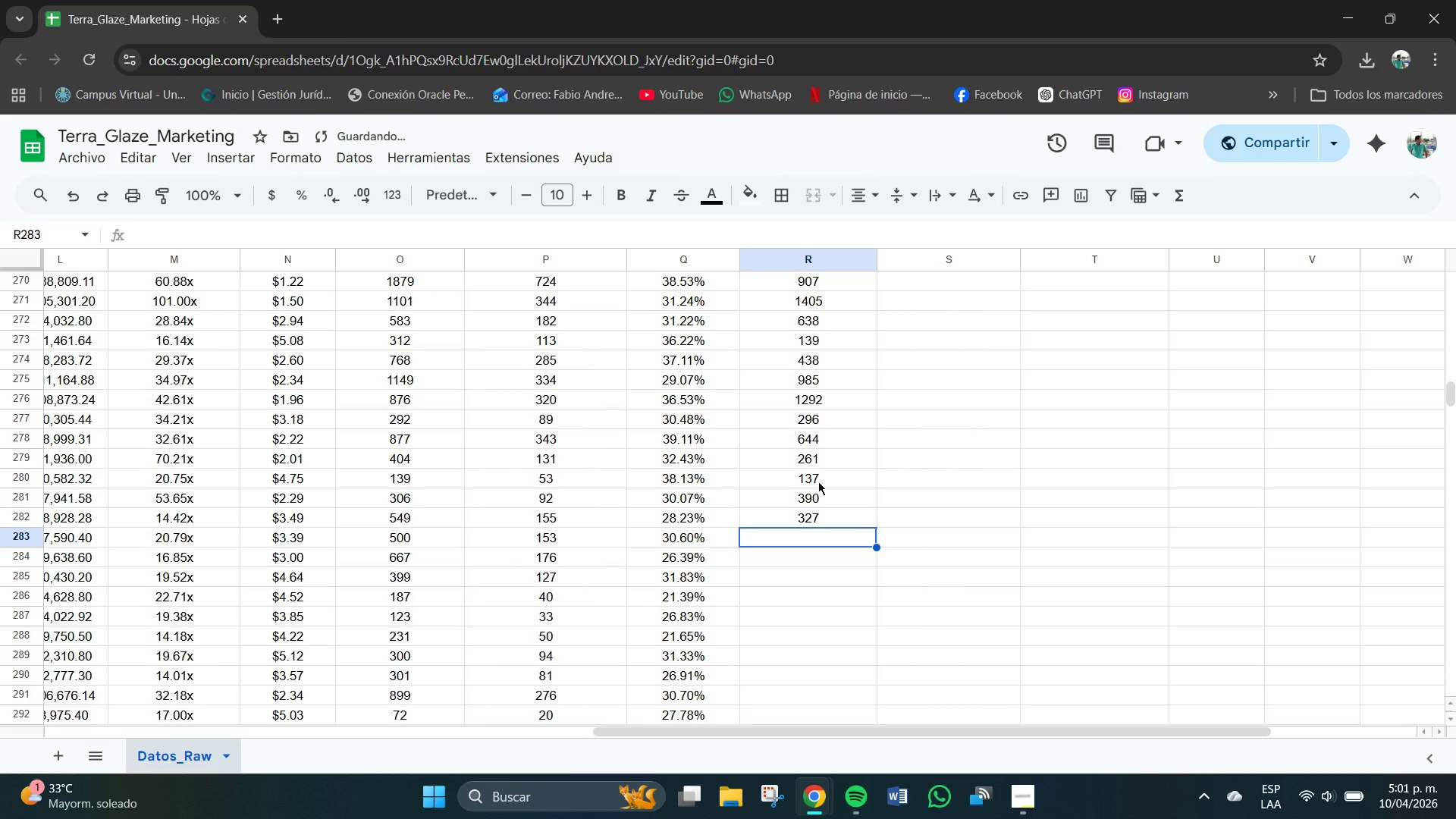 
key(Numpad5)
 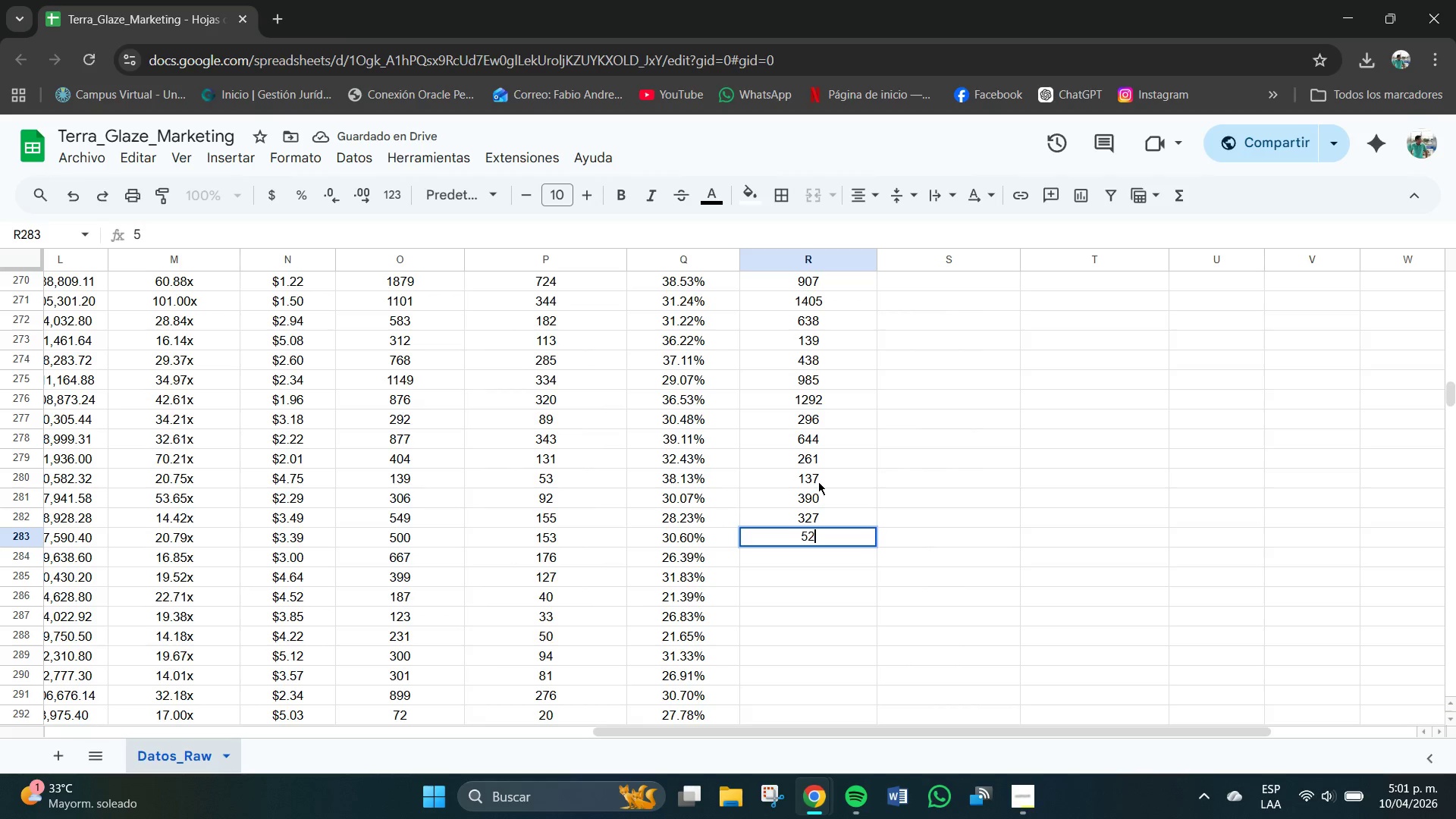 
key(Numpad2)
 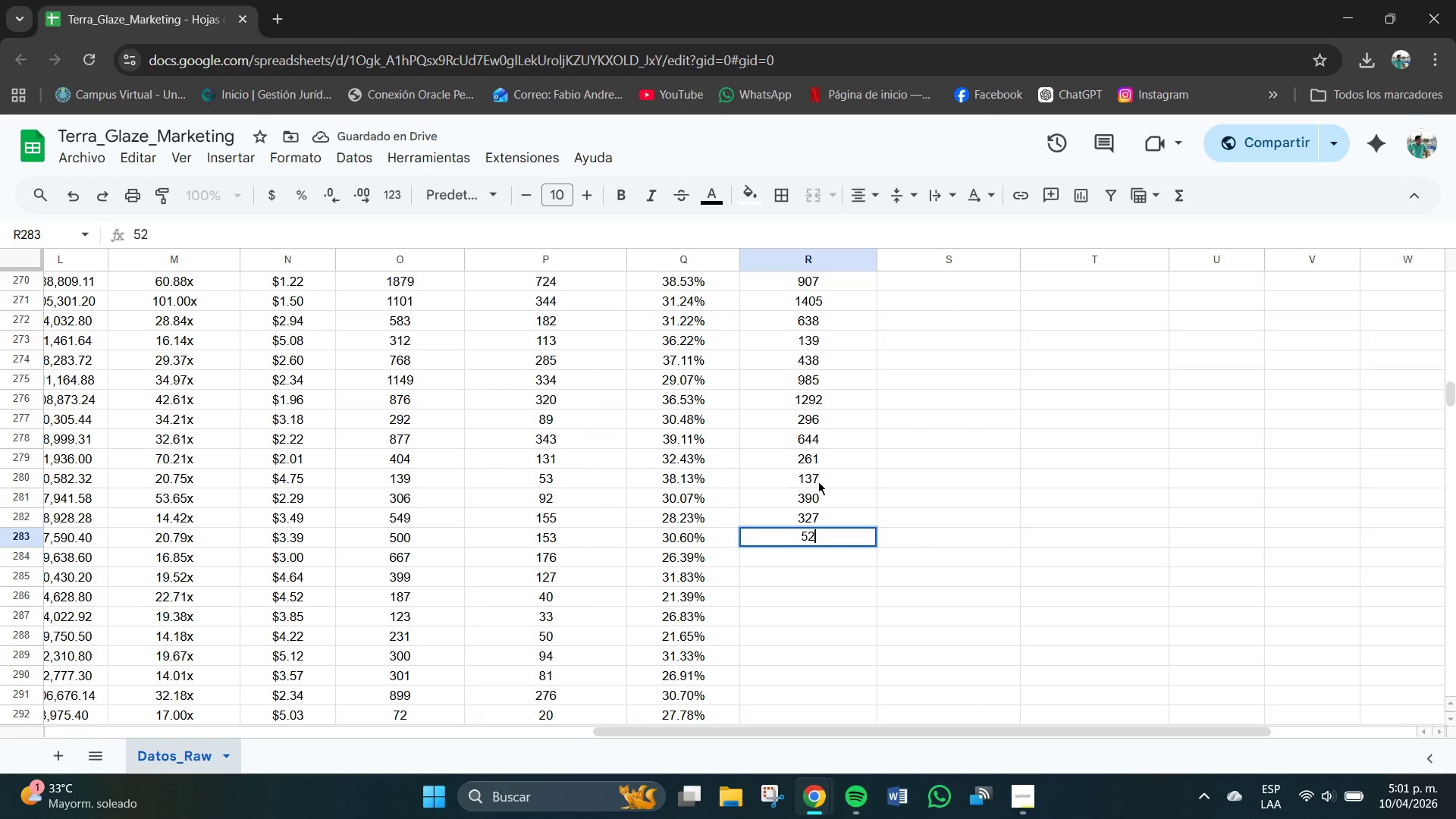 
key(Numpad7)
 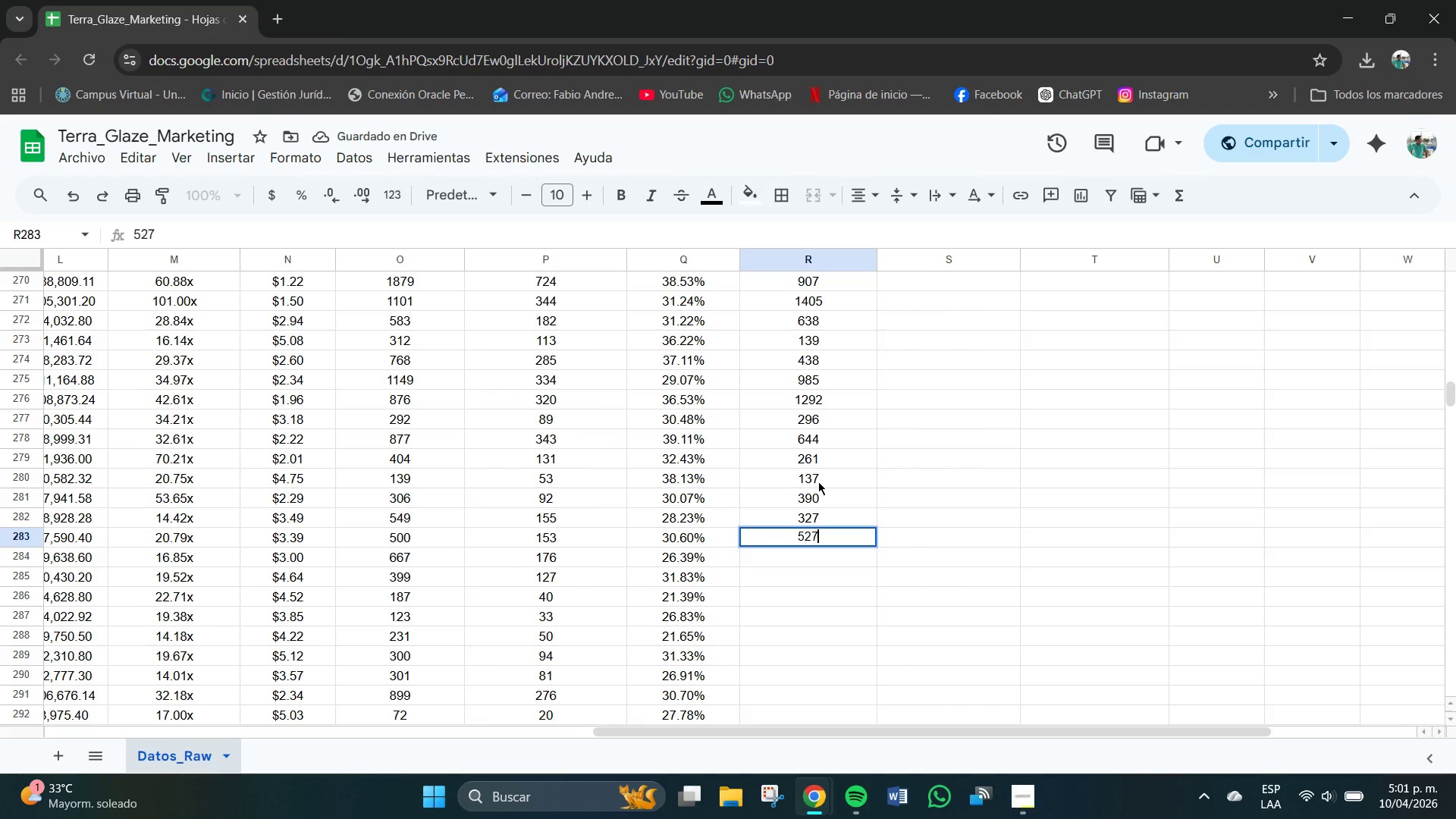 
key(NumpadEnter)
 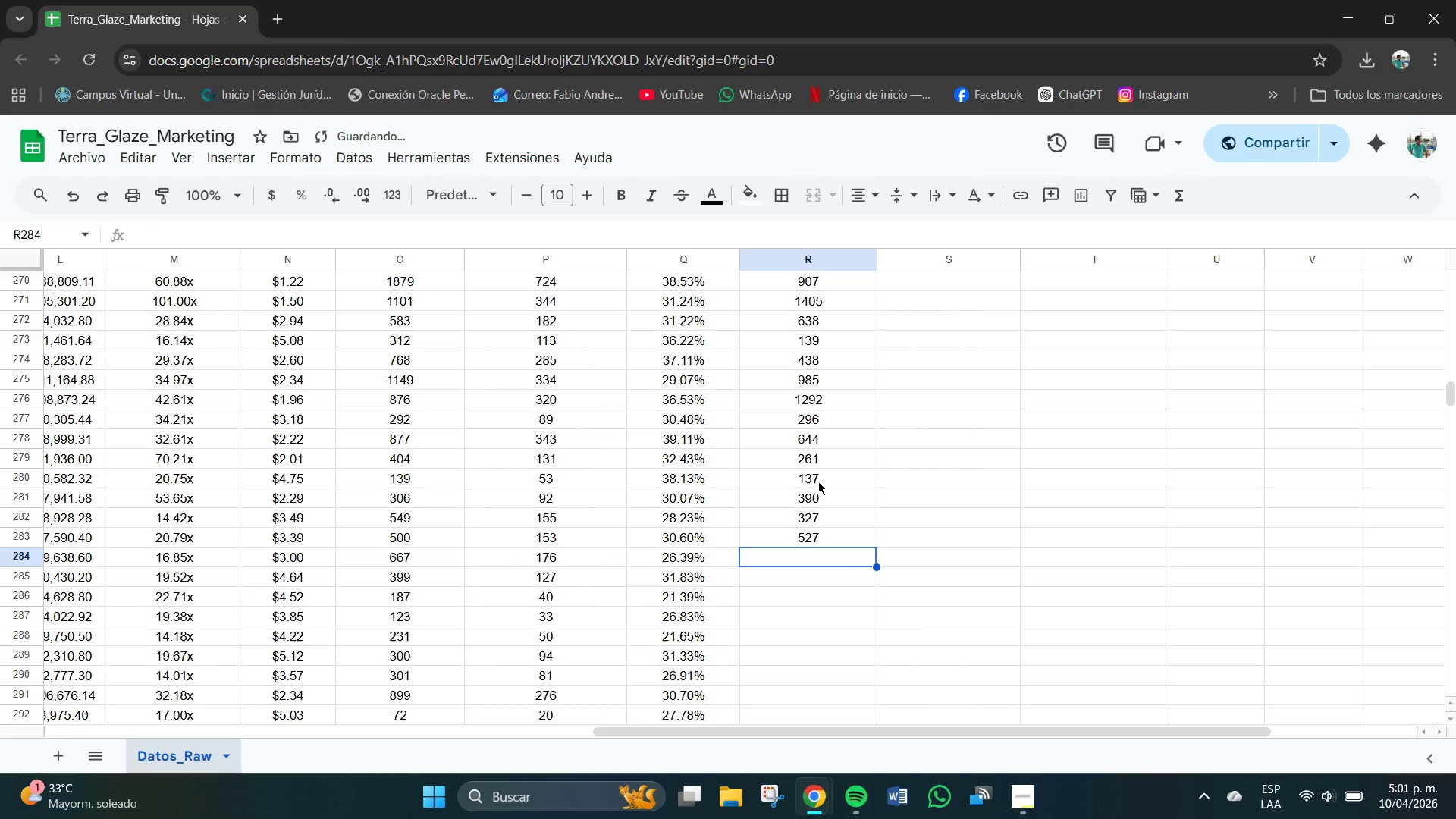 
key(Numpad5)
 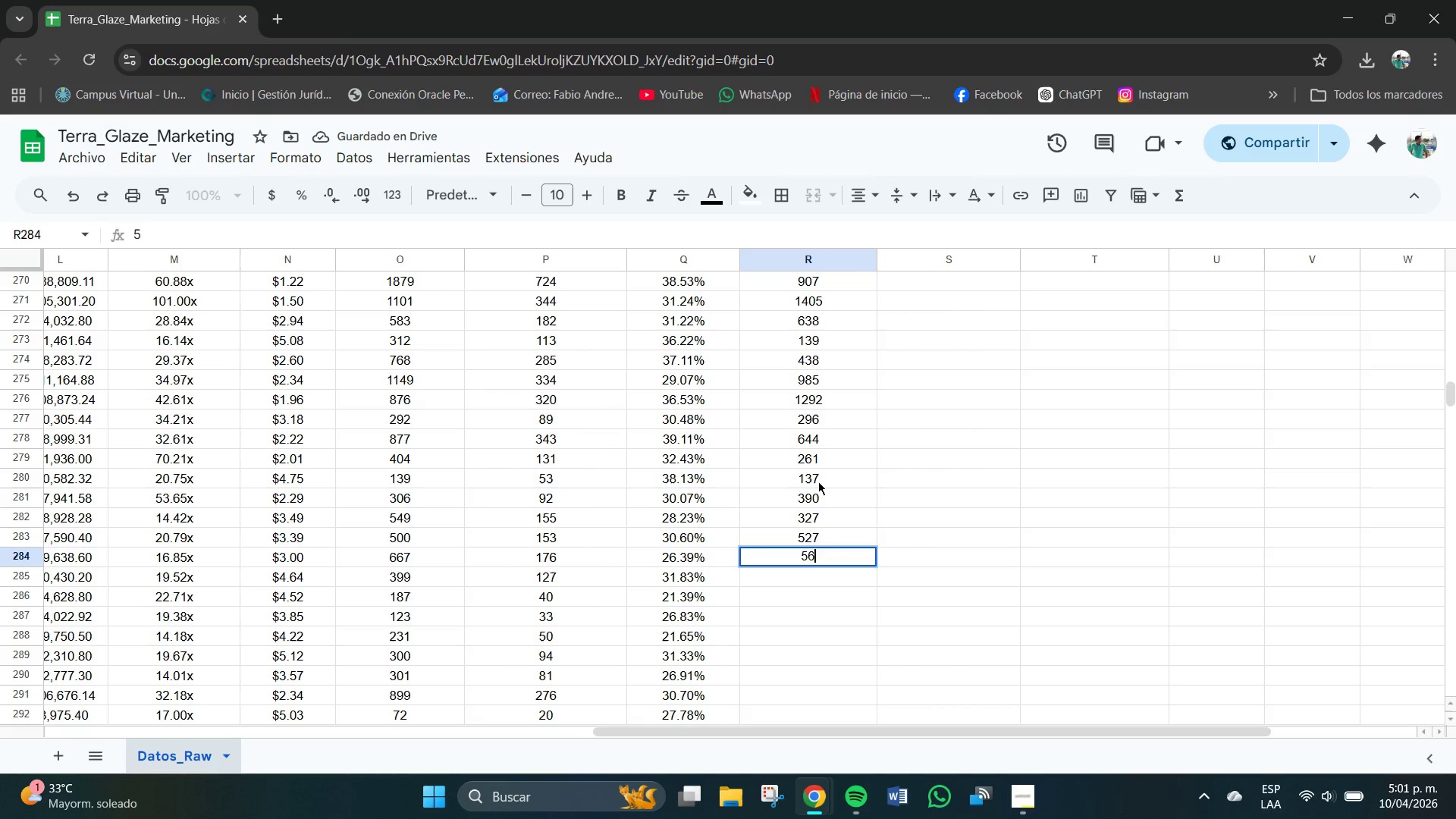 
key(Numpad6)
 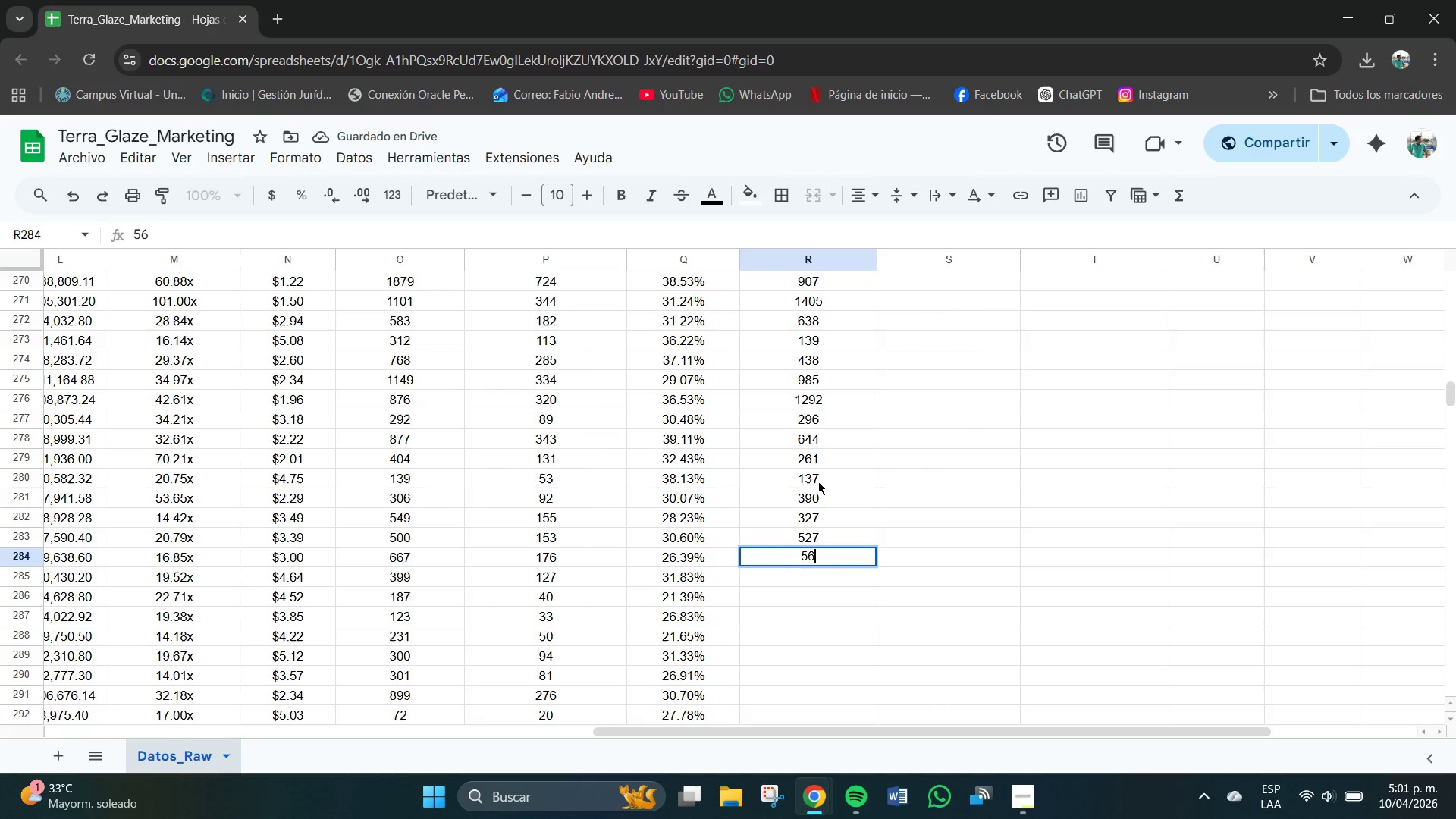 
key(Numpad4)
 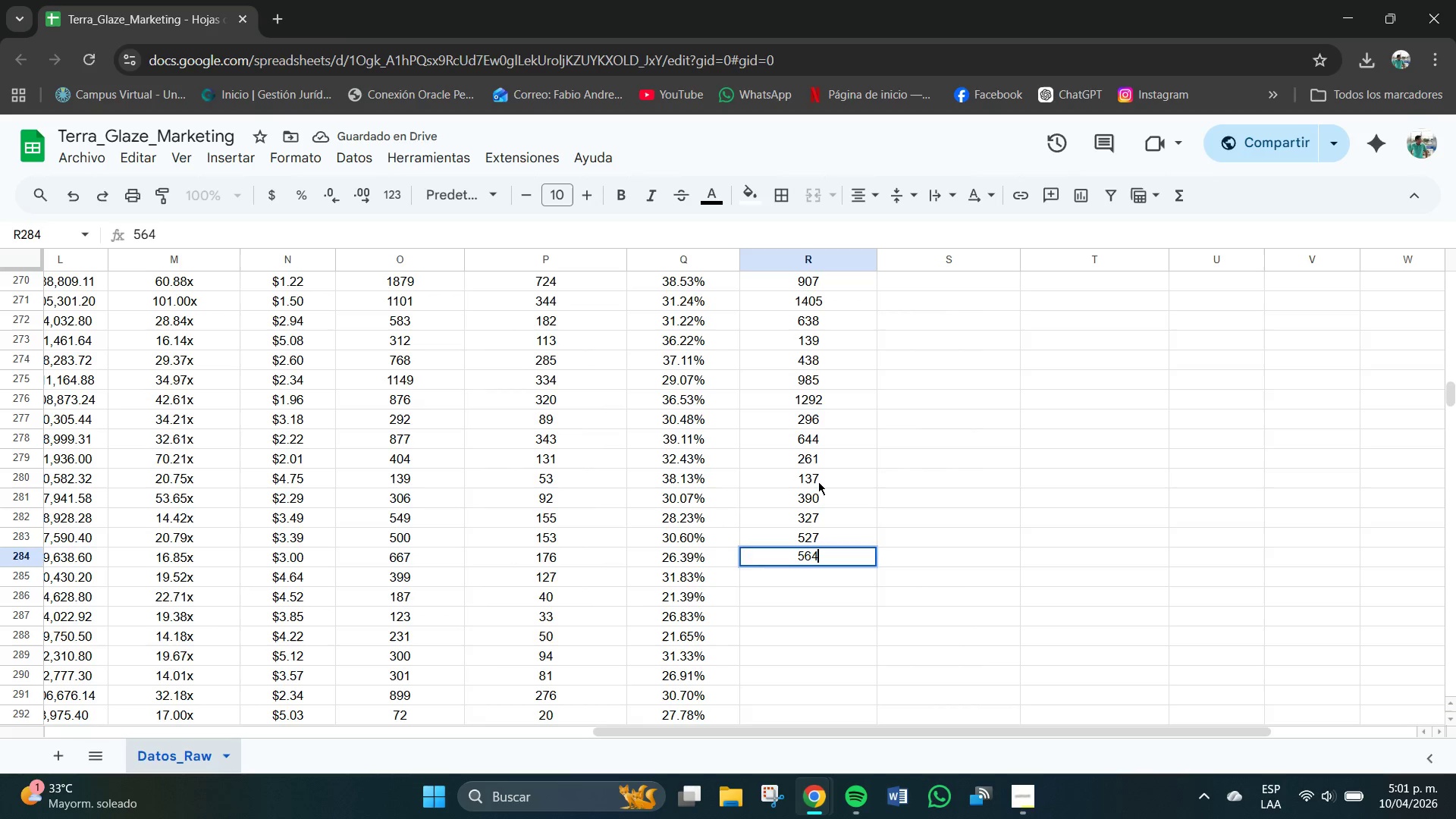 
key(NumpadEnter)
 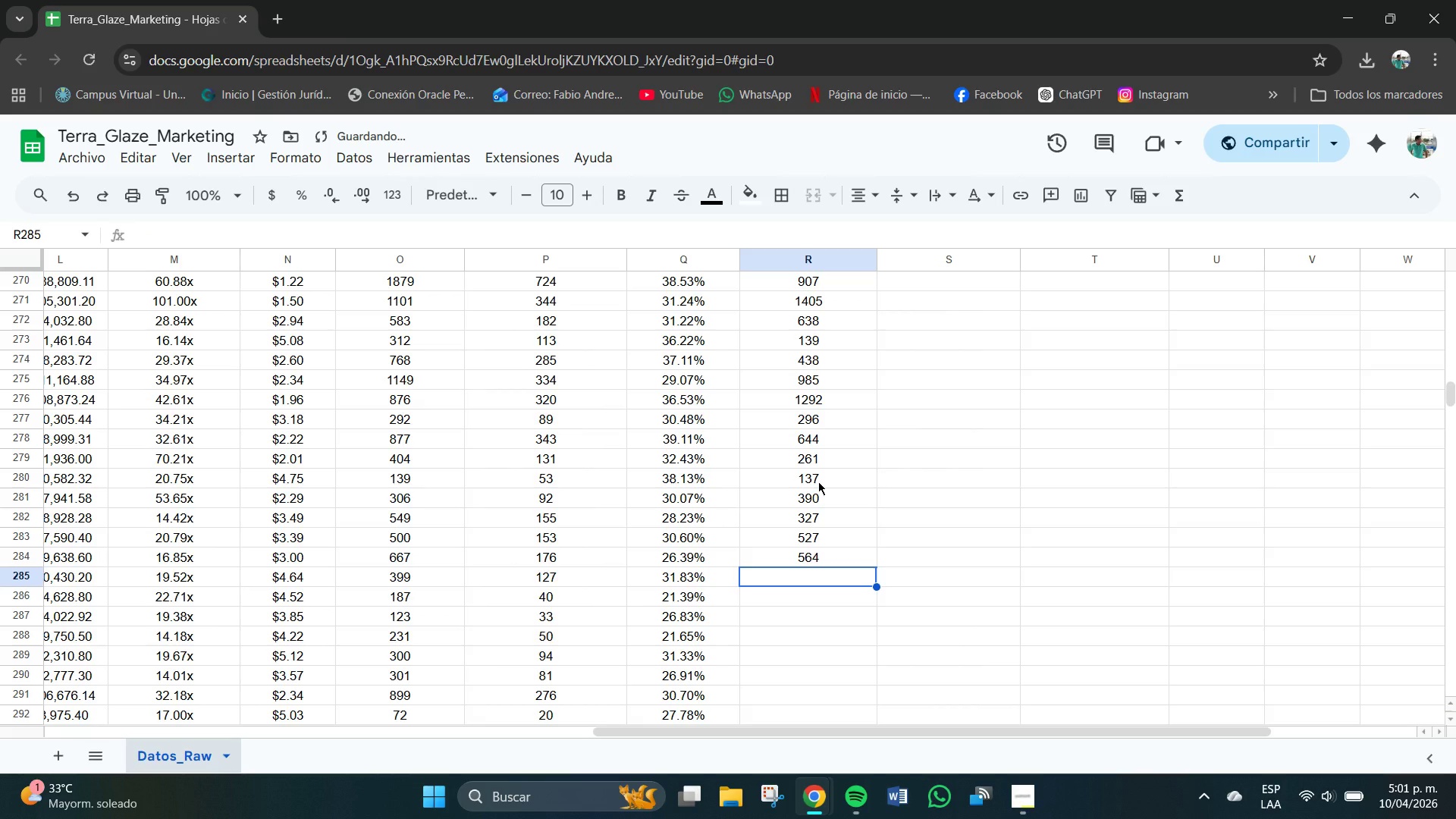 
key(Numpad3)
 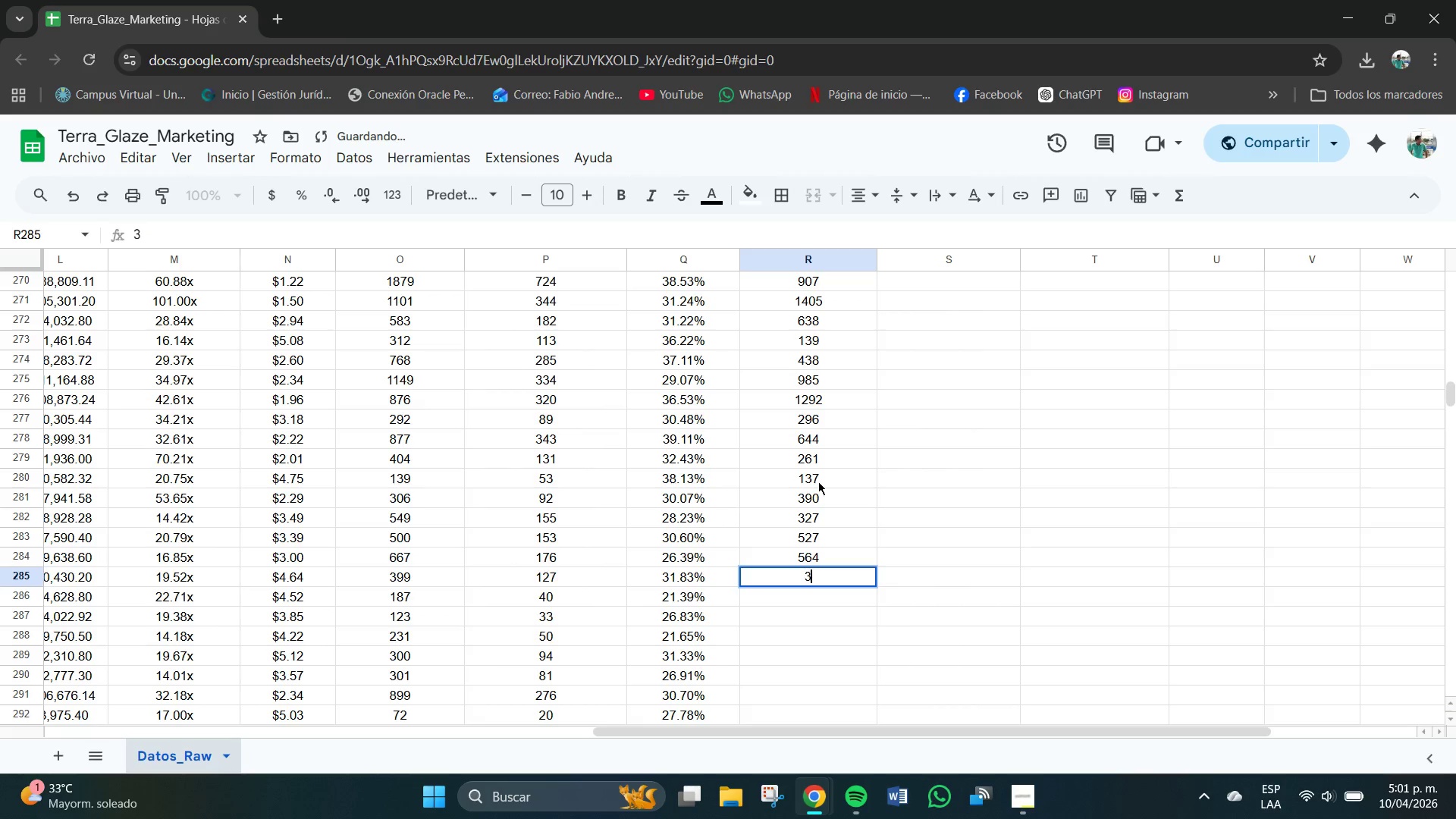 
key(Numpad7)
 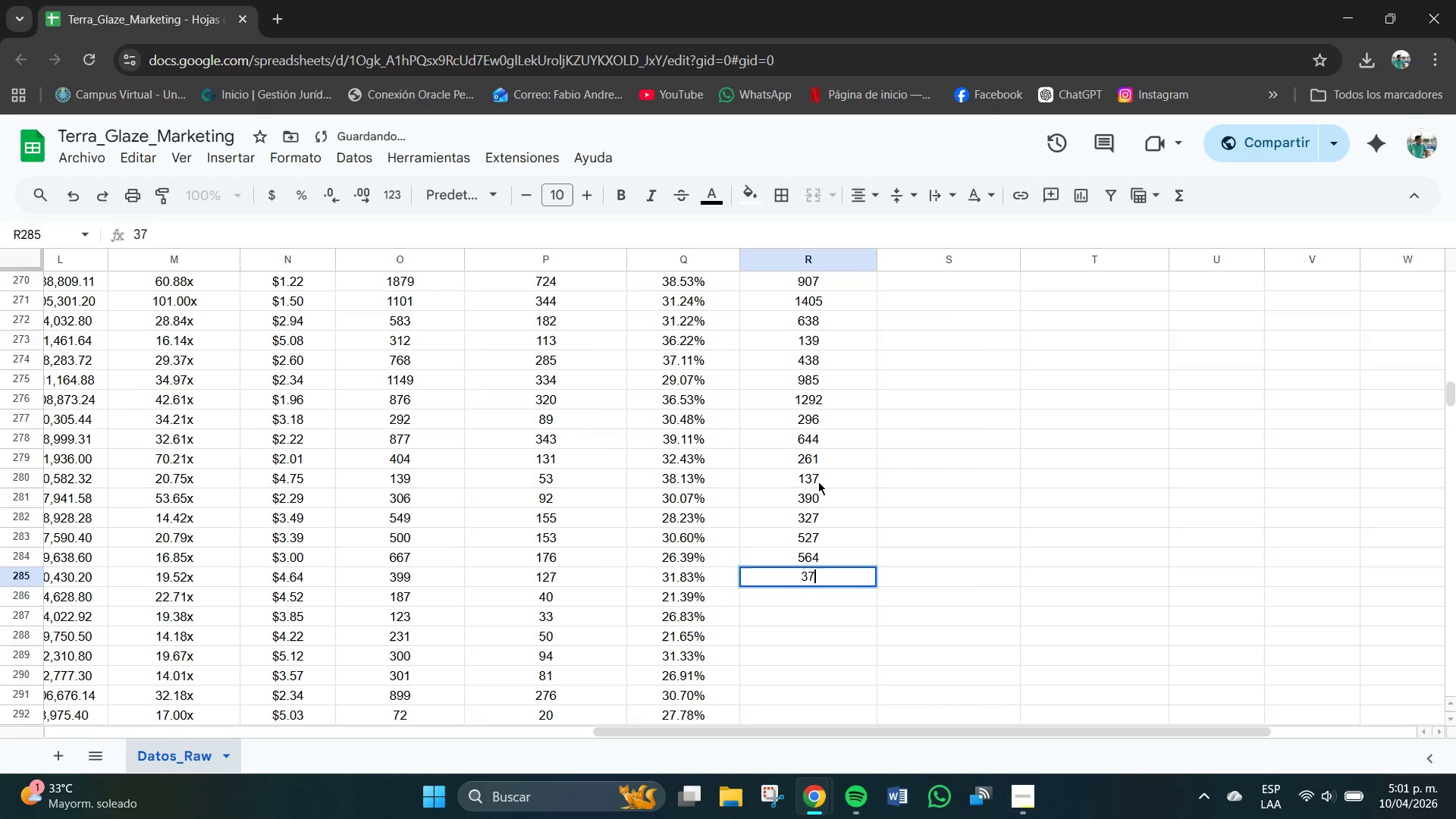 
key(Numpad1)
 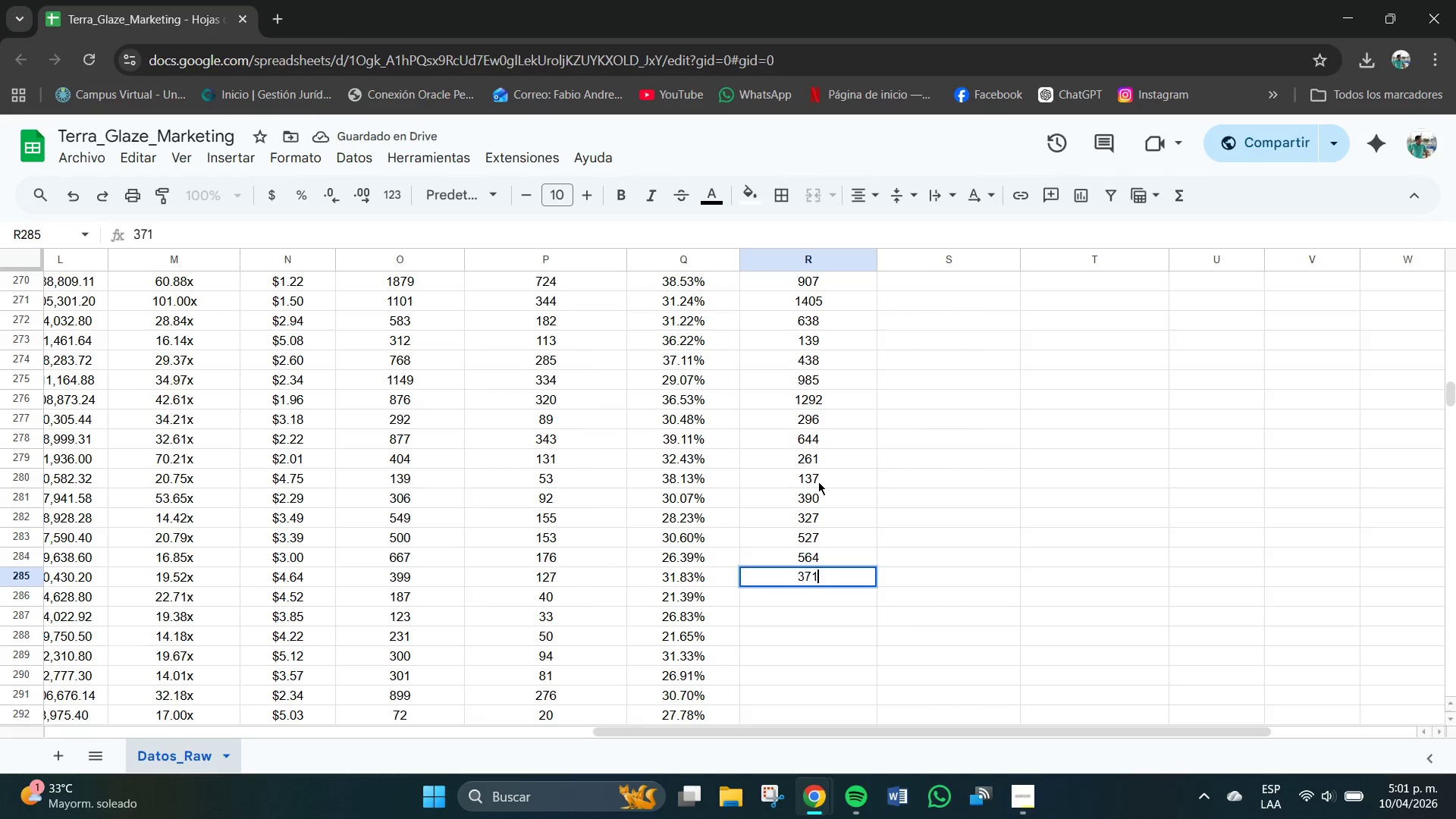 
key(NumpadEnter)
 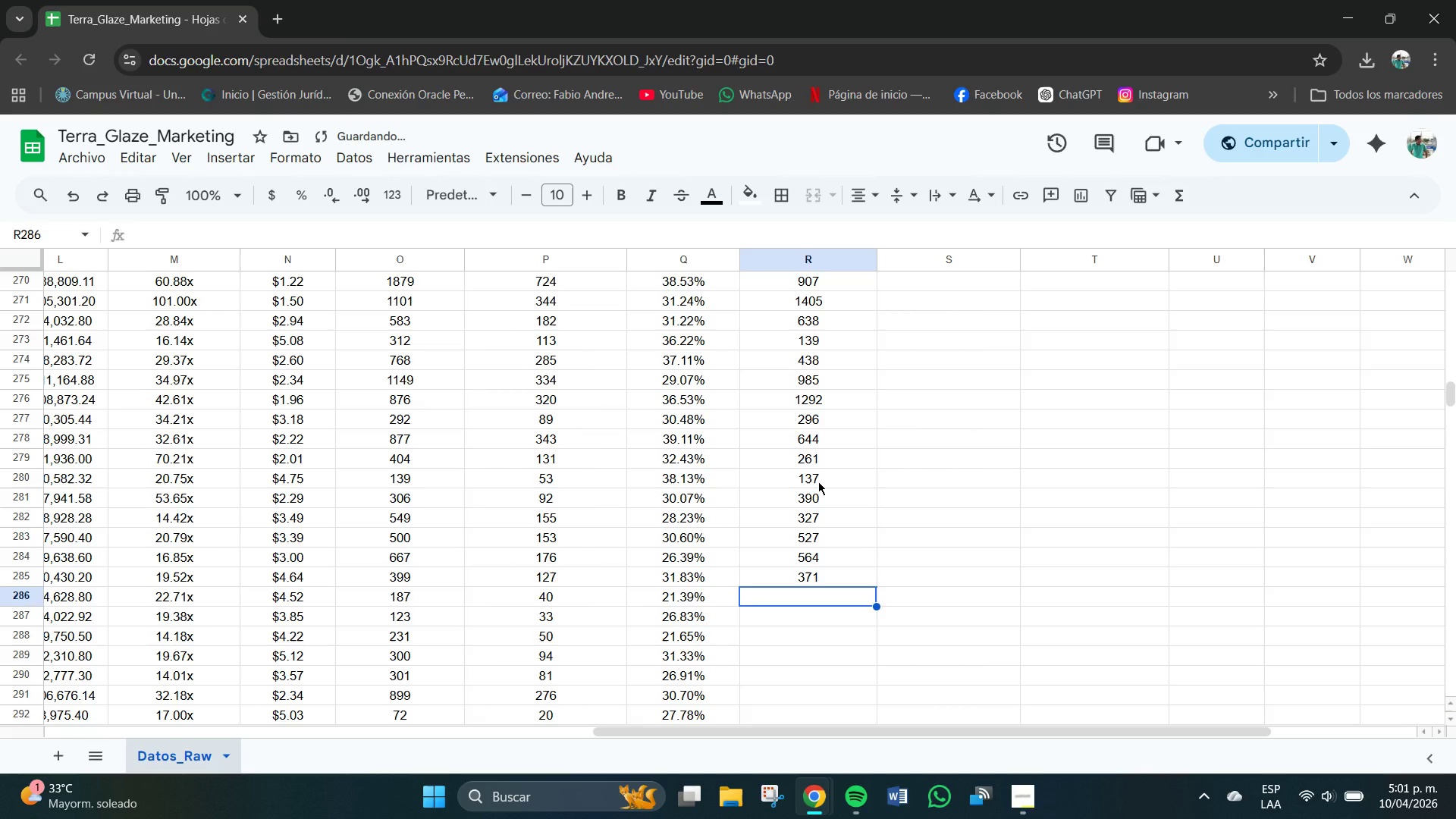 
key(Numpad1)
 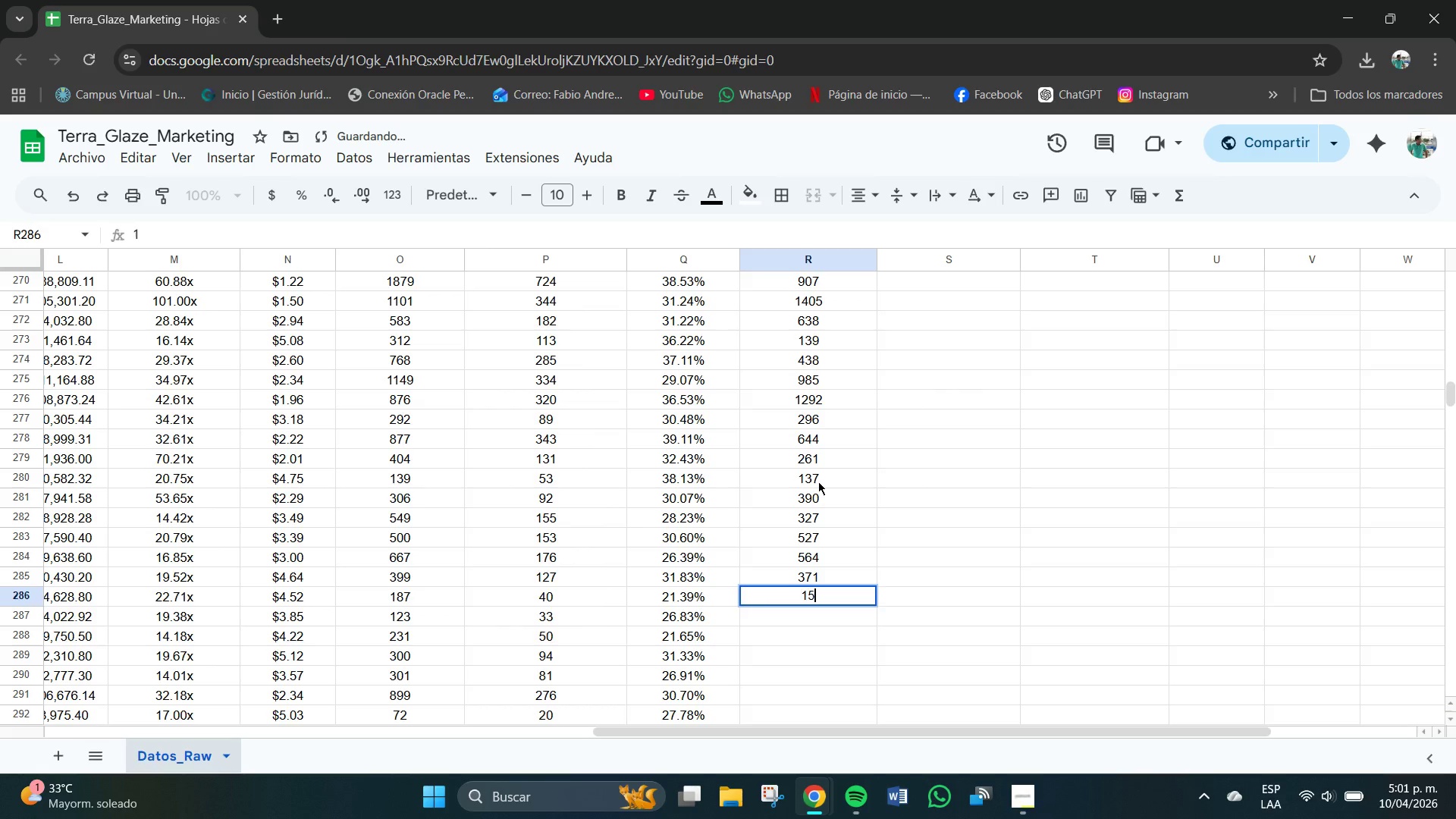 
key(Numpad5)
 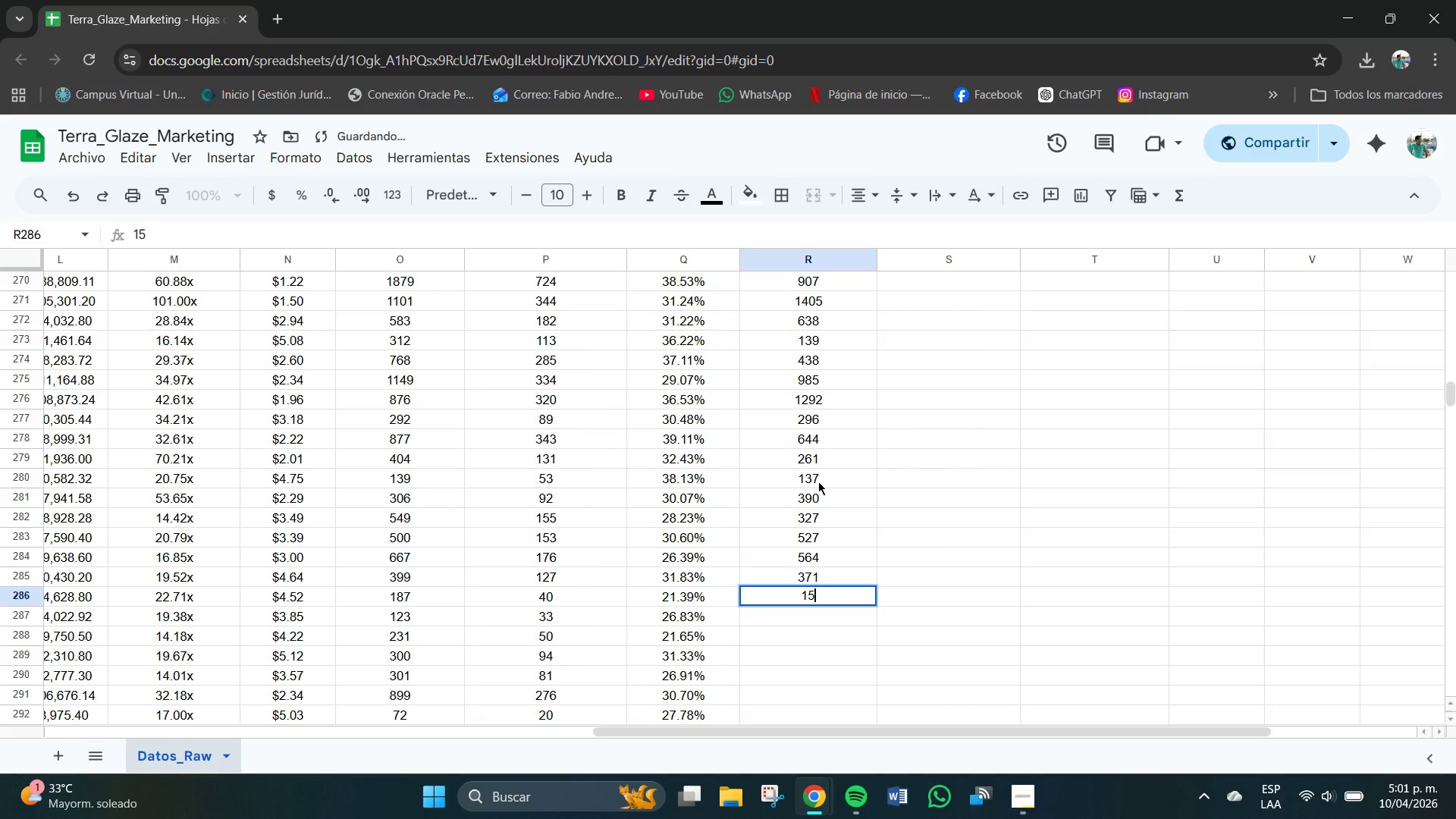 
key(Numpad4)
 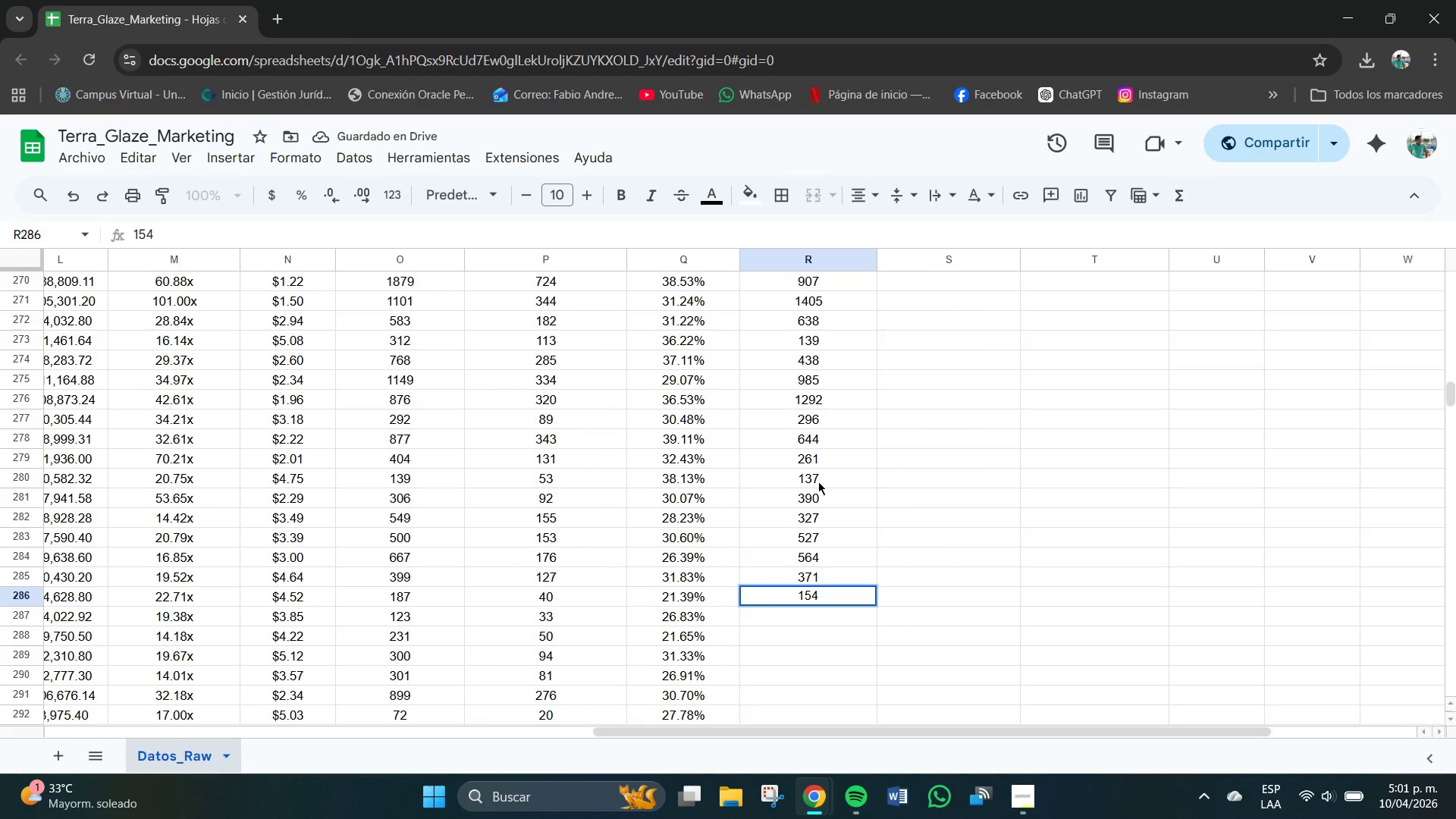 
hold_key(key=NumpadEnter, duration=5.09)
 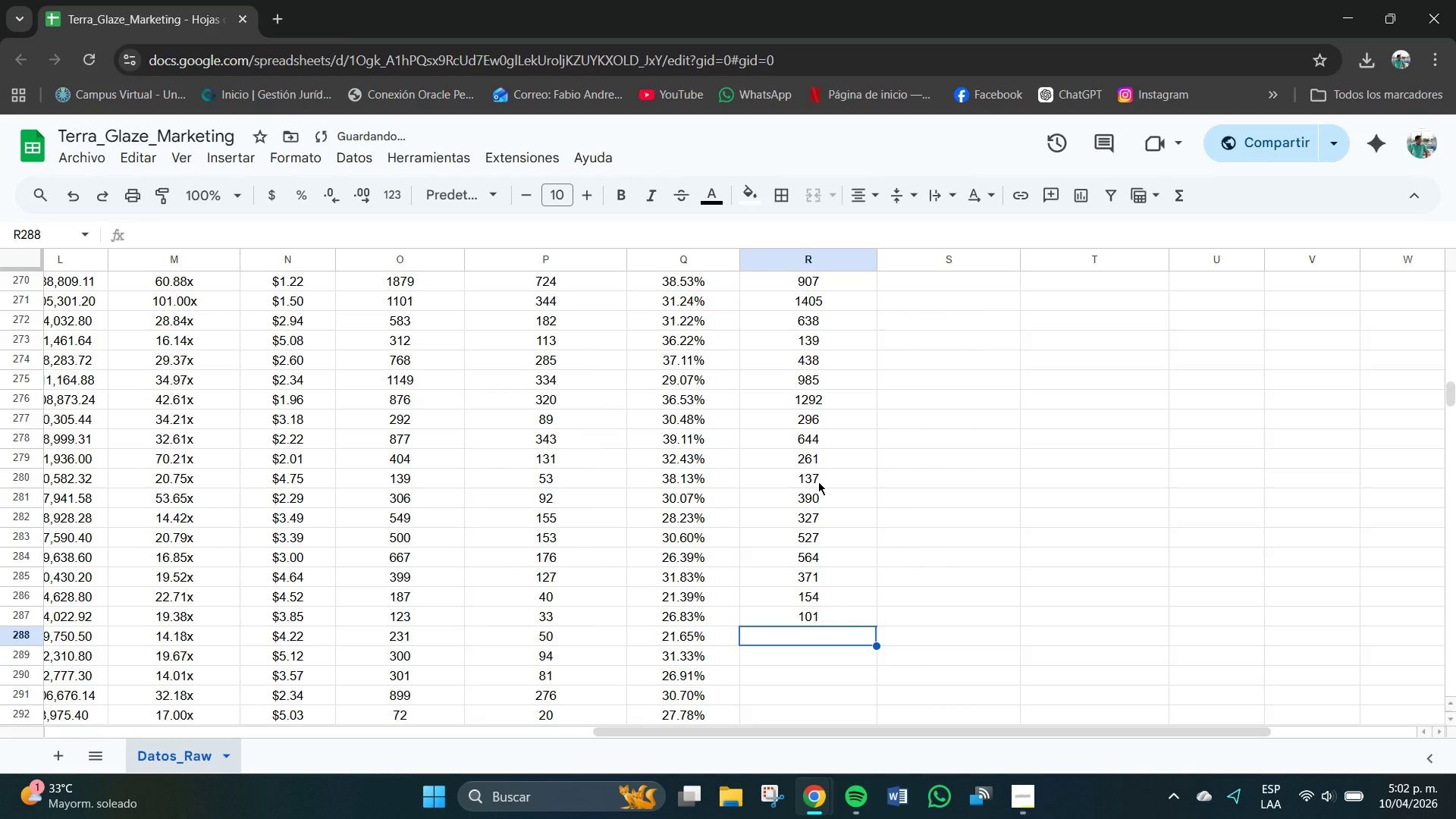 
key(Numpad1)
 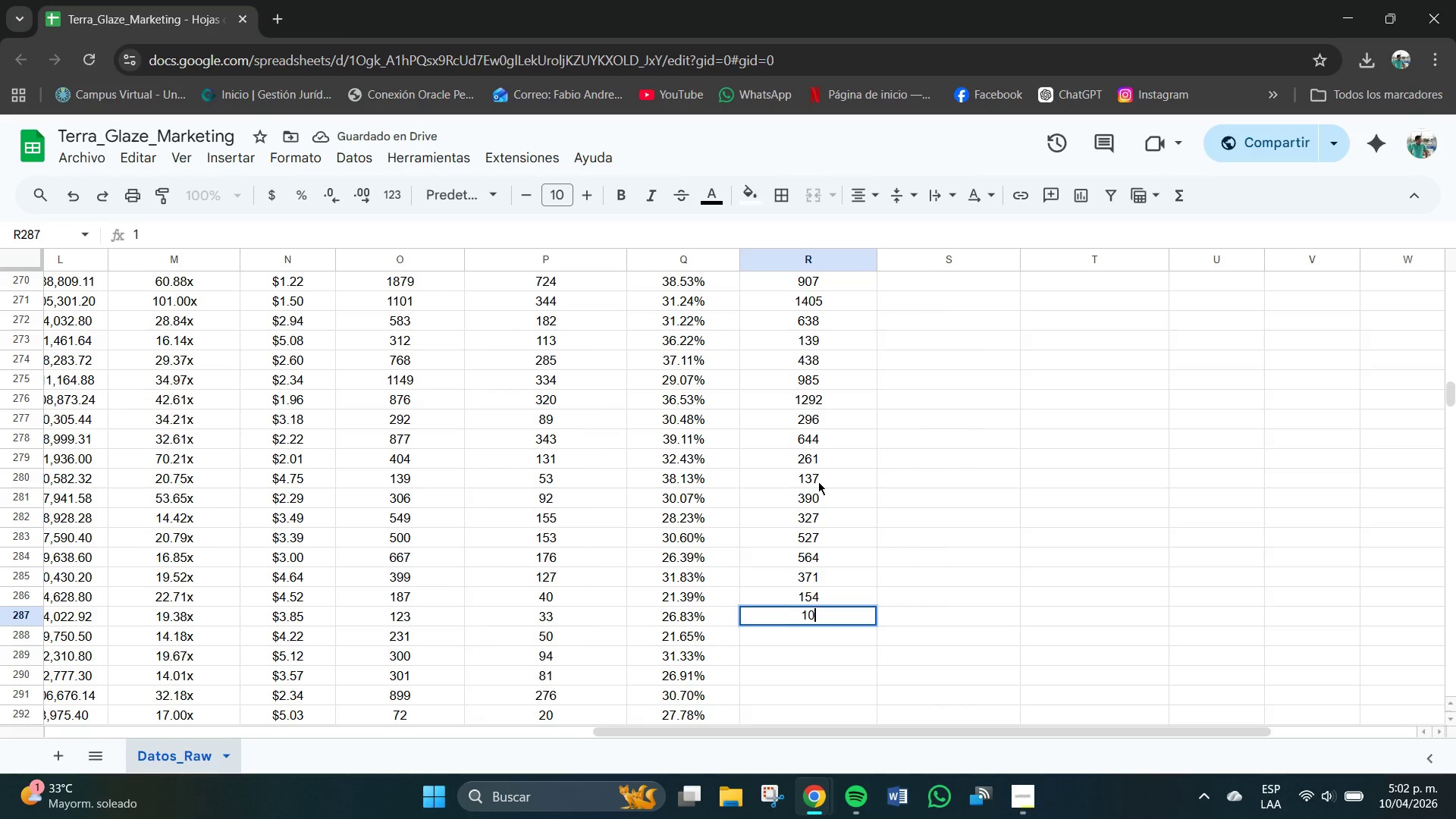 
key(Numpad0)
 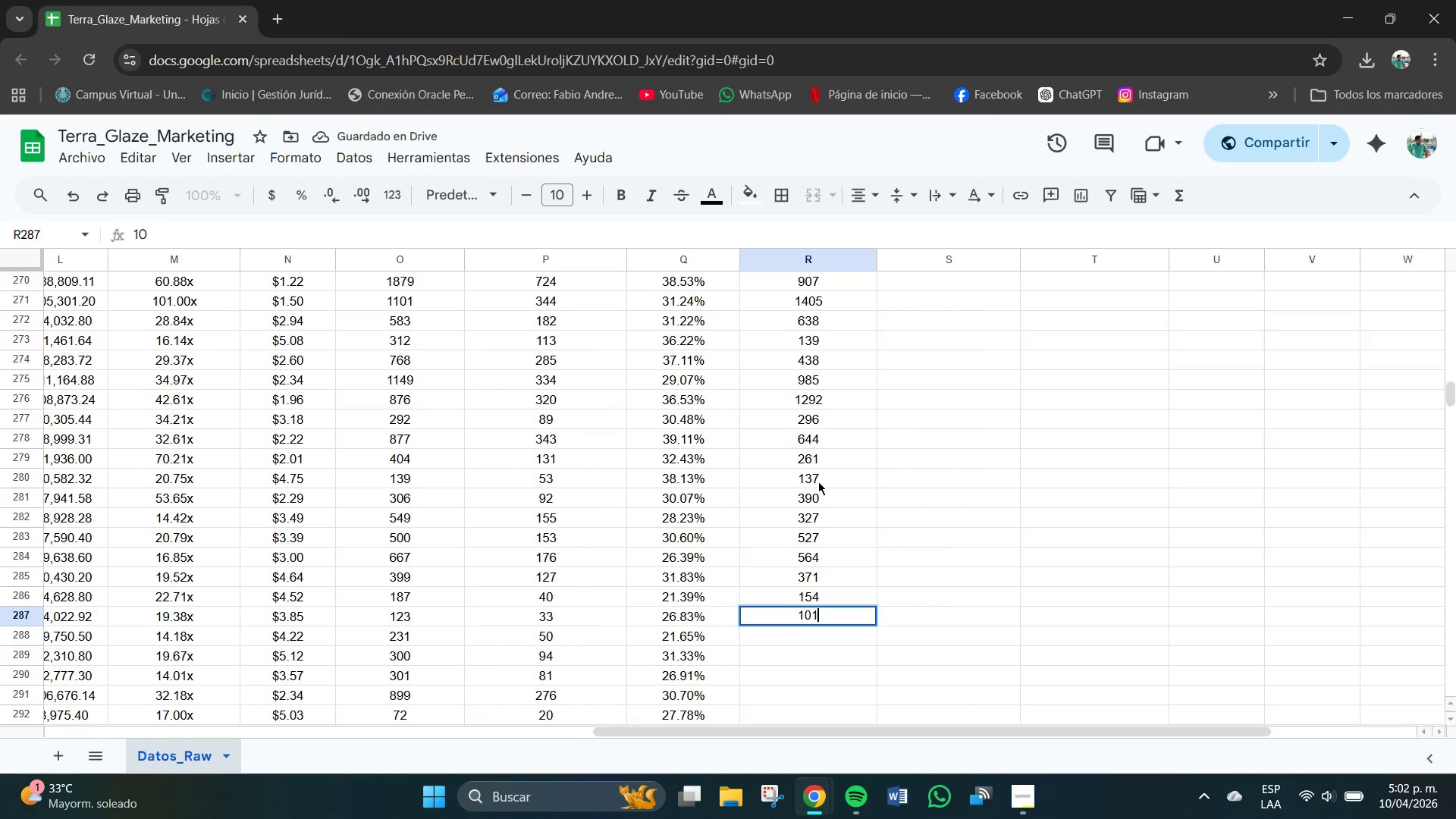 
key(Numpad1)
 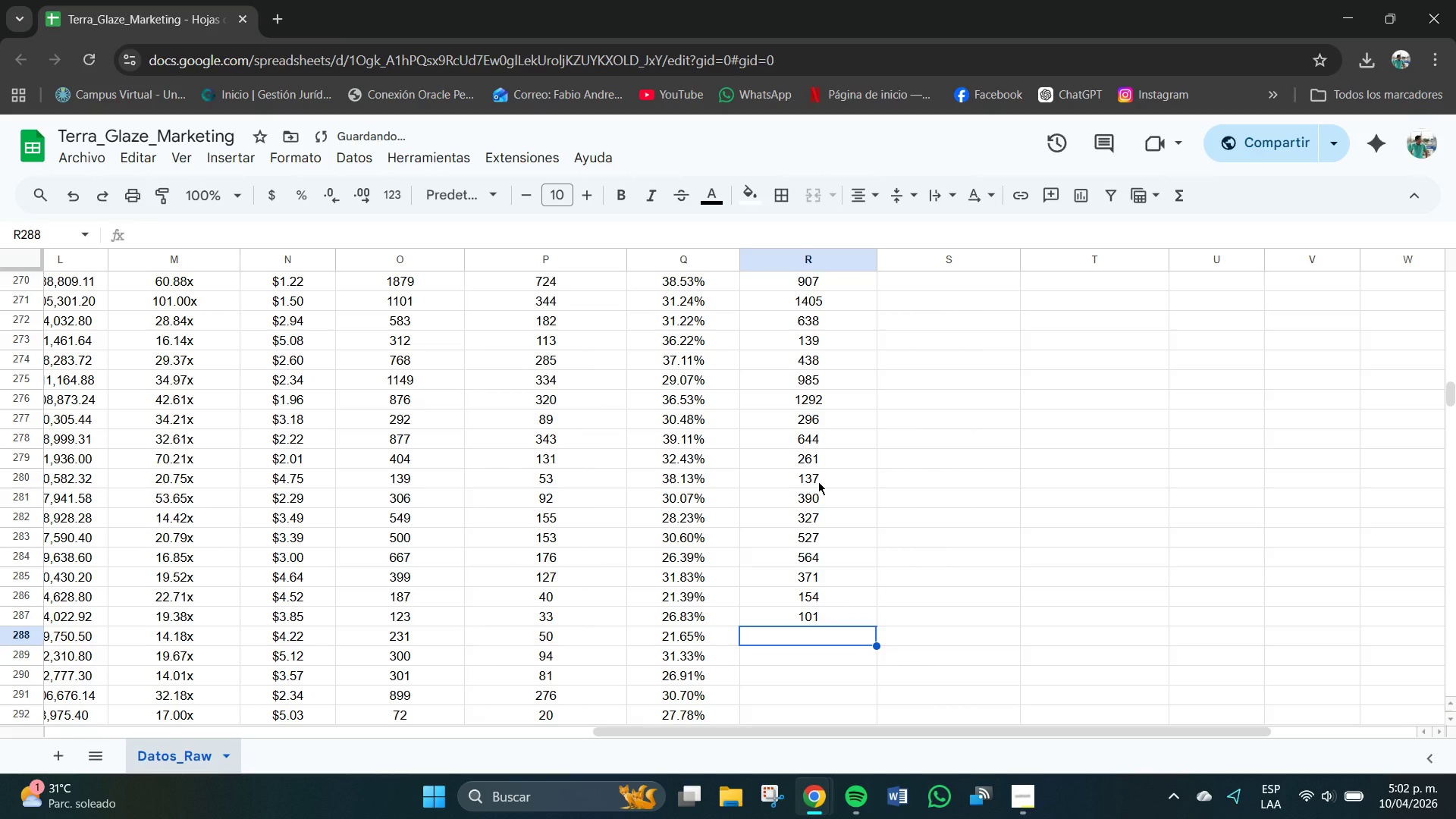 
key(Numpad2)
 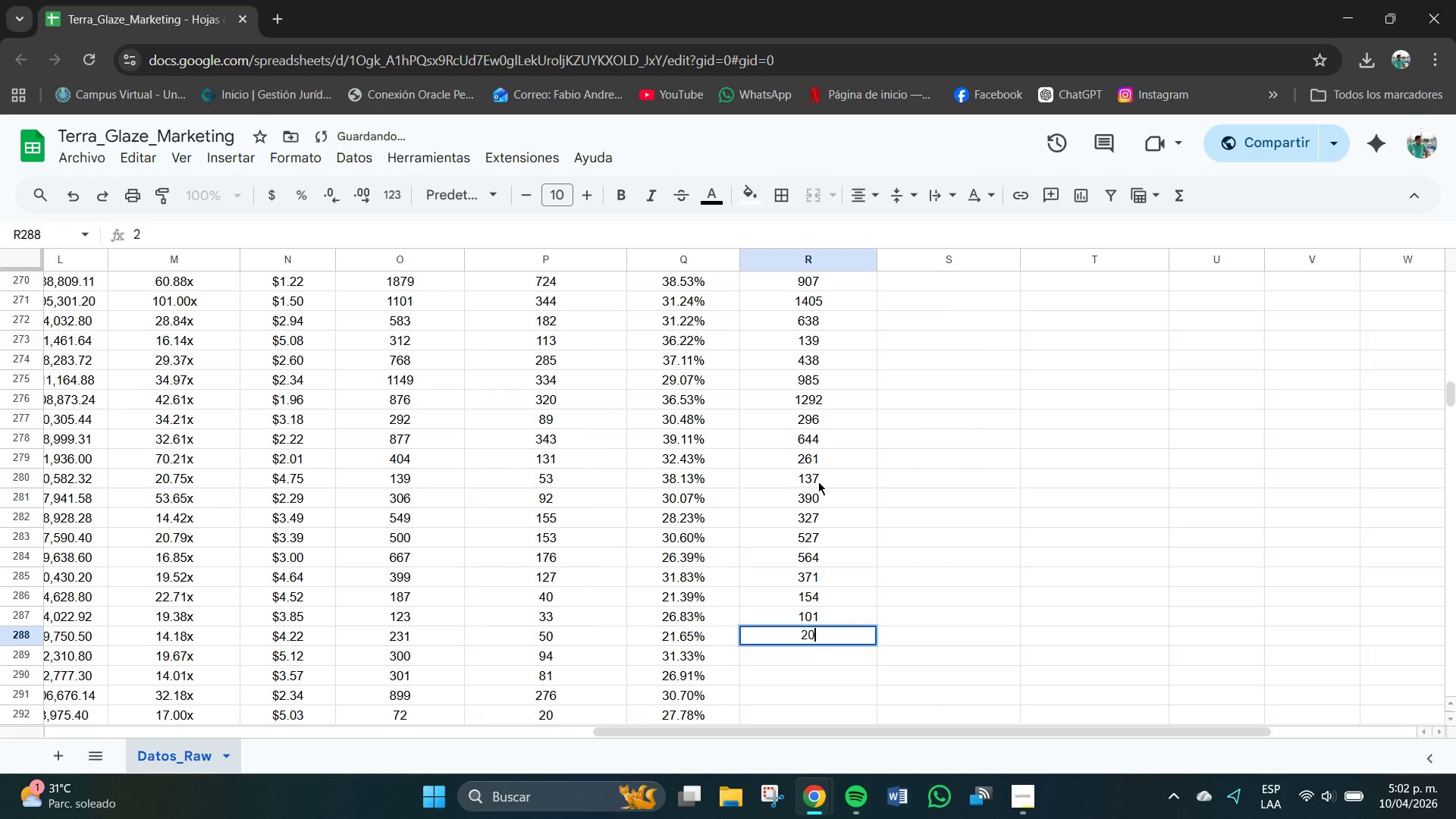 
key(Numpad0)
 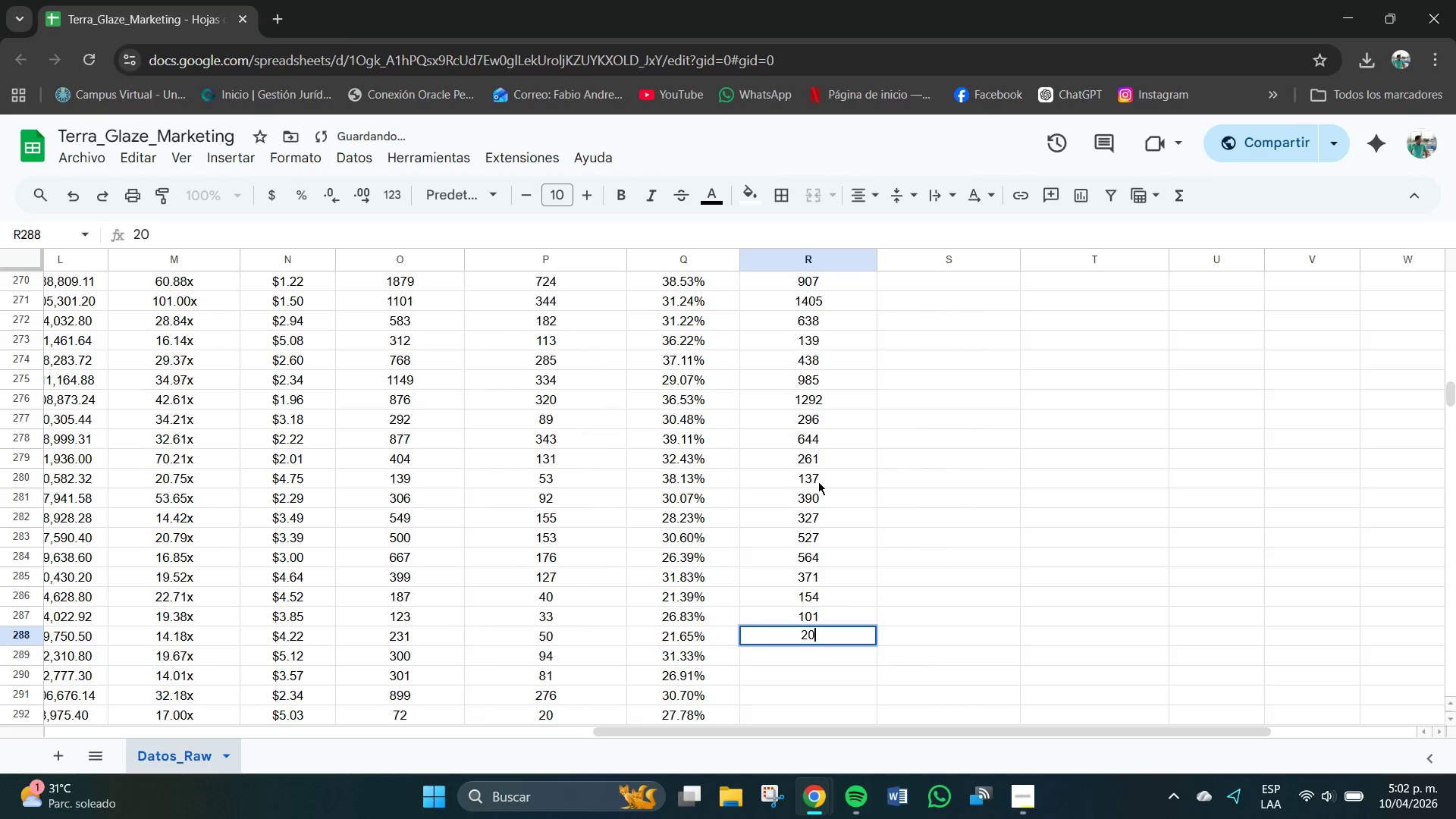 
key(Numpad2)
 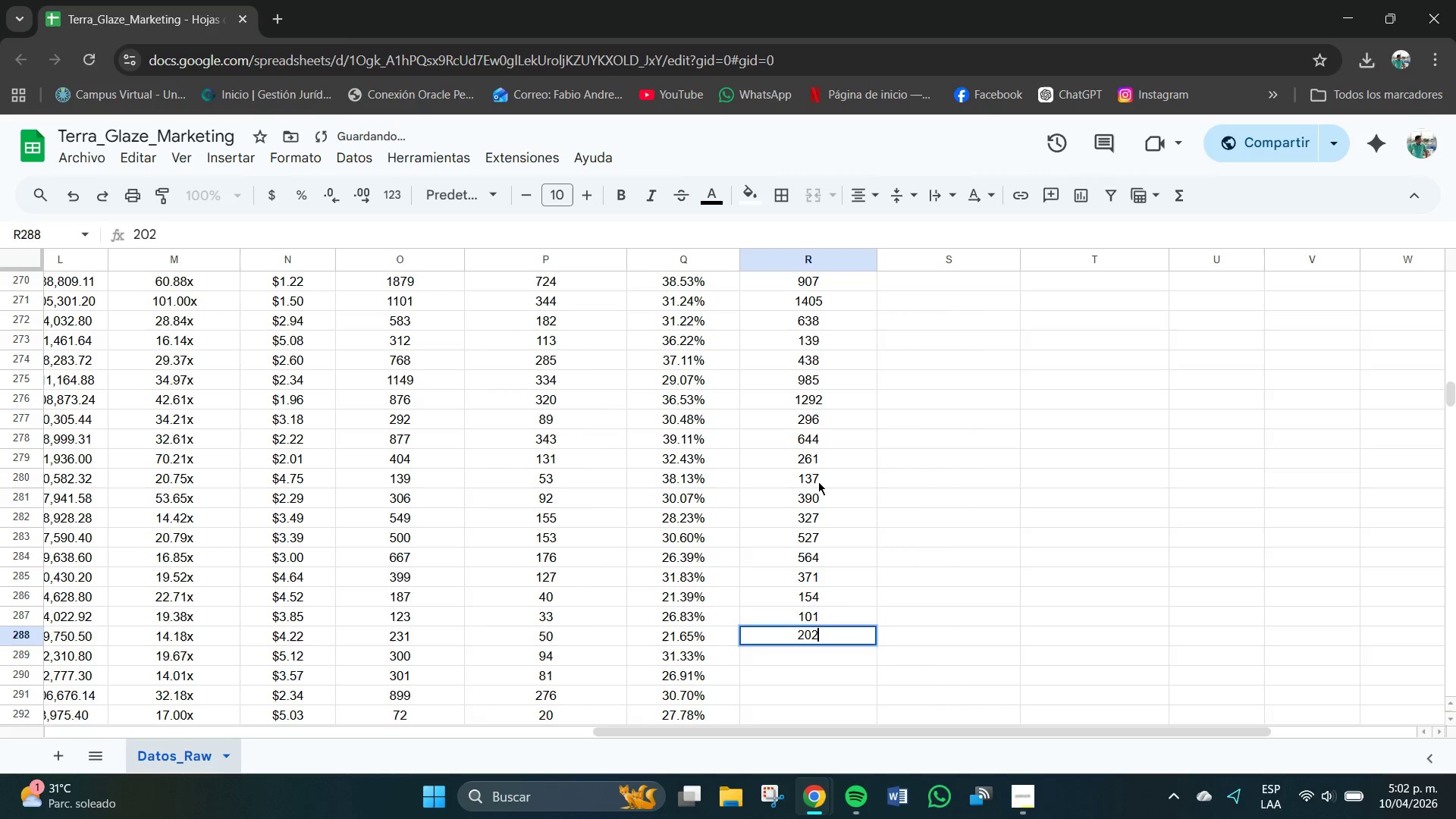 
key(NumpadEnter)
 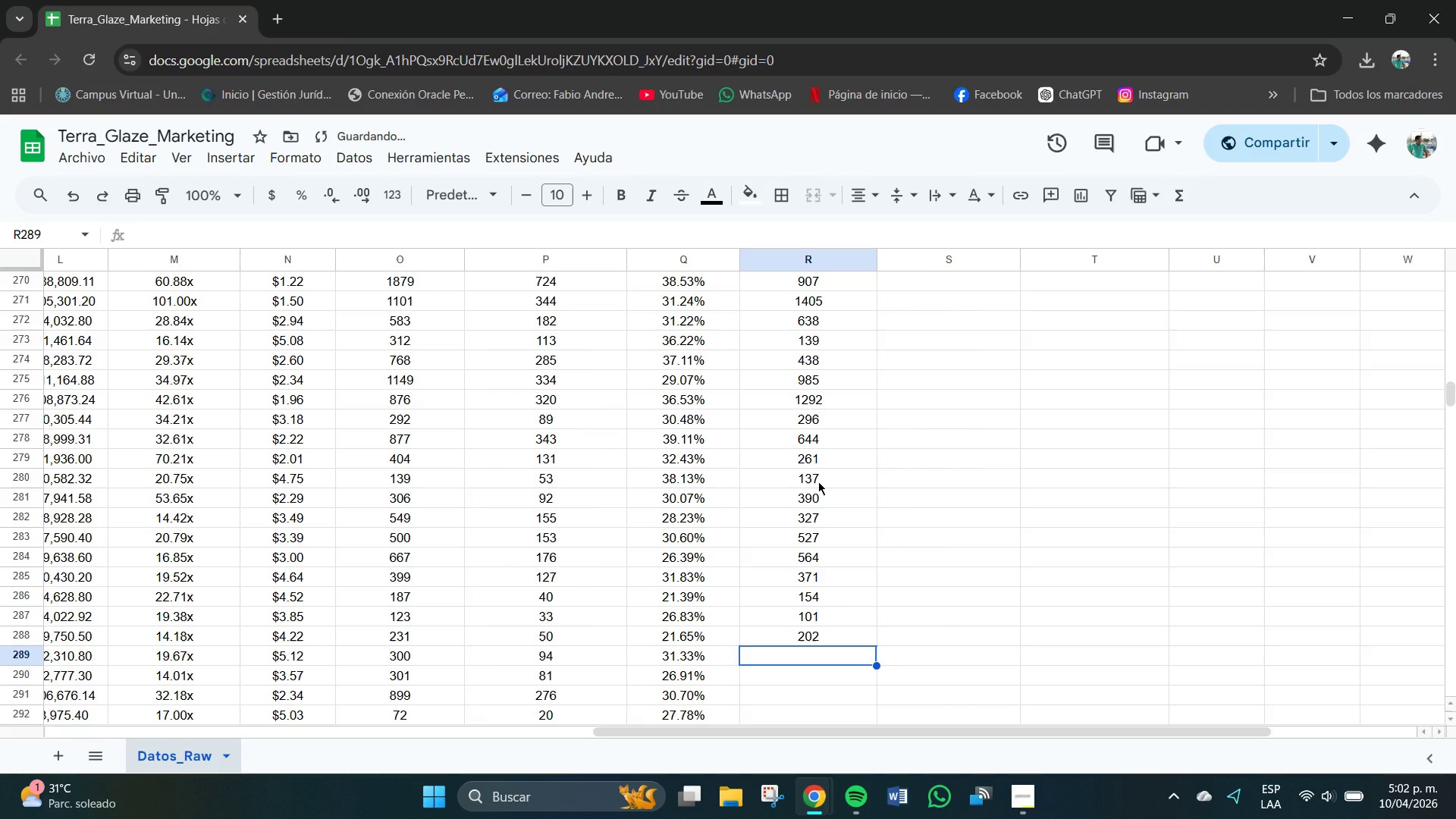 
key(Numpad3)
 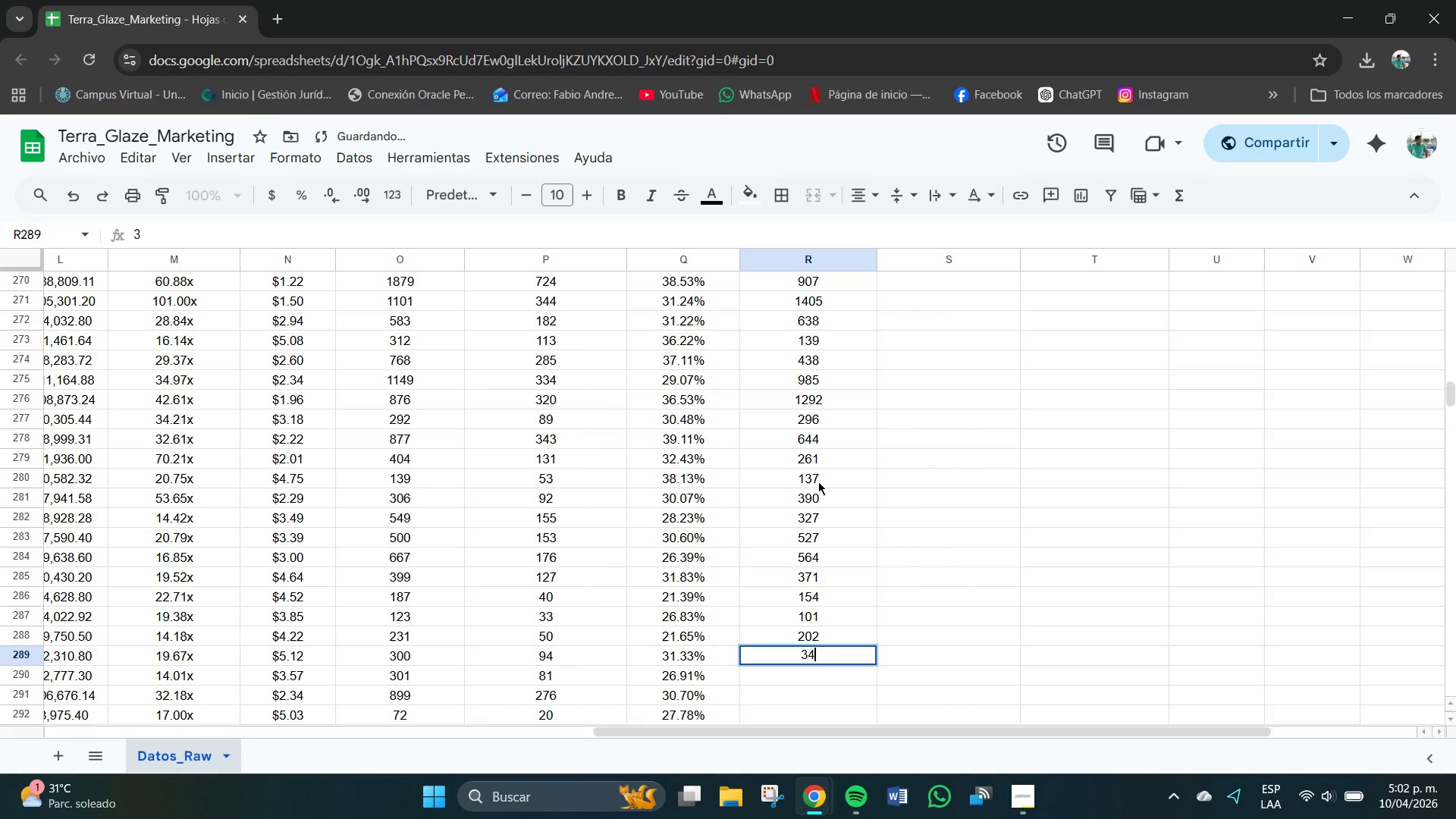 
key(Numpad4)
 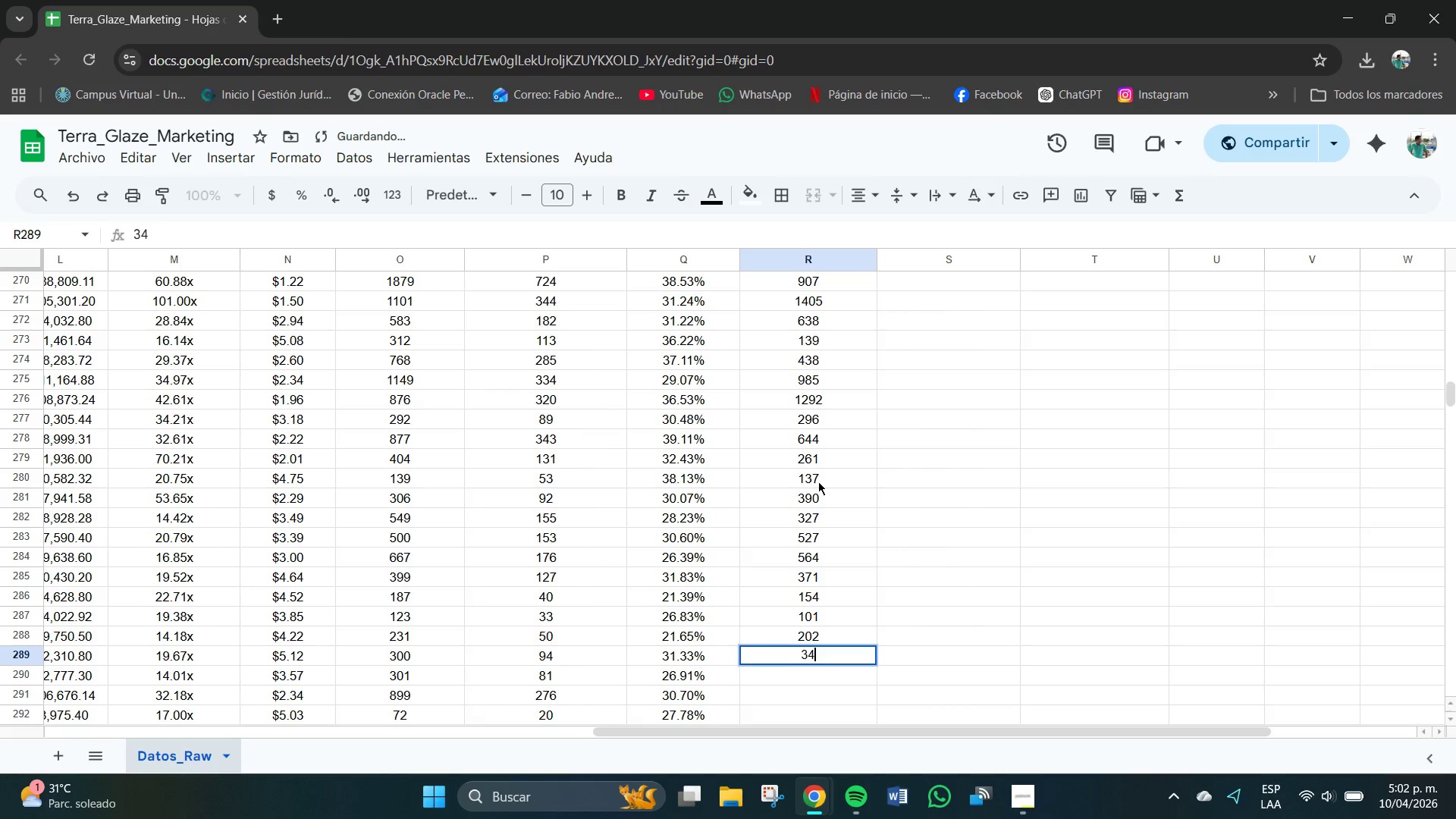 
key(Numpad2)
 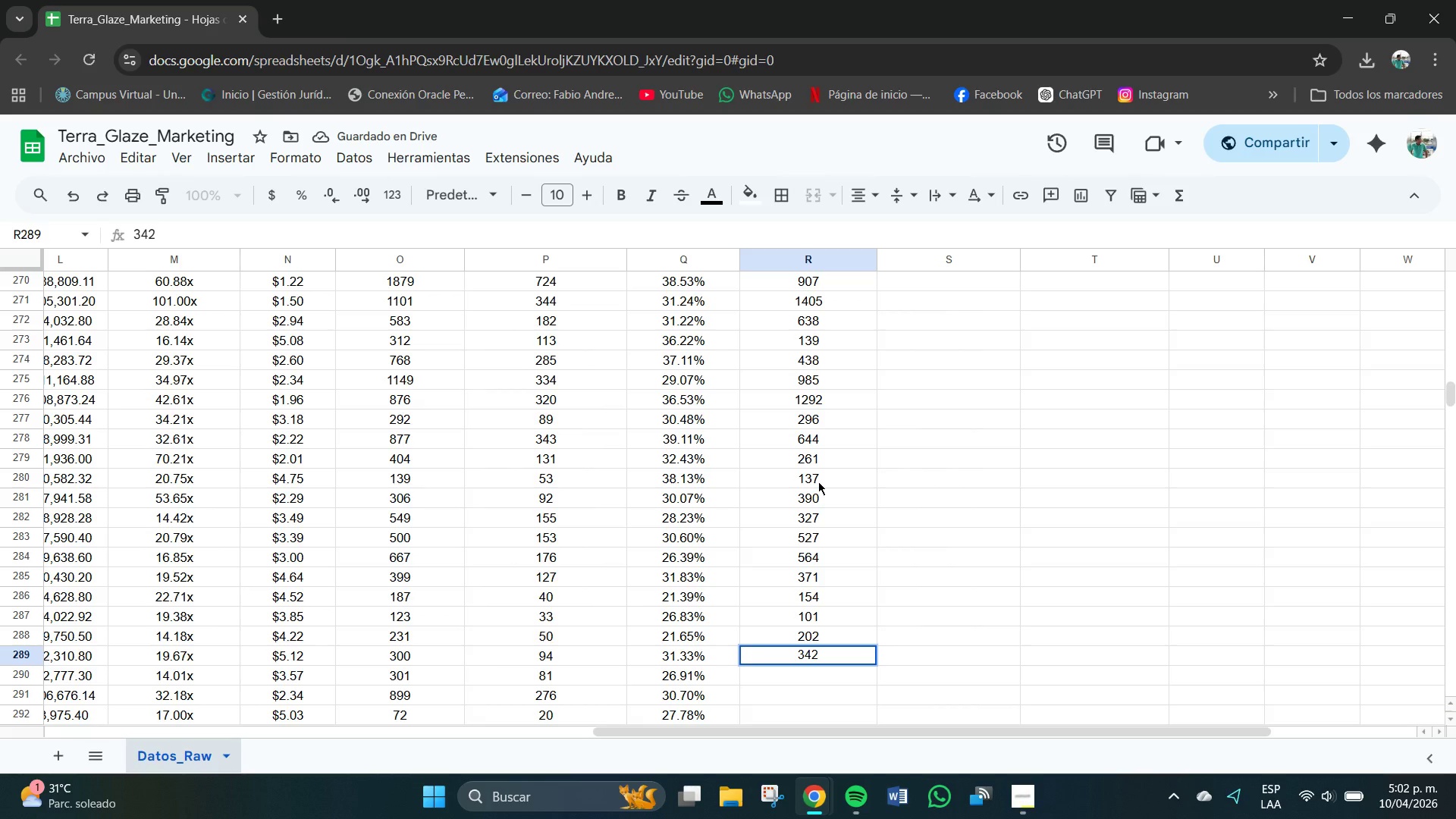 
key(NumpadEnter)
 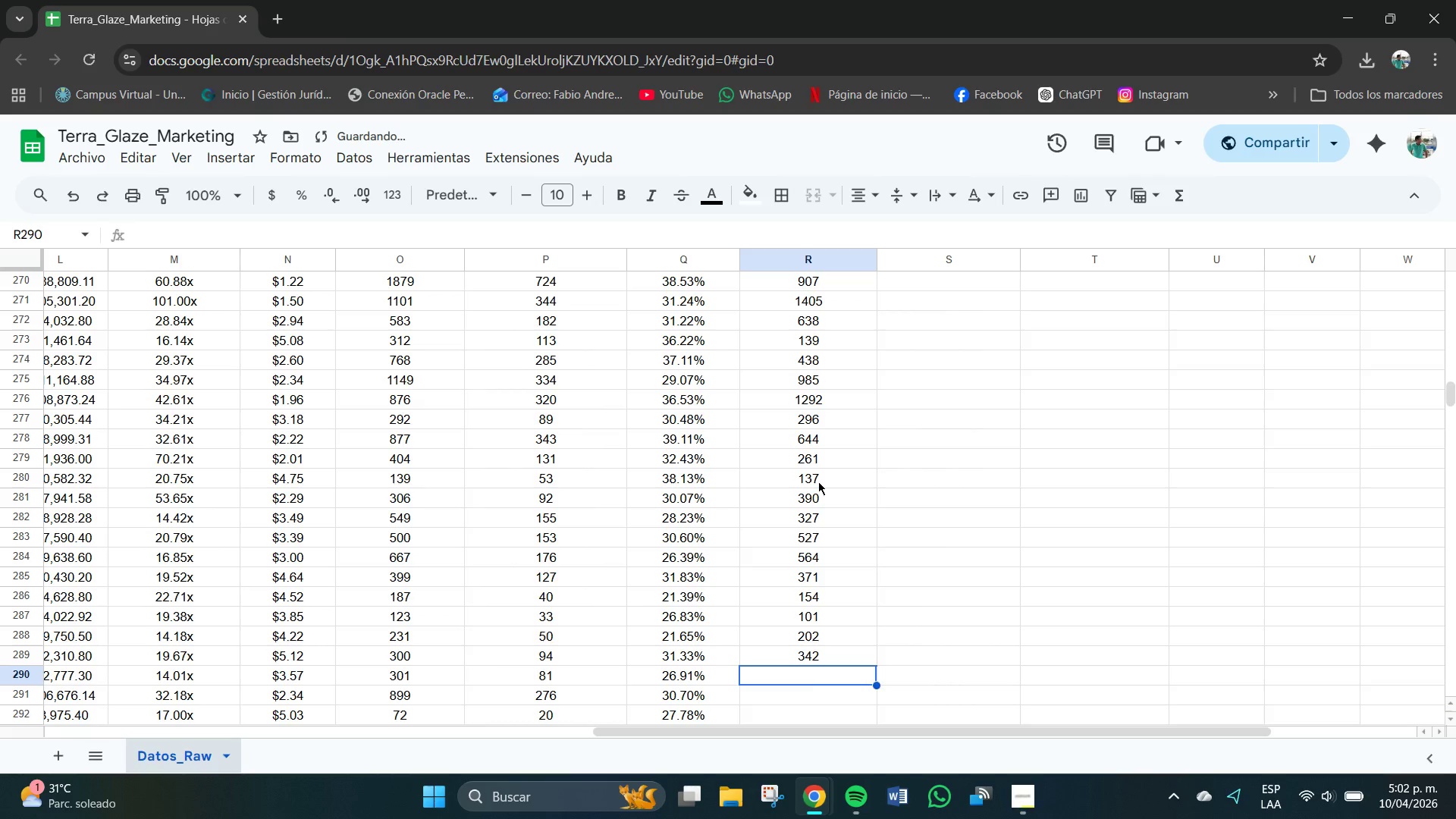 
key(Numpad3)
 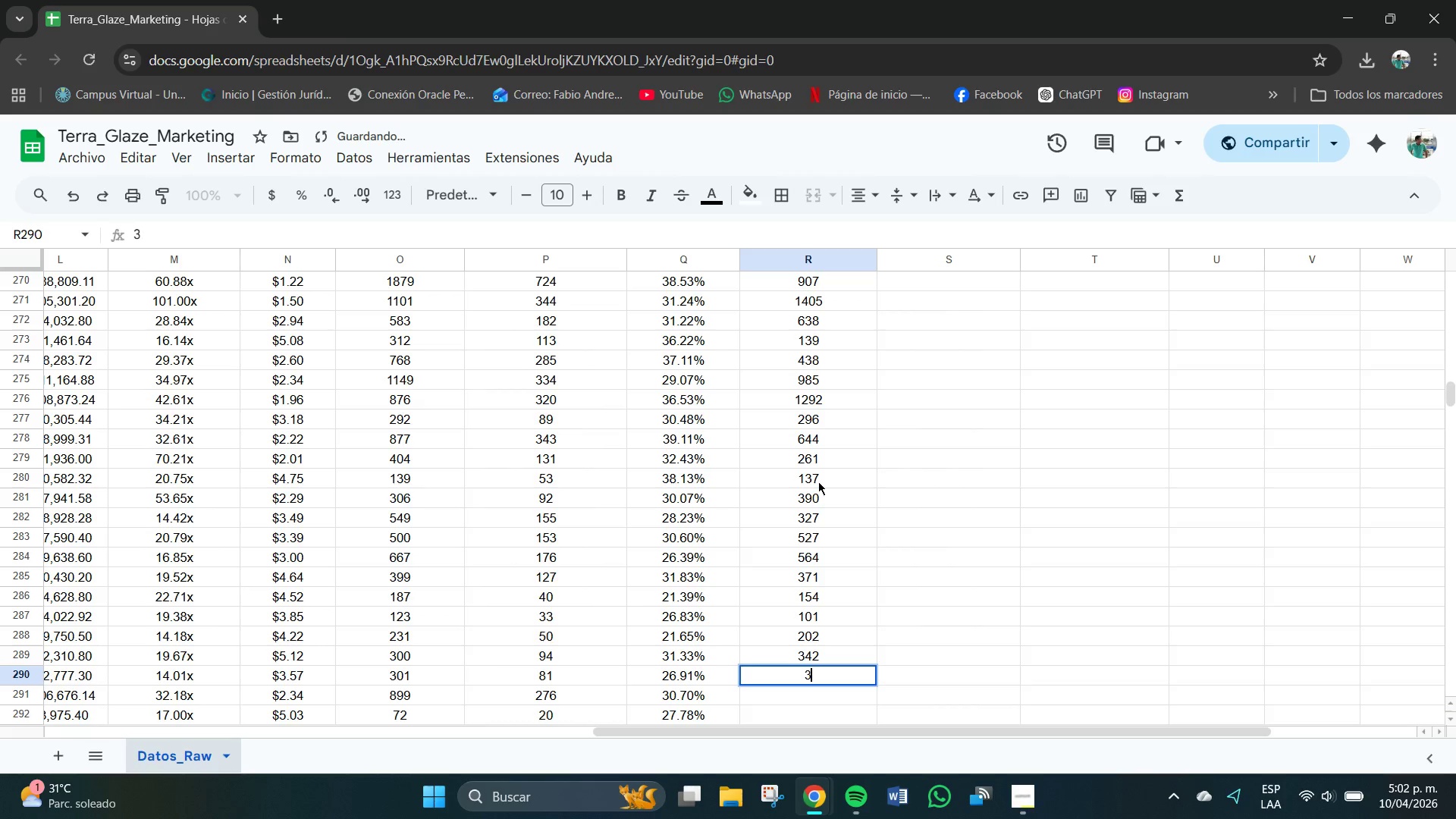 
key(Numpad3)
 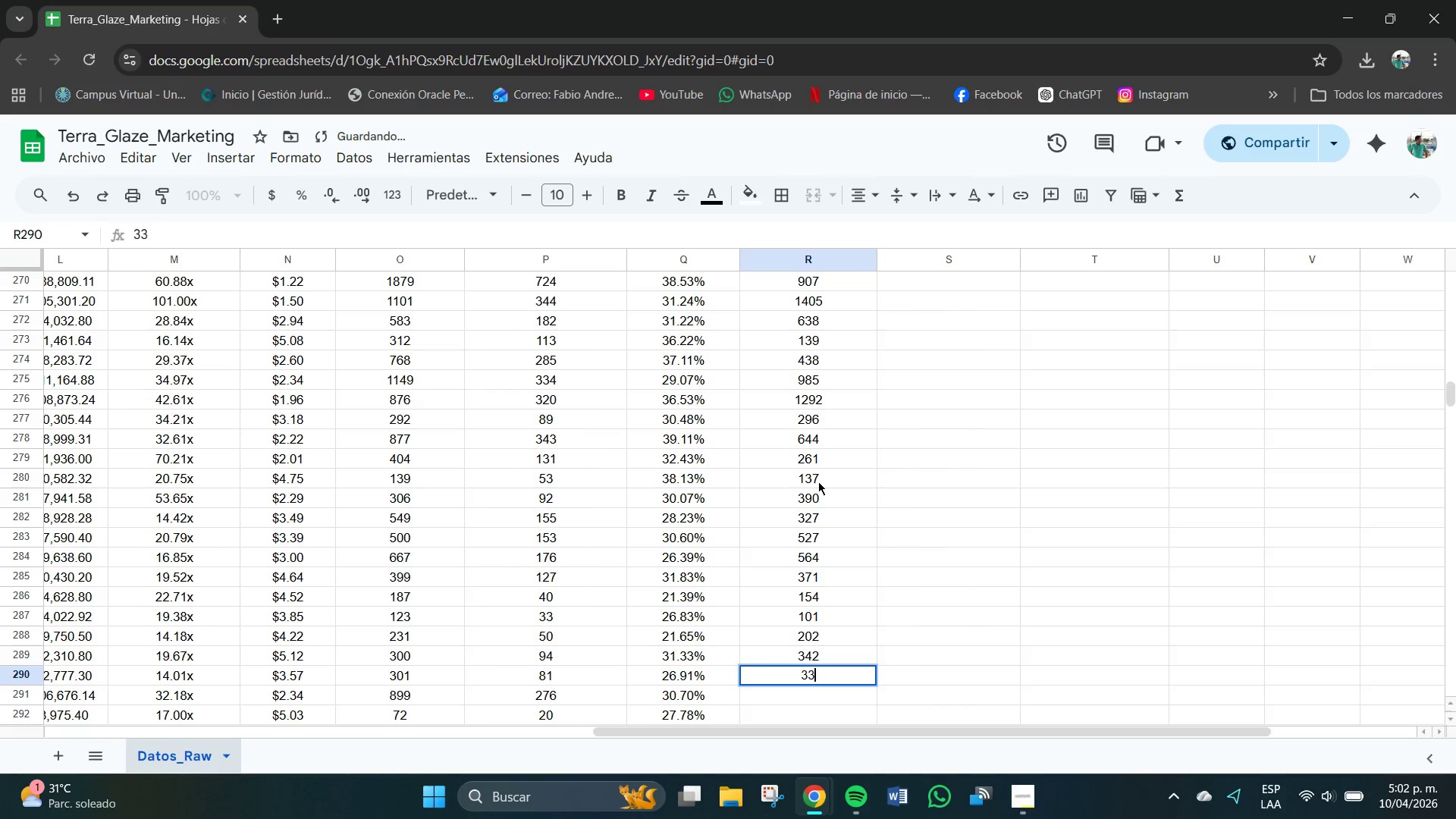 
key(Numpad8)
 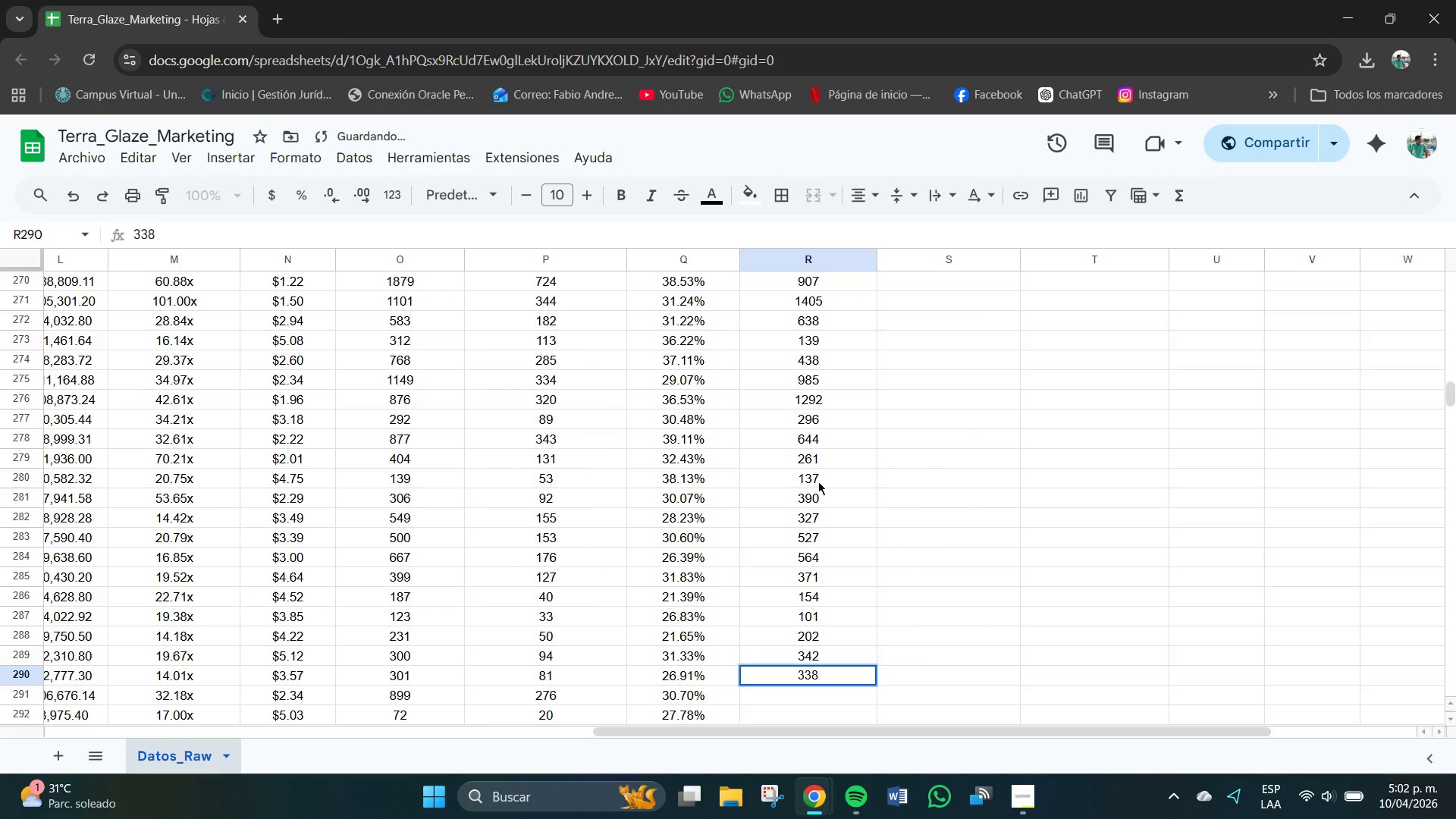 
key(NumpadEnter)
 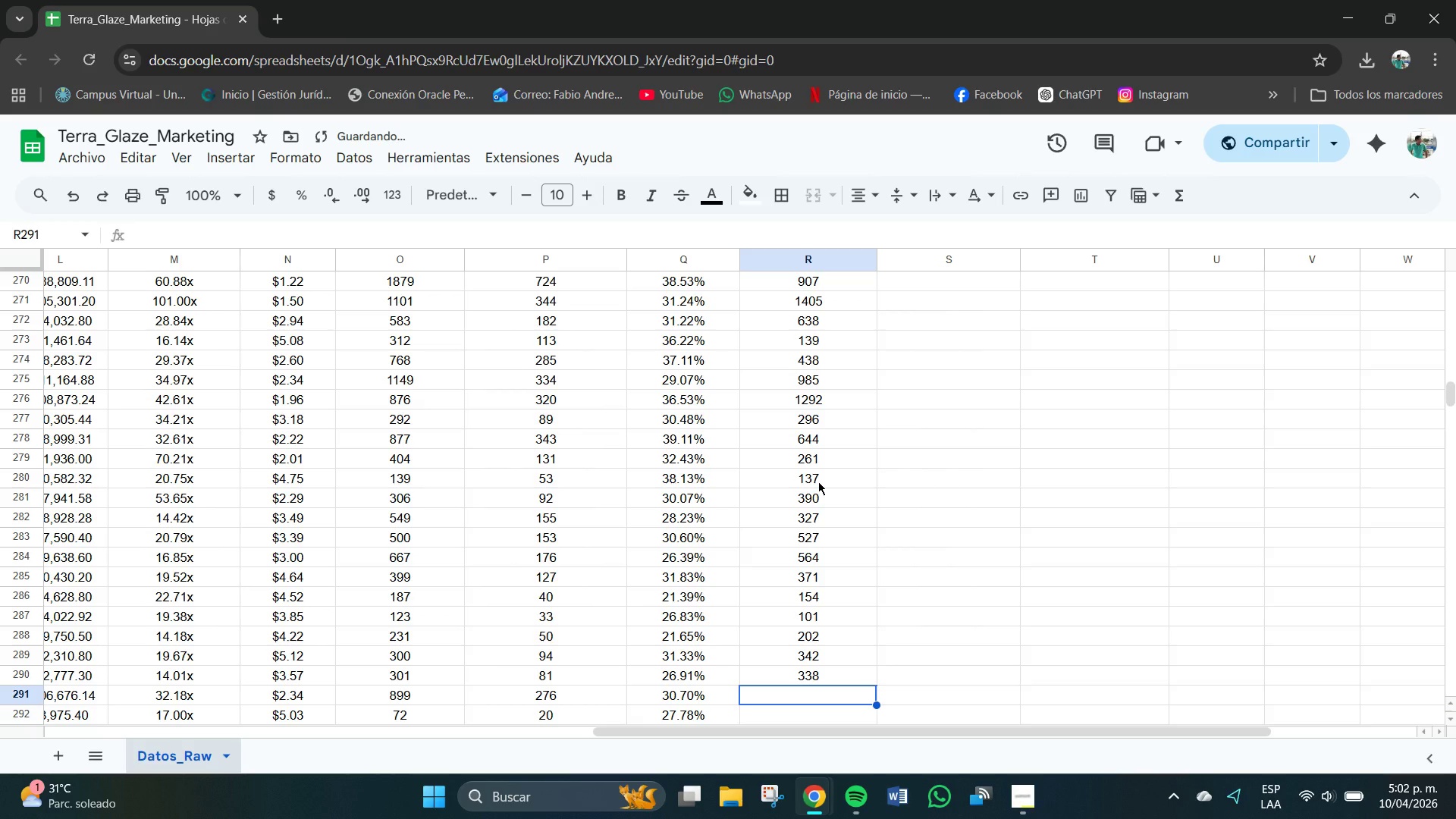 
key(Numpad2)
 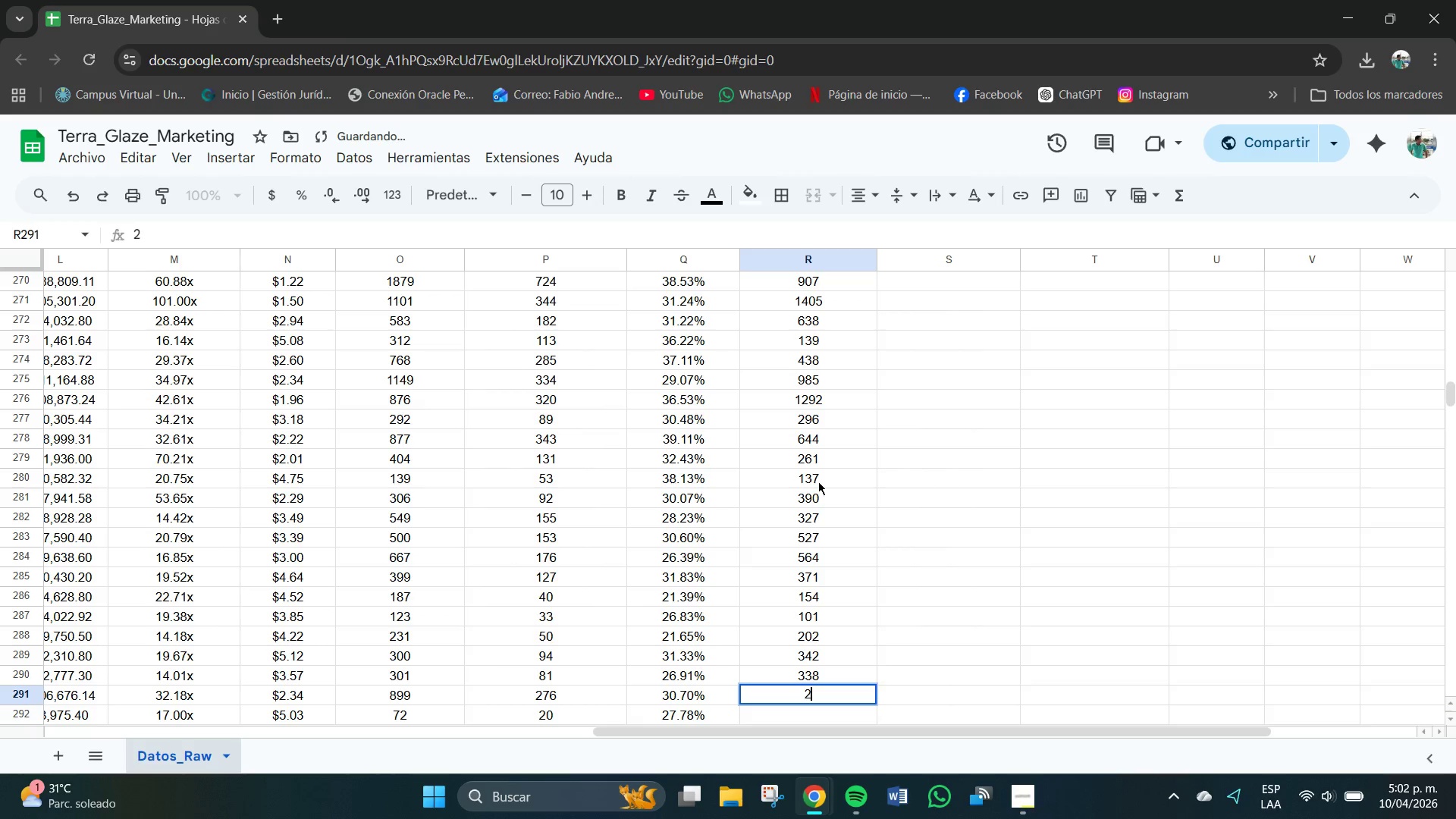 
key(Numpad6)
 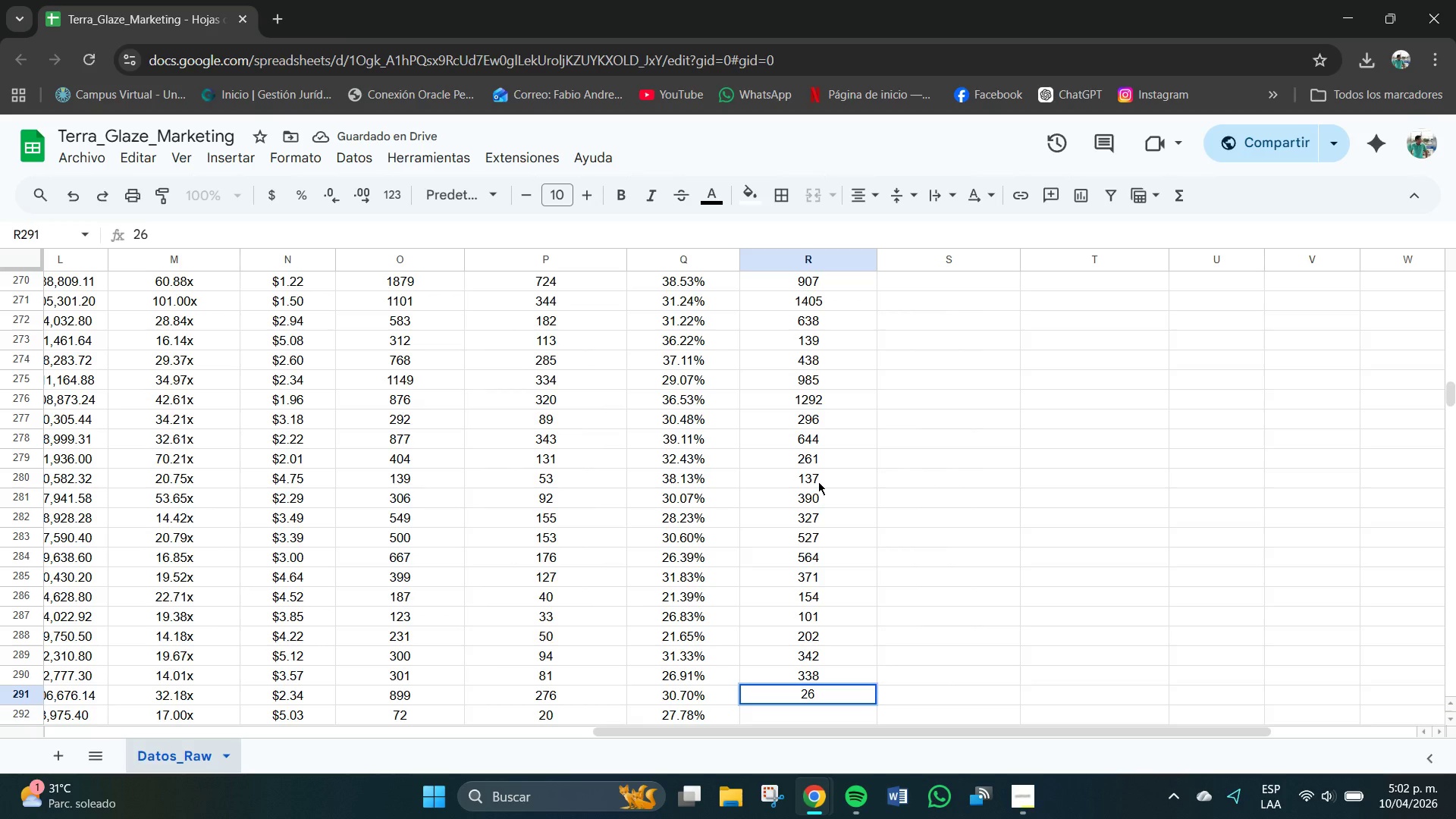 
key(Backspace)
 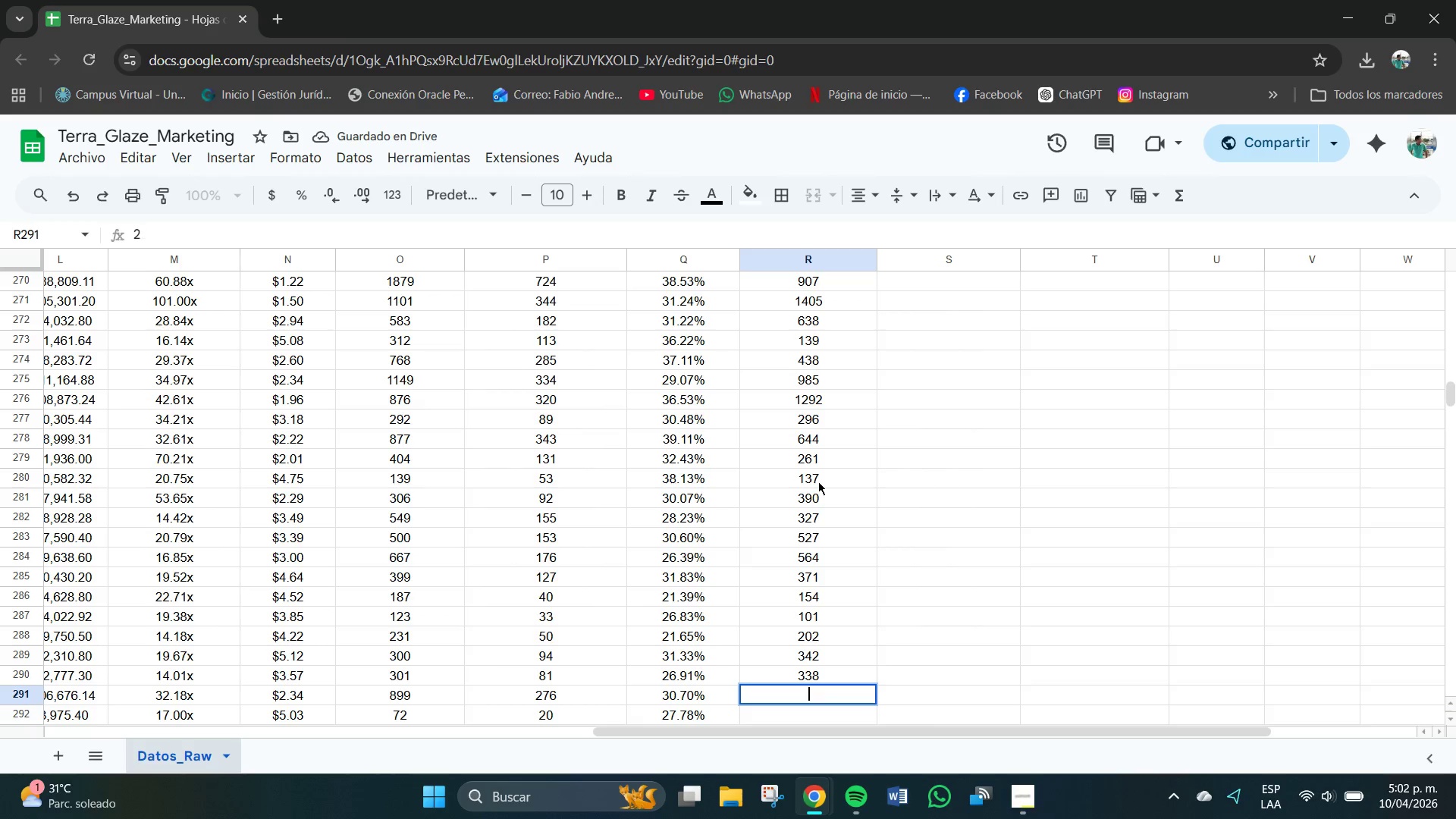 
key(Backspace)
 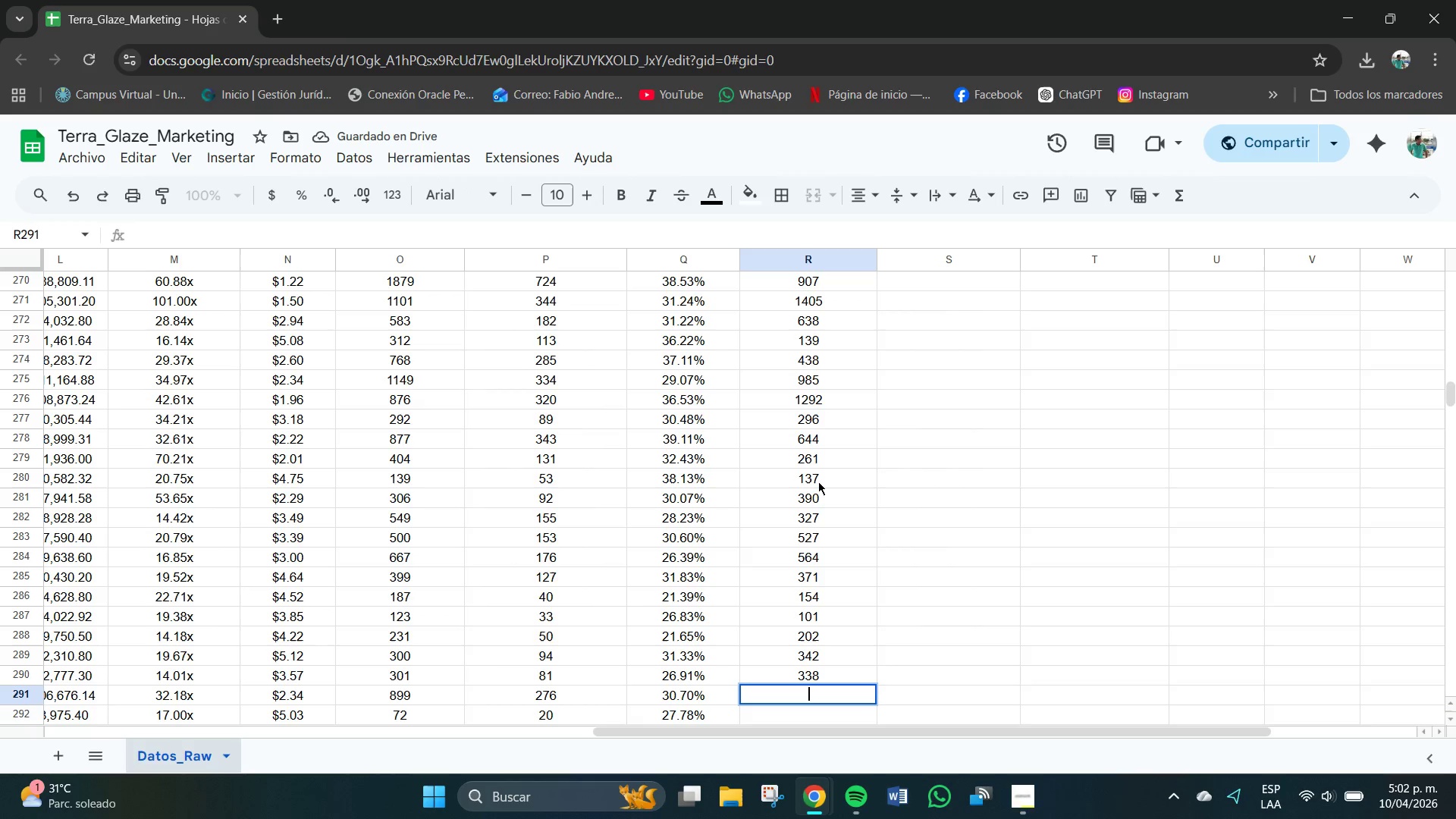 
key(Numpad6)
 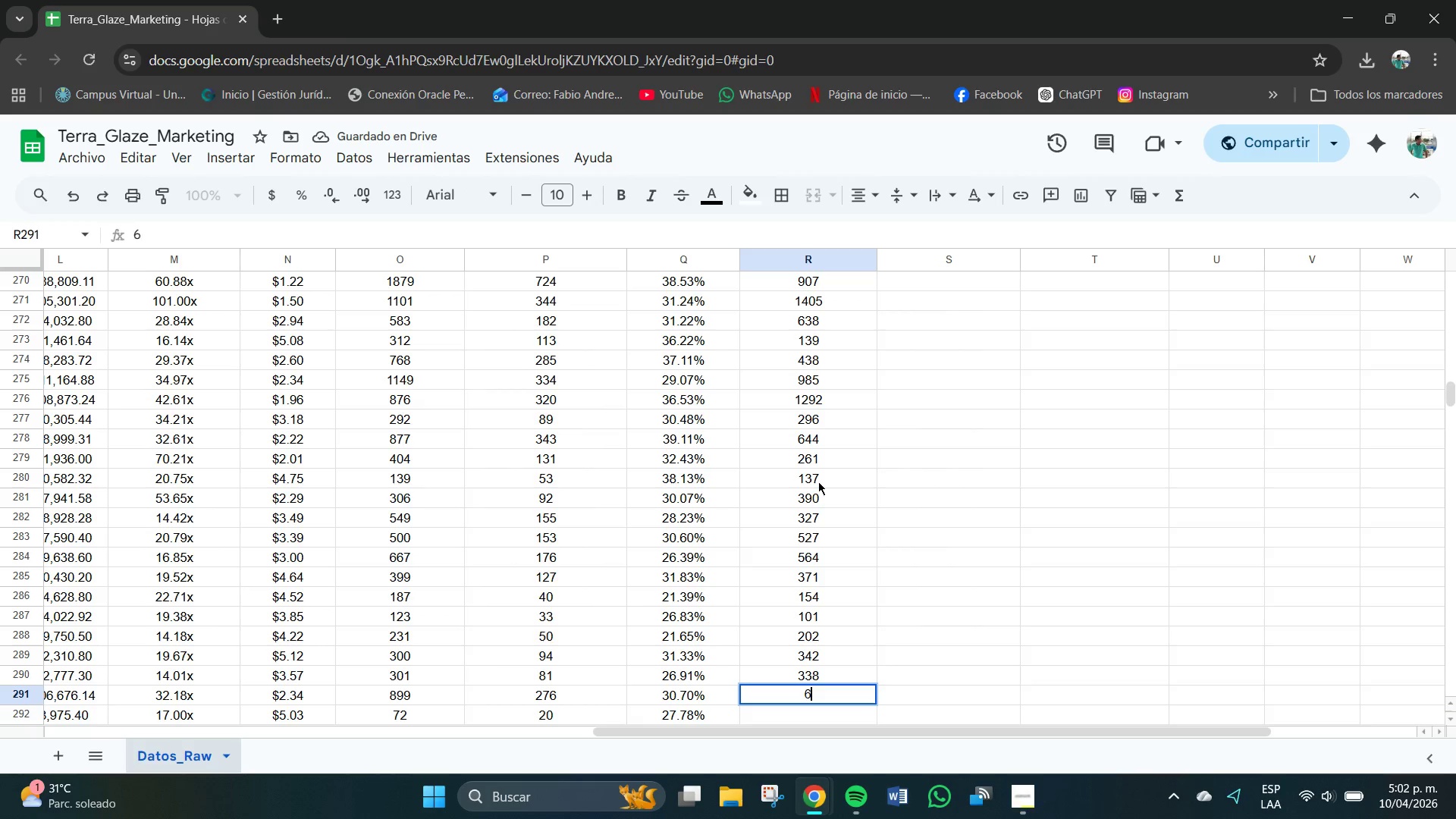 
key(Numpad2)
 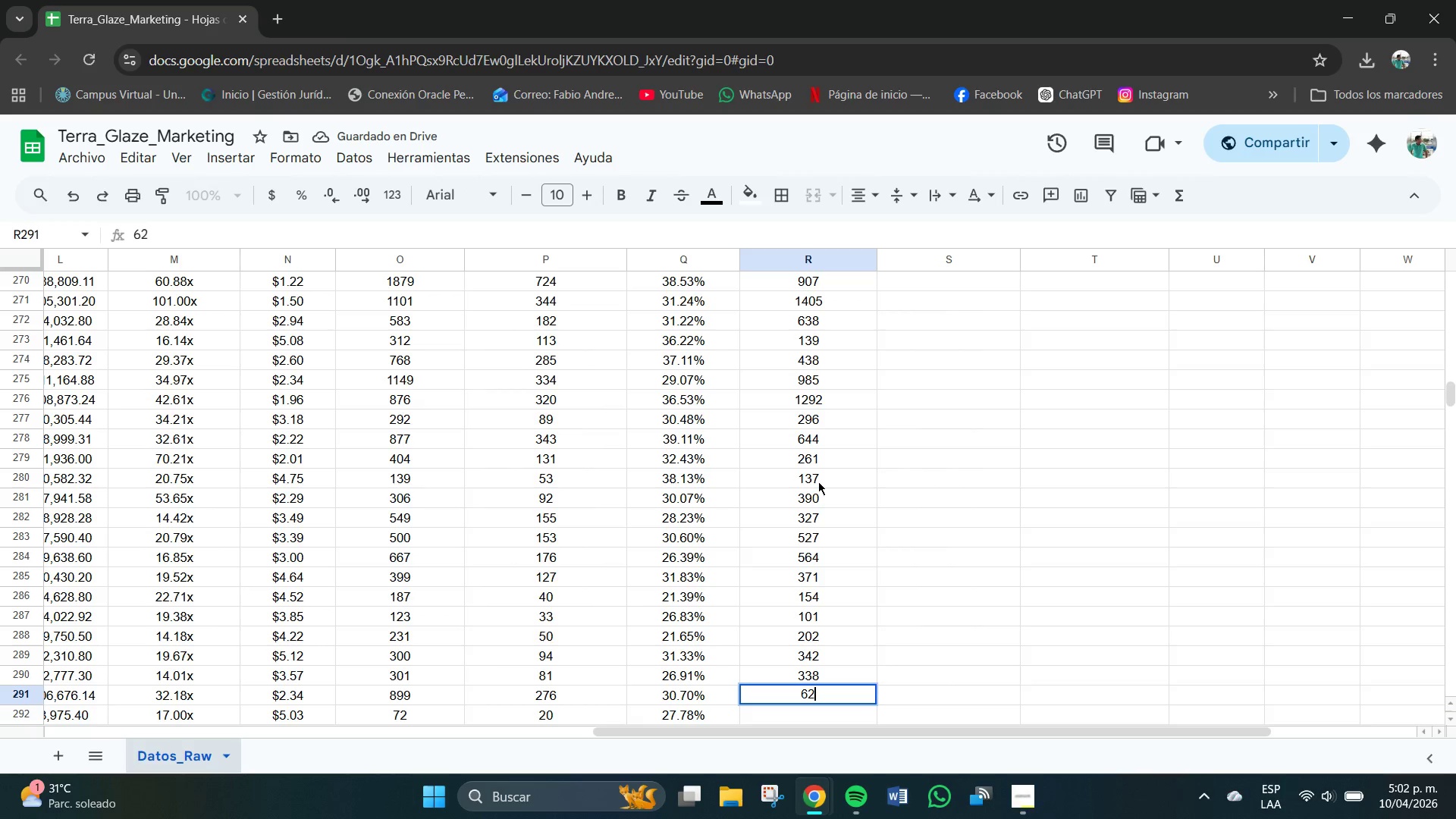 
key(Numpad9)
 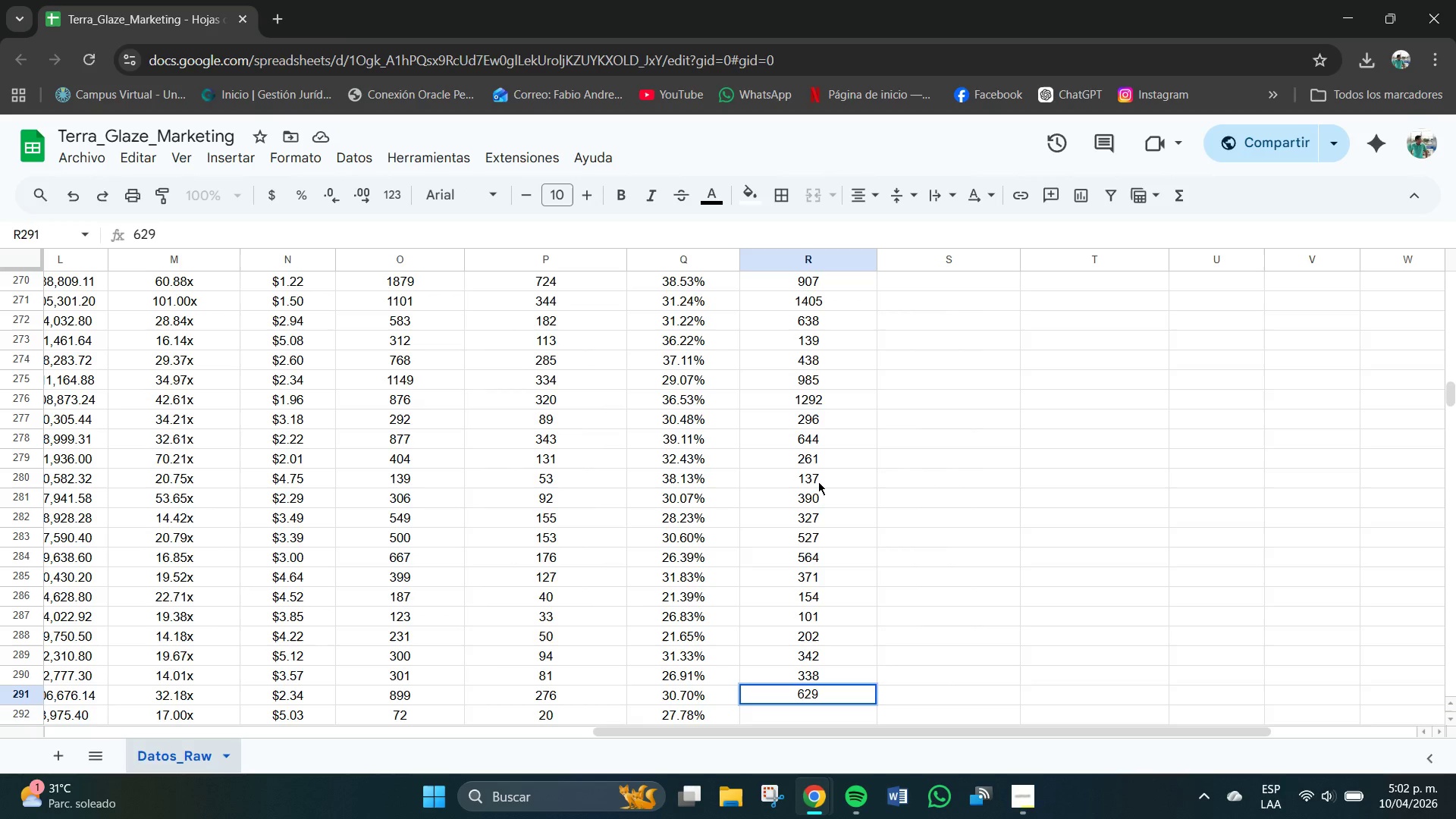 
key(NumpadEnter)
 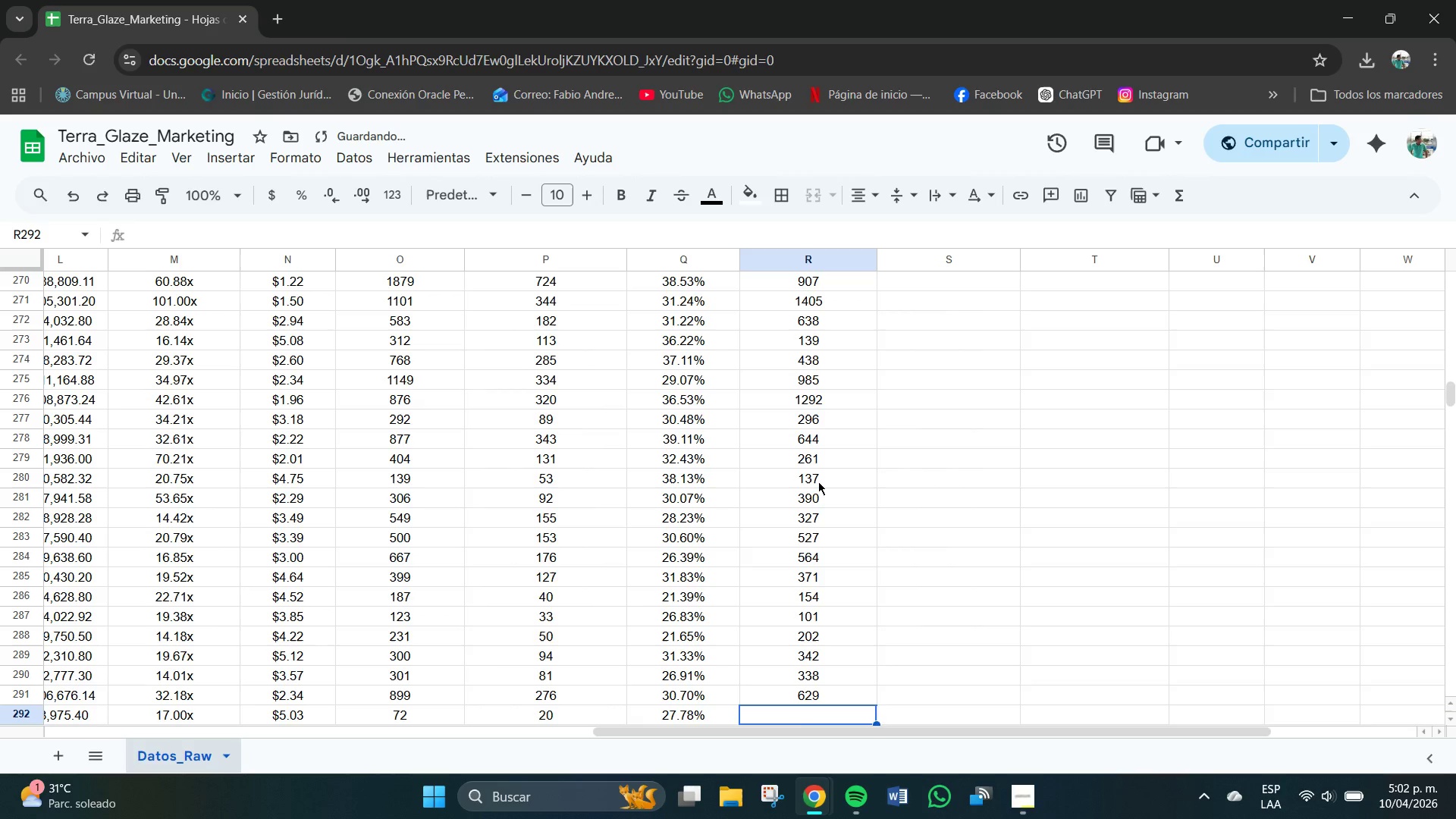 
key(Numpad5)
 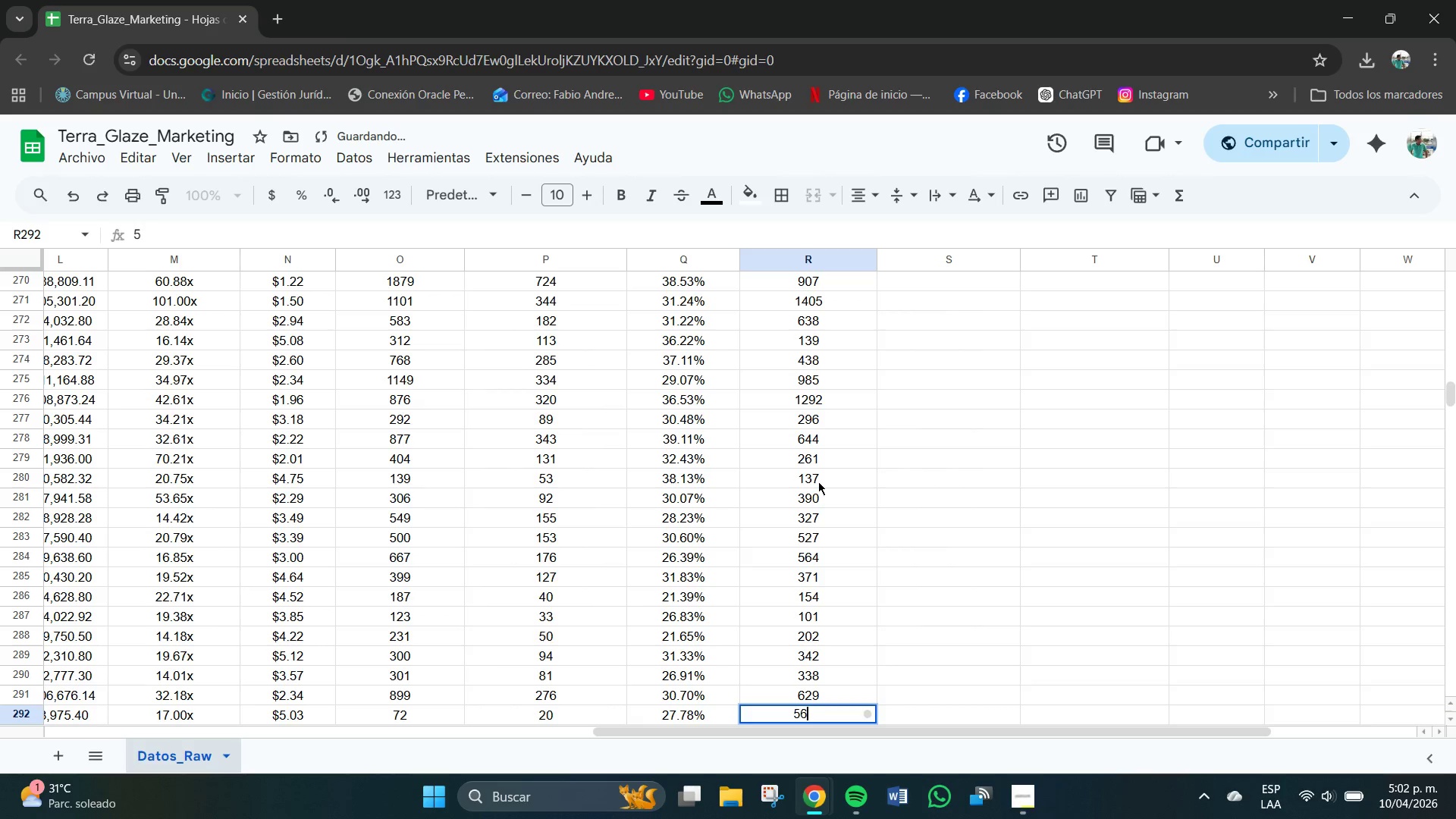 
key(Numpad6)
 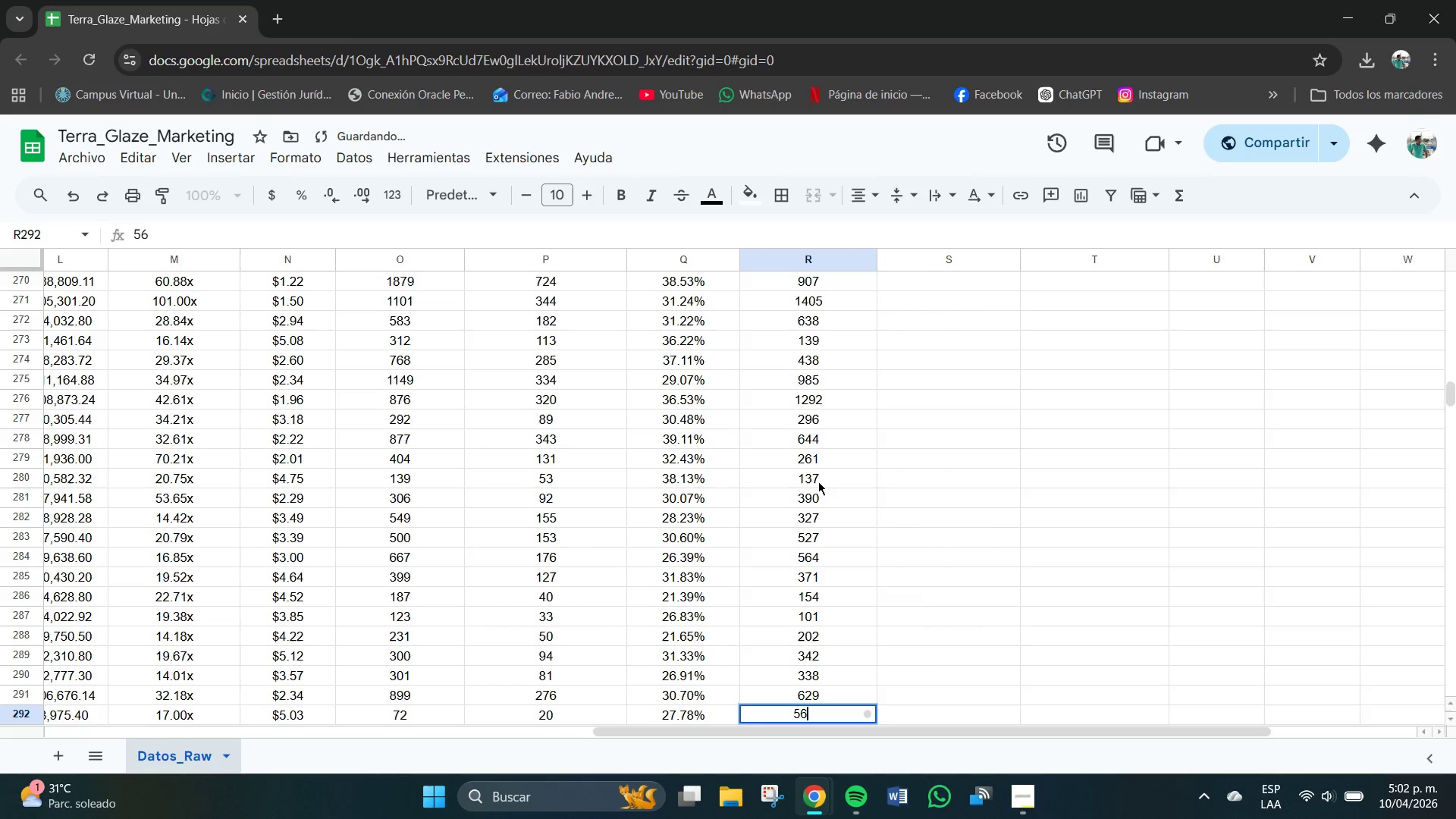 
key(NumpadEnter)
 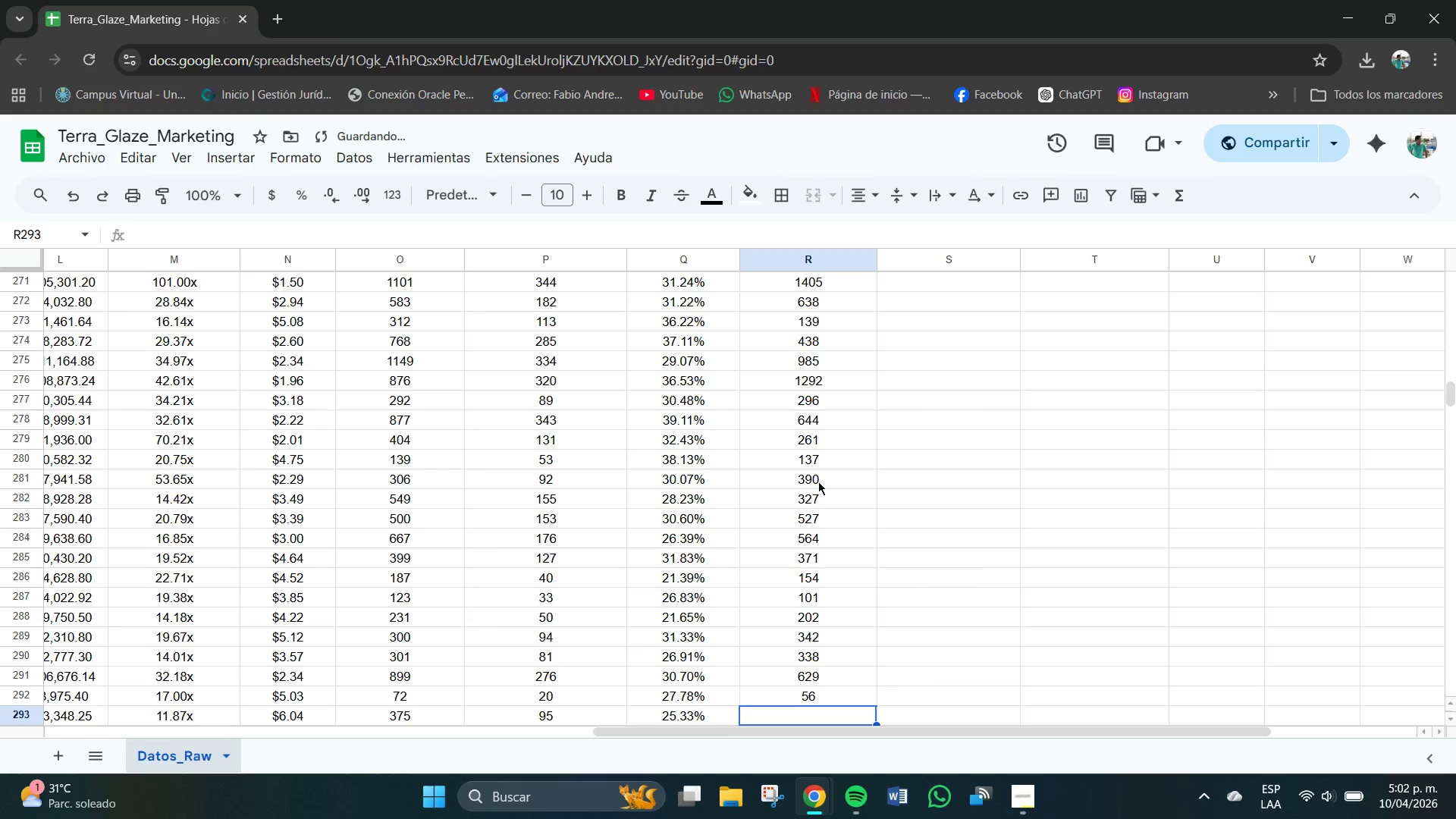 
key(Numpad3)
 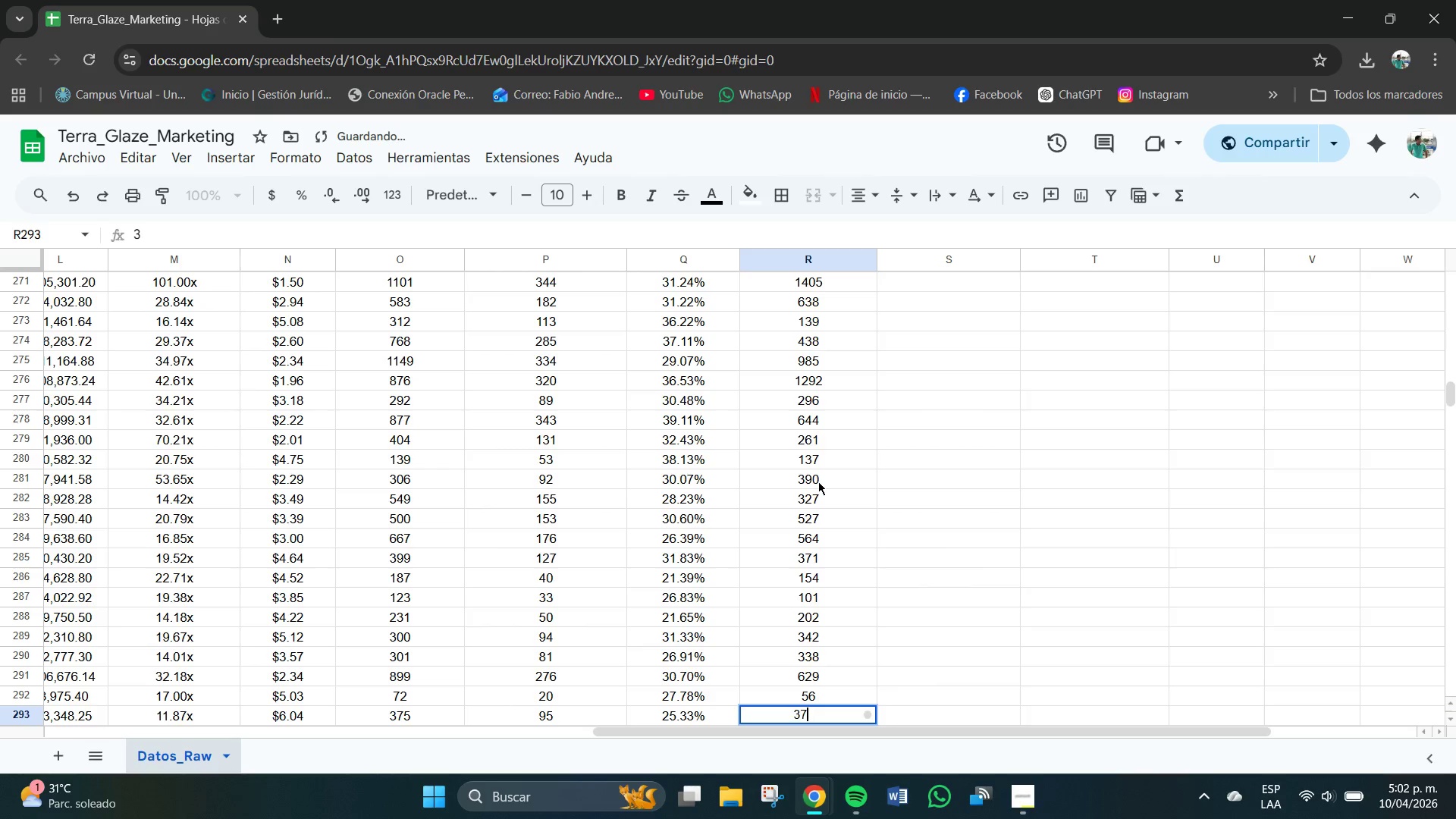 
key(Numpad7)
 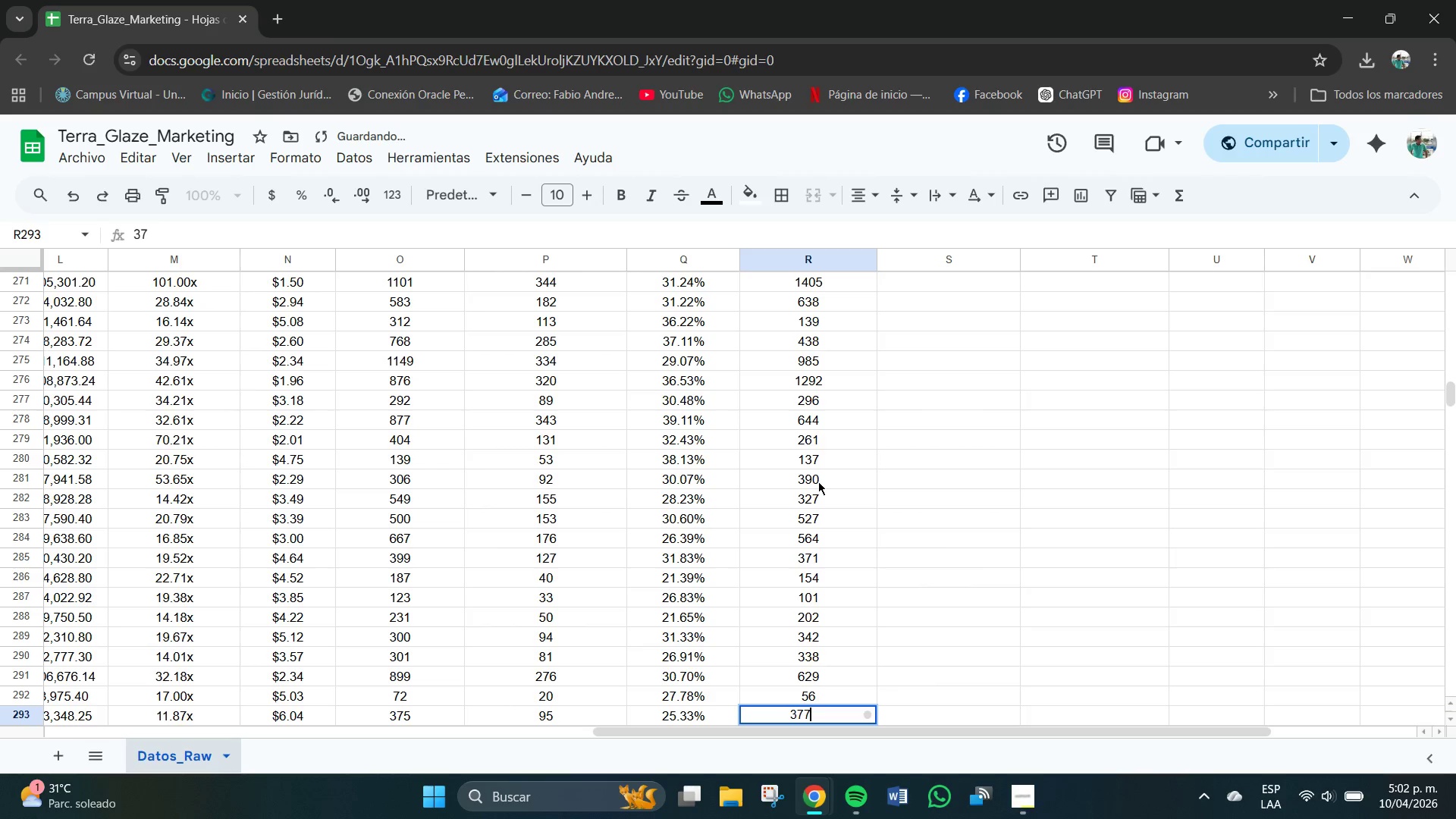 
key(Numpad7)
 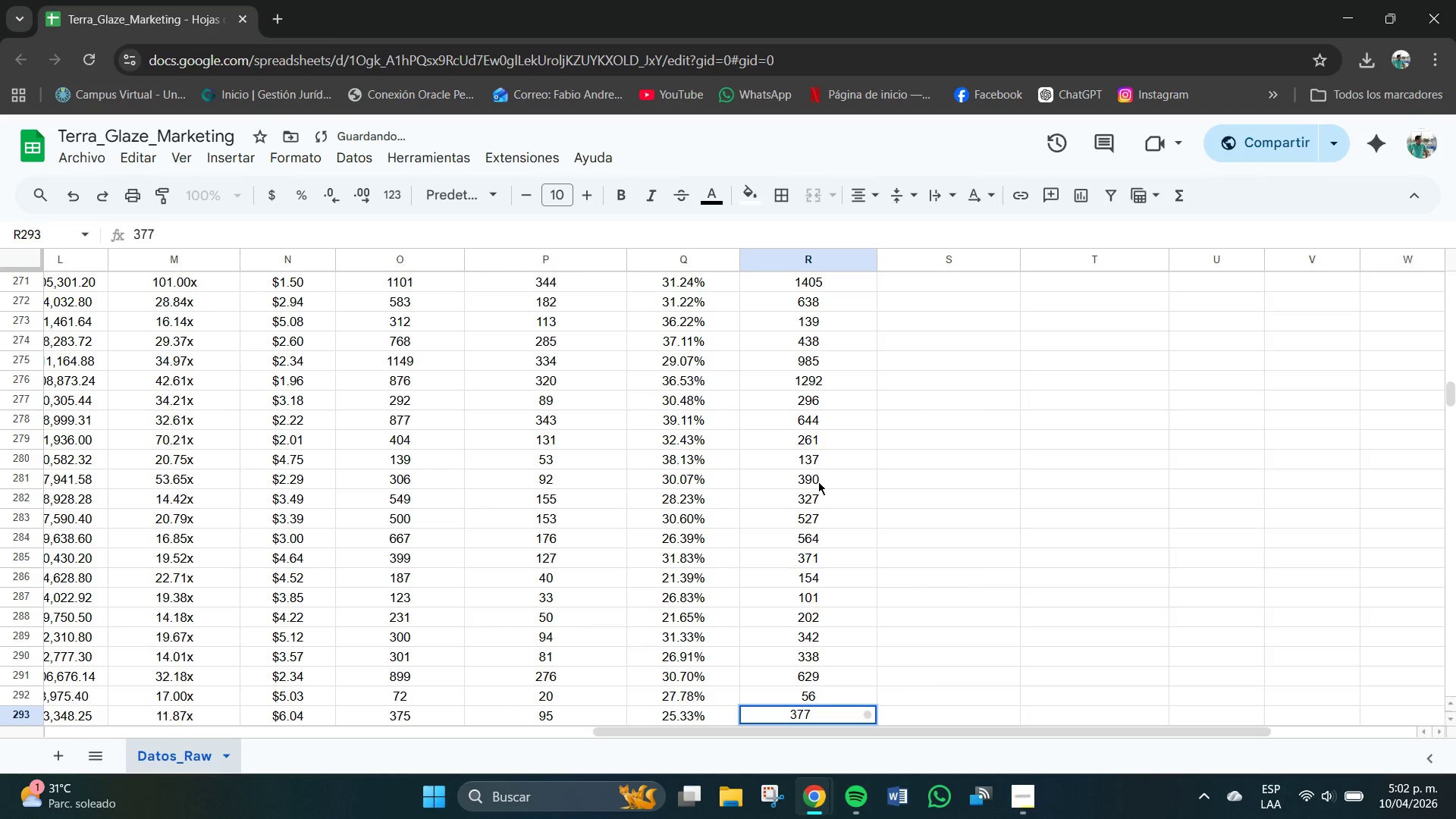 
key(NumpadEnter)
 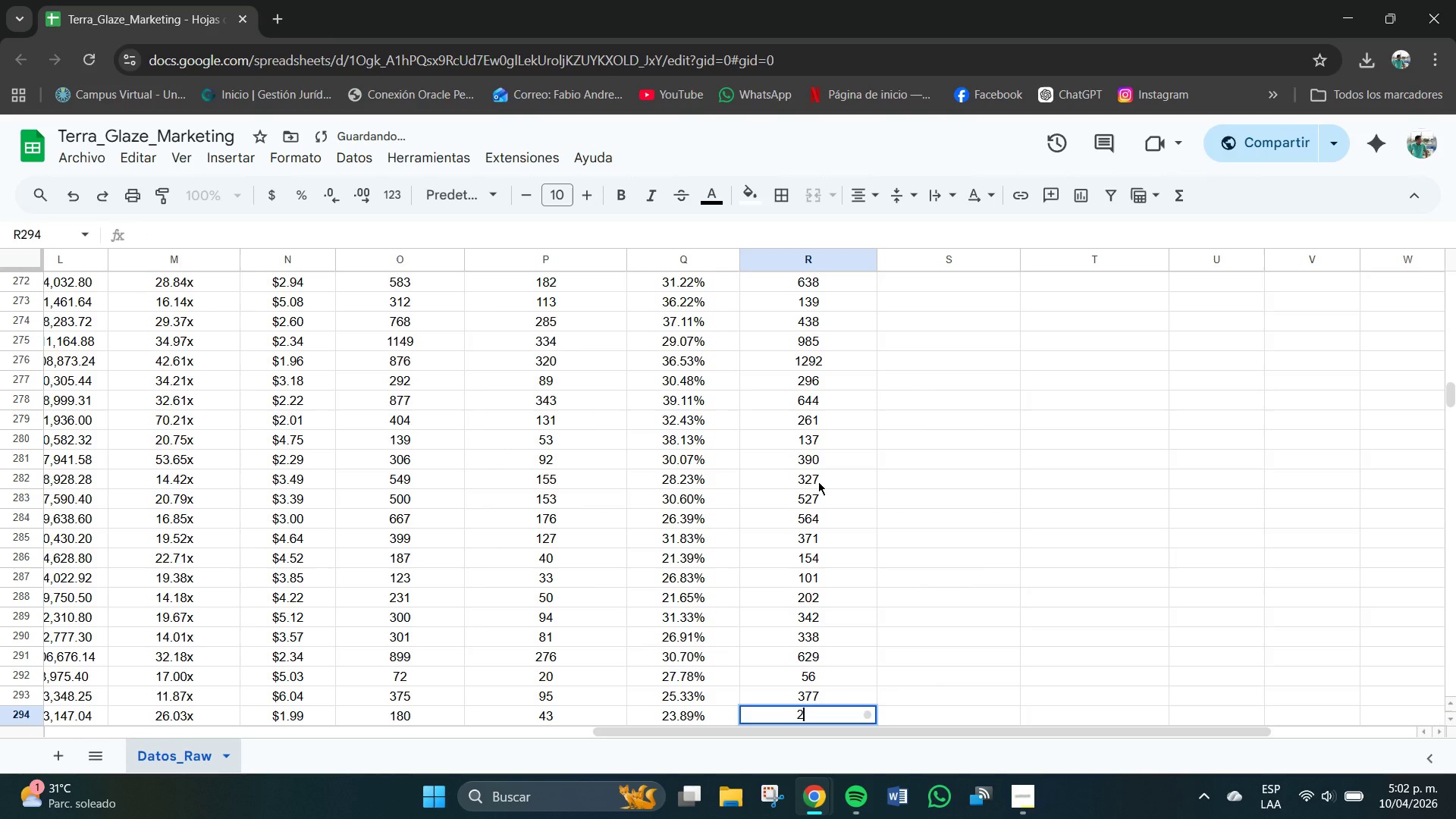 
key(Numpad2)
 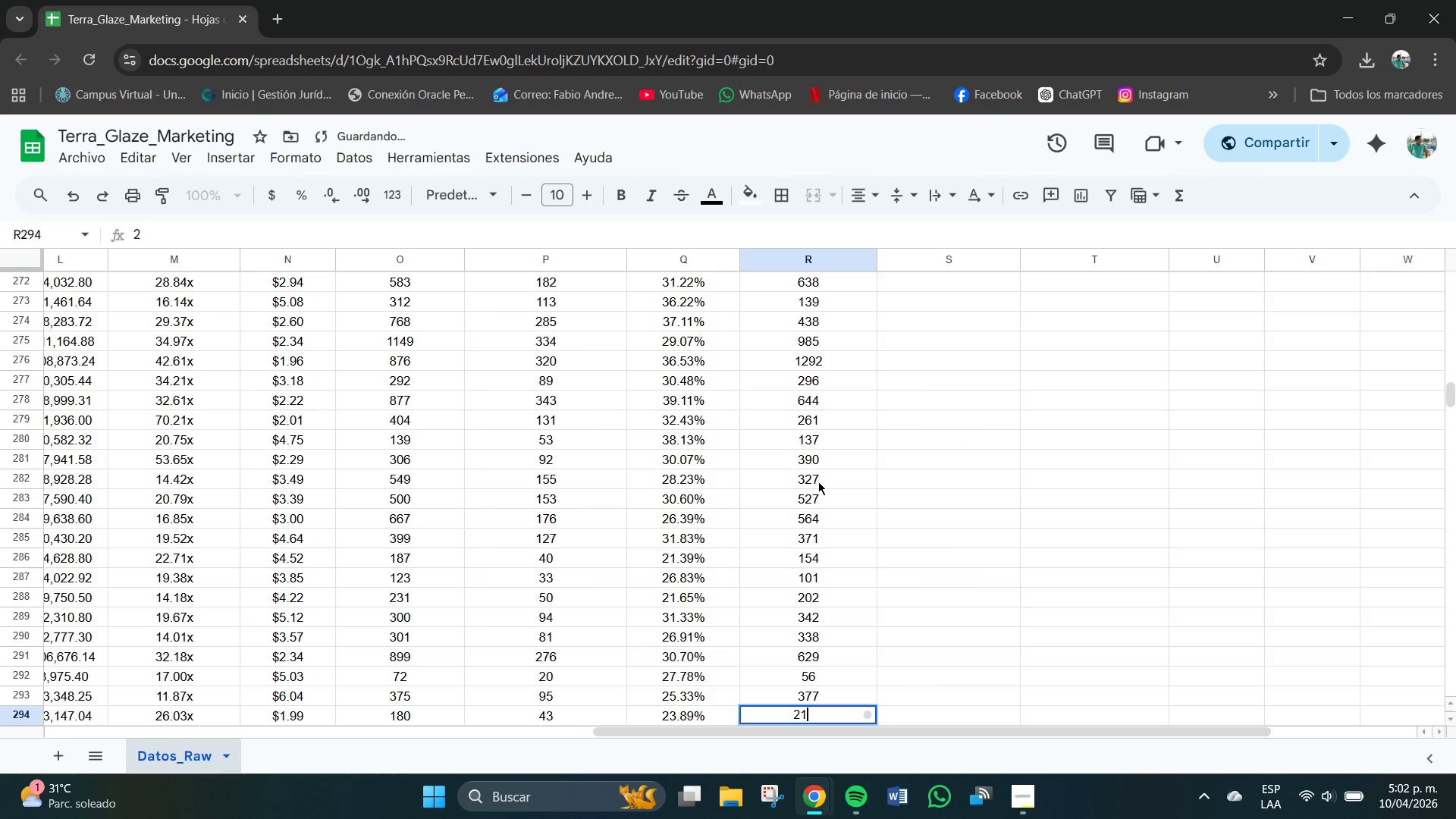 
key(Numpad1)
 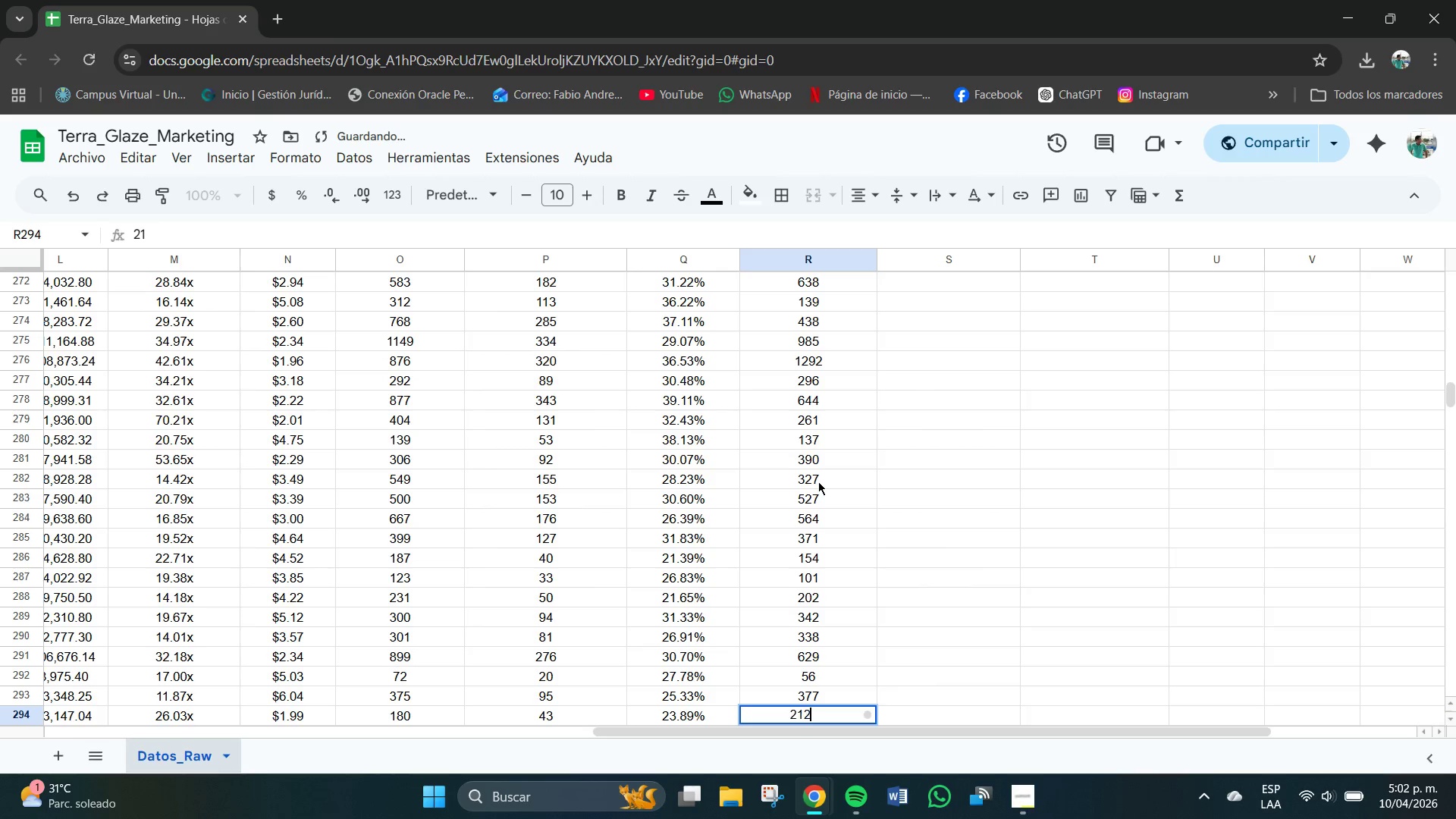 
key(Numpad2)
 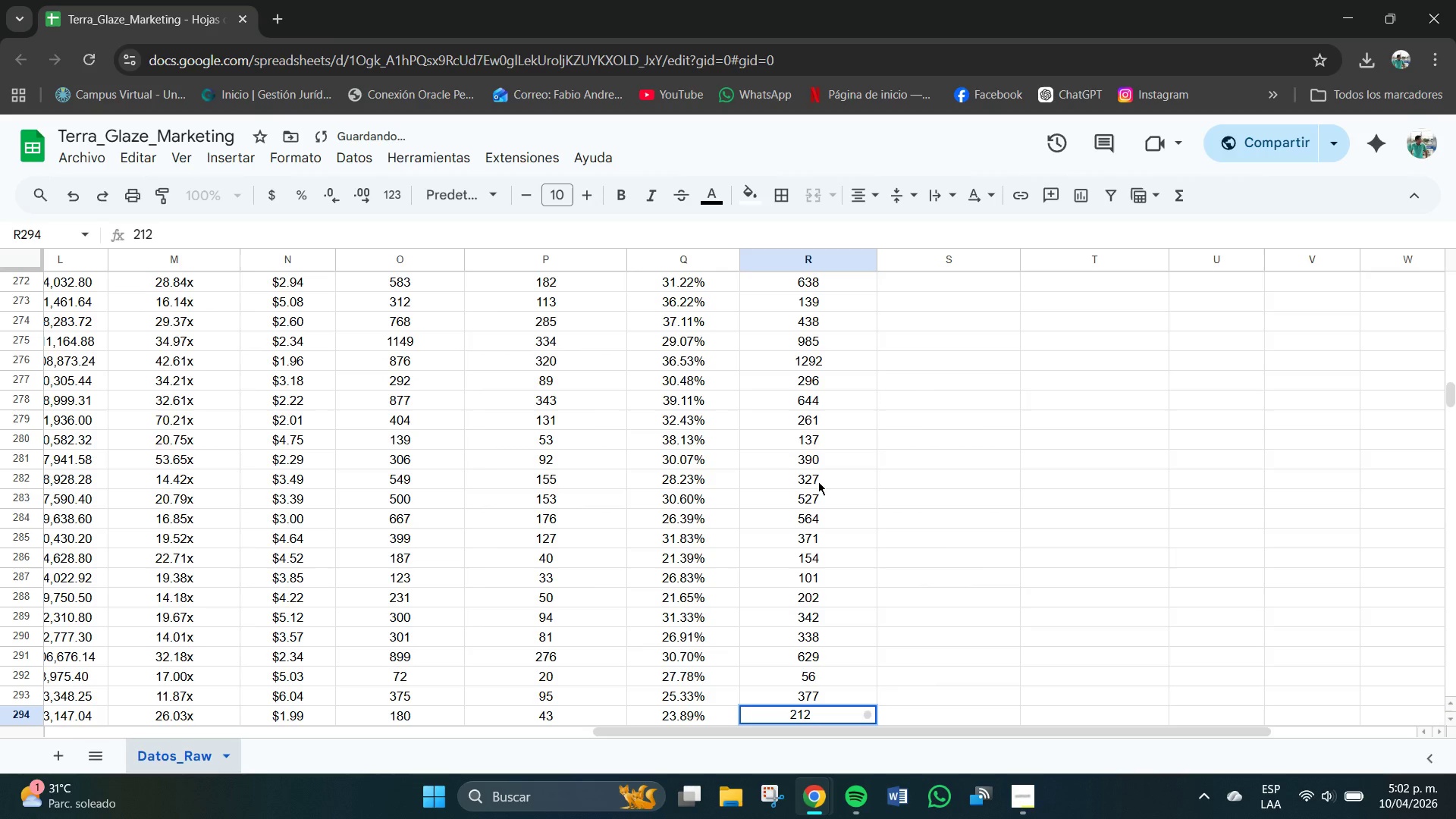 
key(Backspace)
 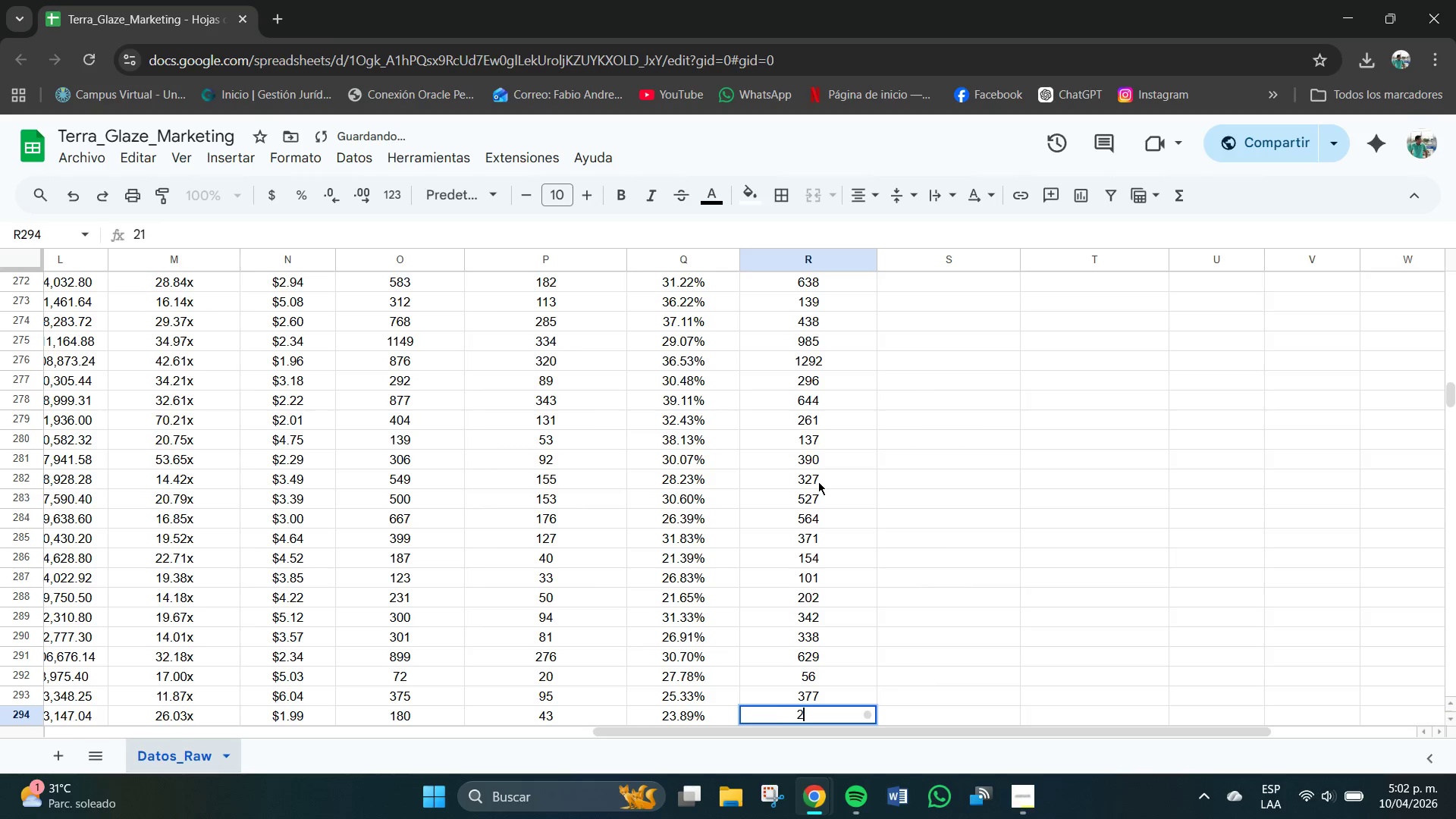 
key(Backspace)
 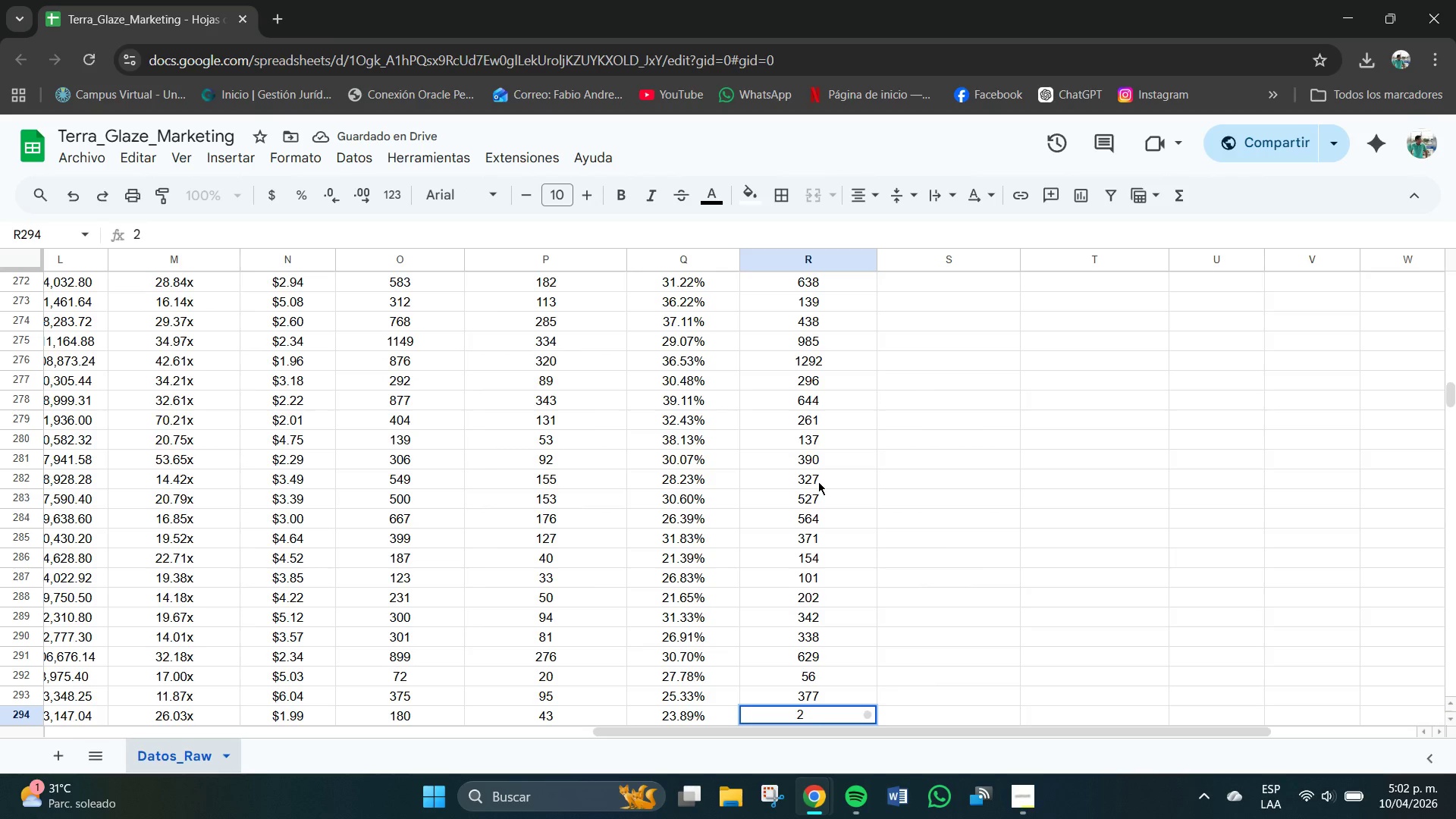 
key(Backspace)
 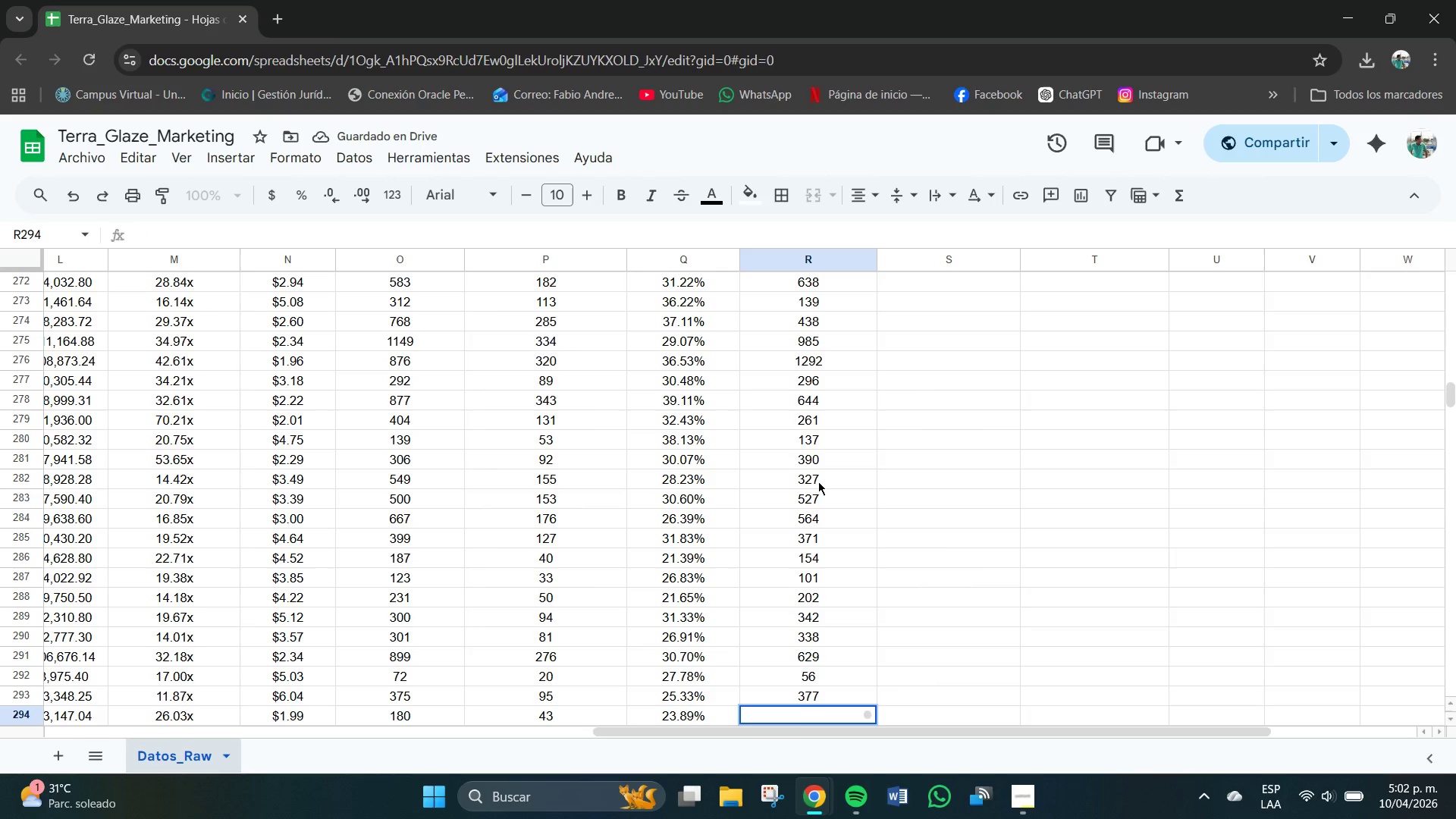 
key(Numpad1)
 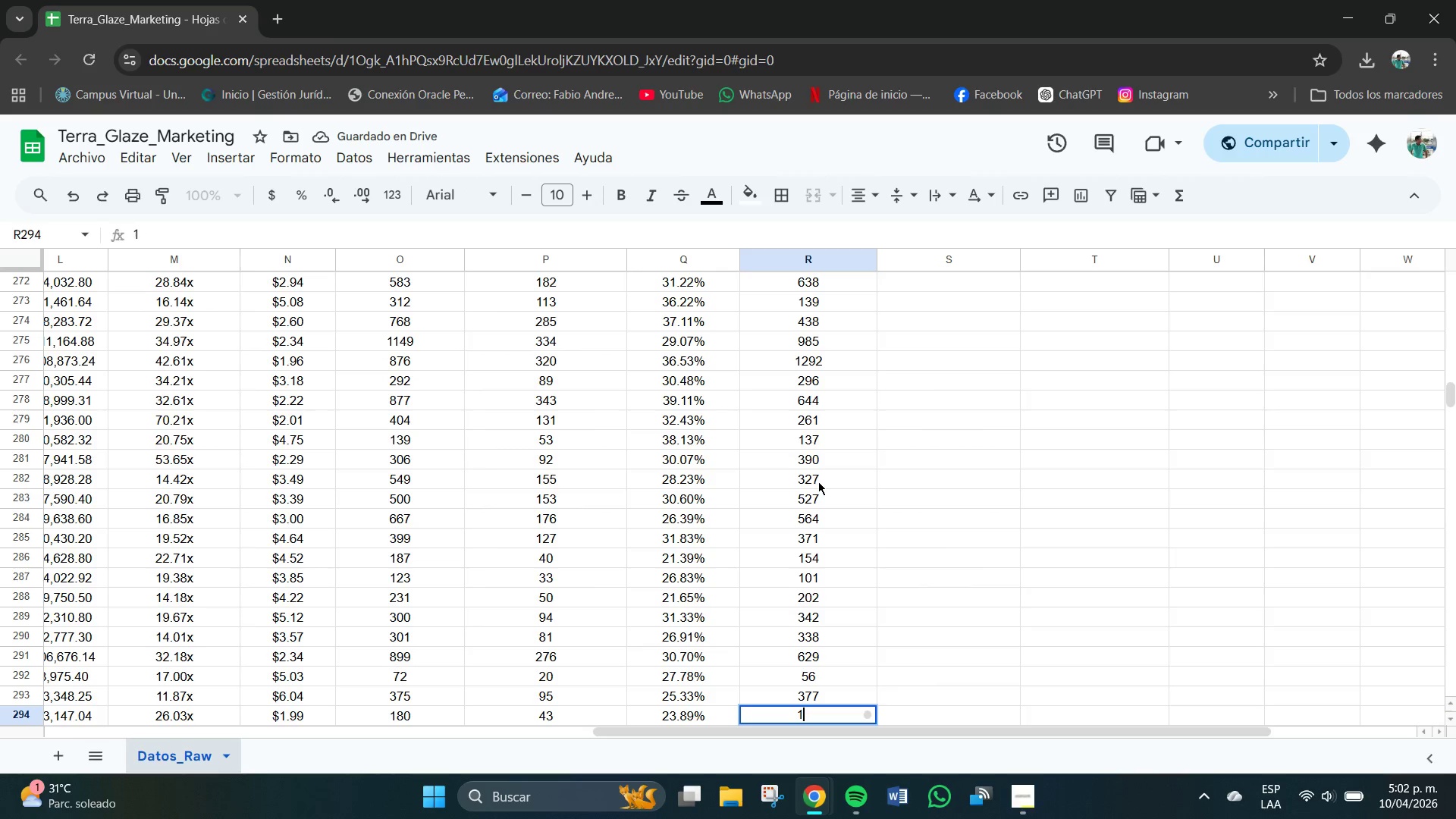 
key(Numpad2)
 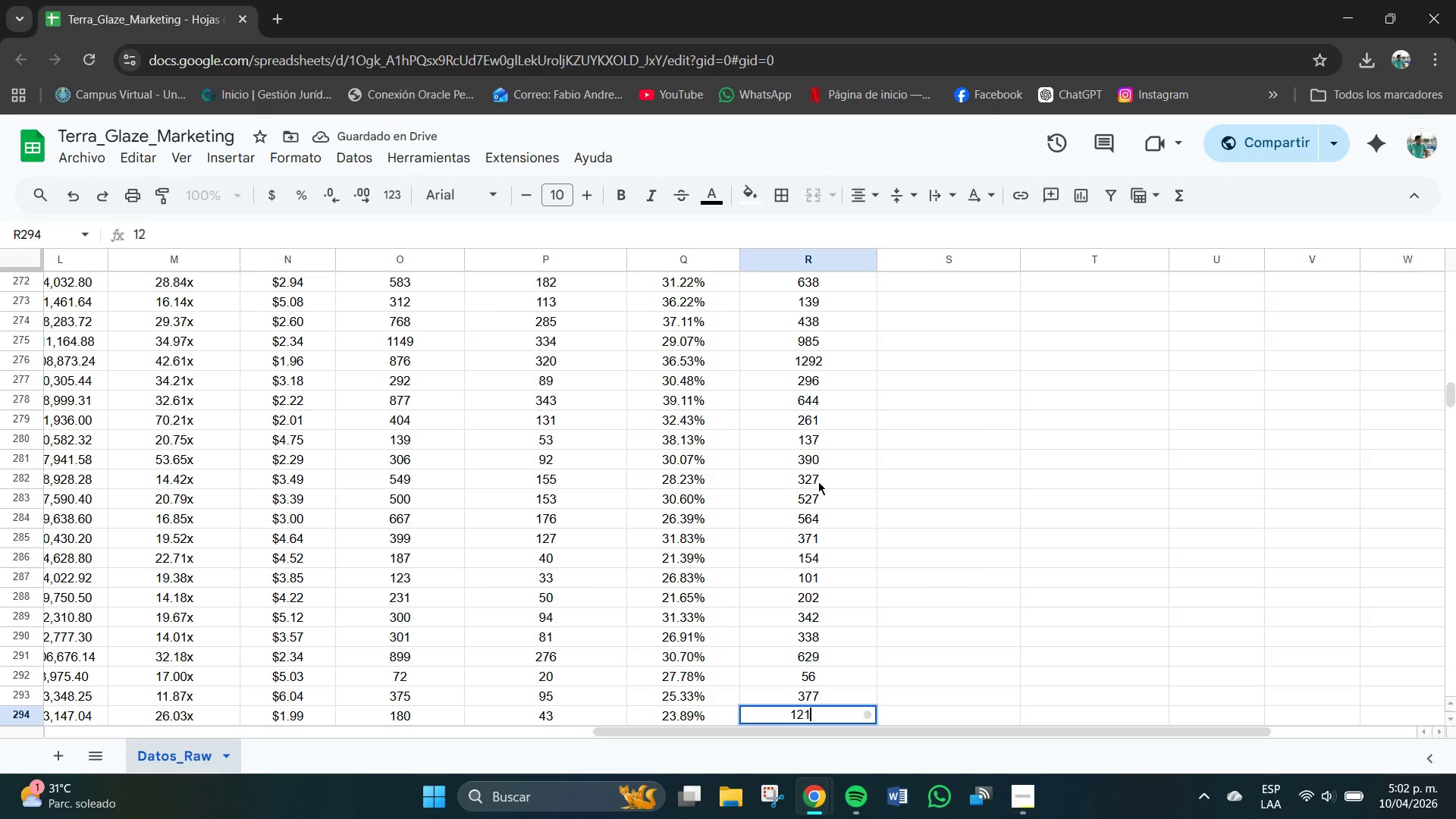 
key(Numpad1)
 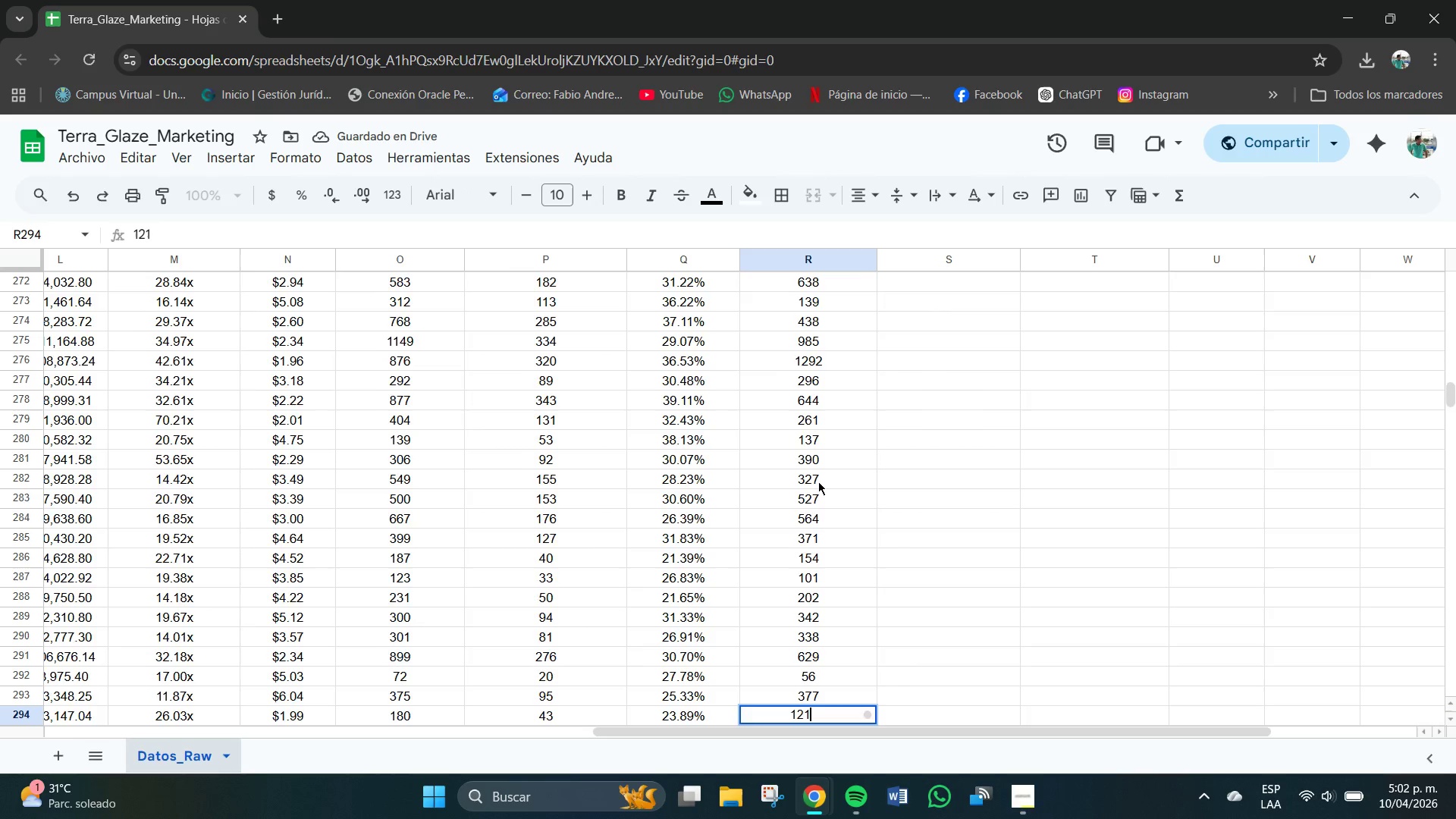 
key(NumpadEnter)
 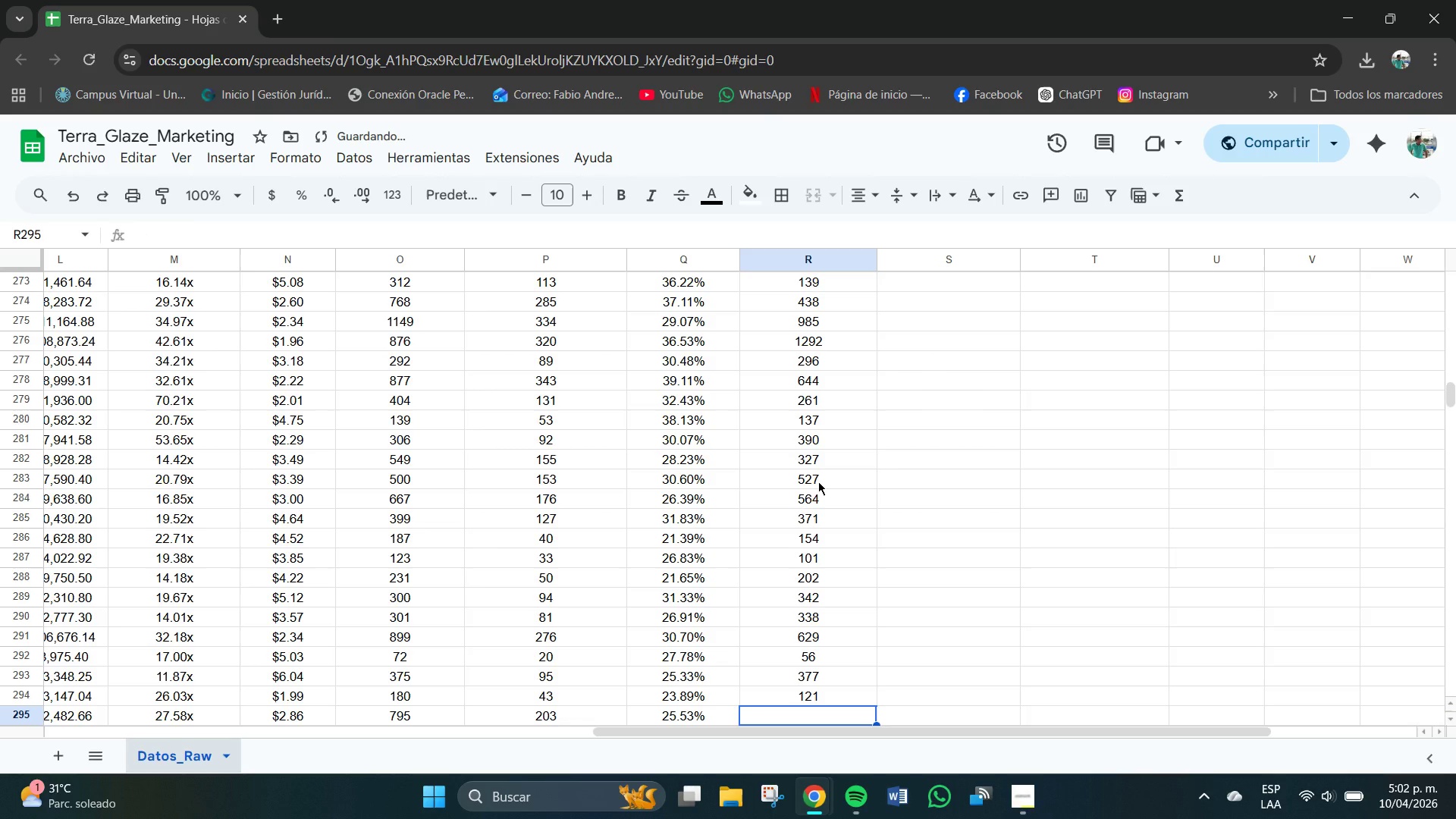 
key(Numpad8)
 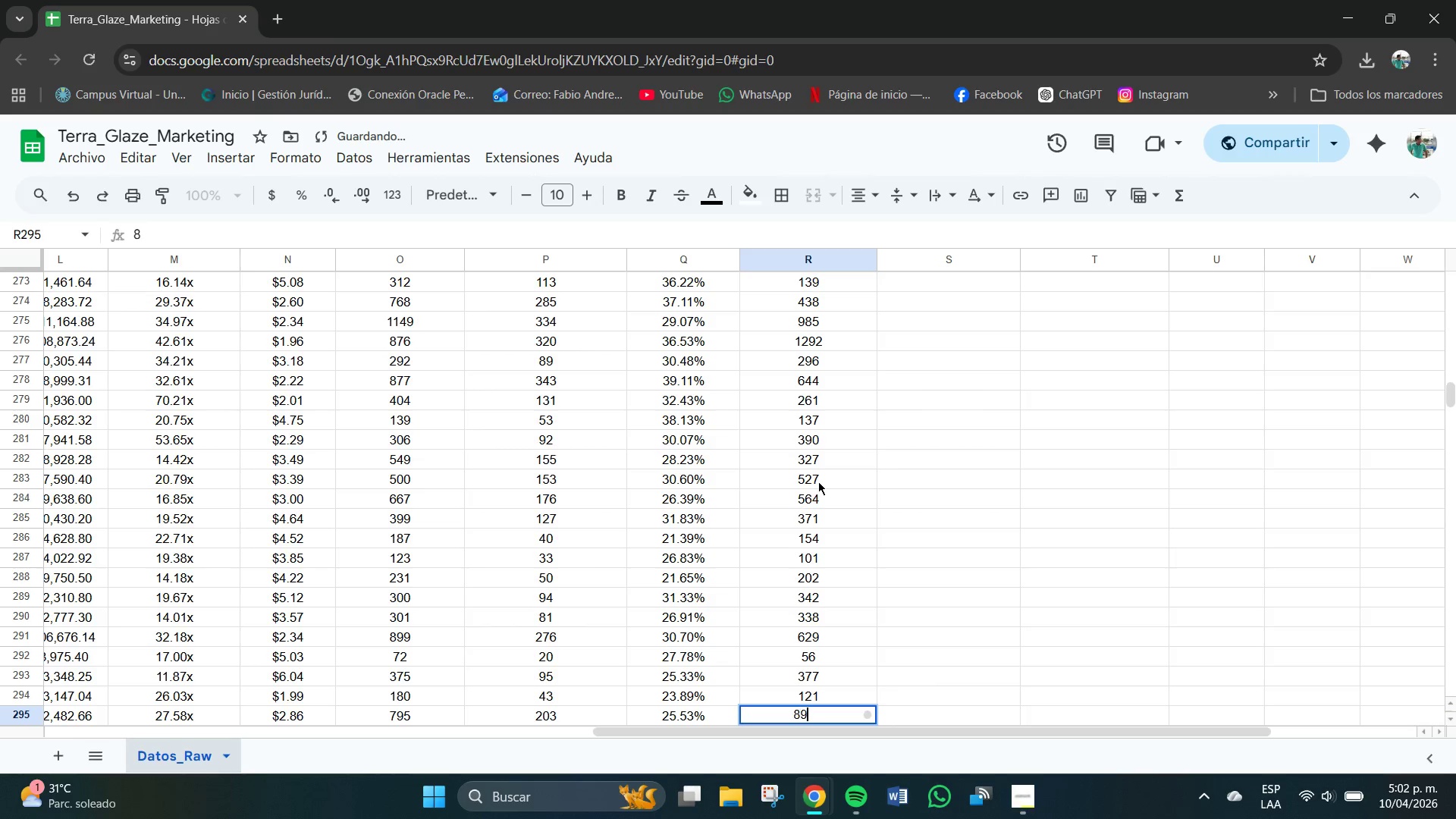 
key(Numpad9)
 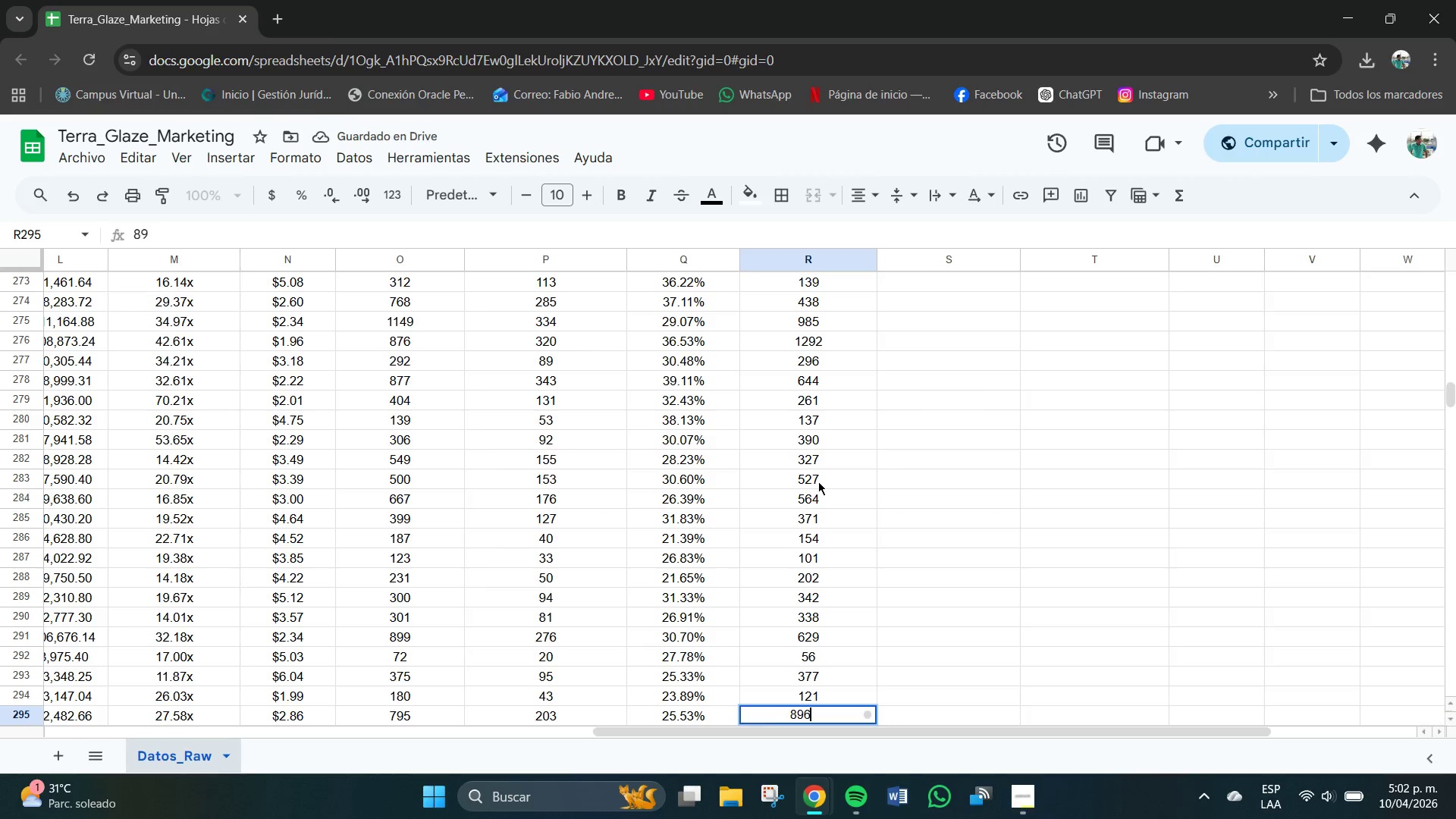 
key(Numpad6)
 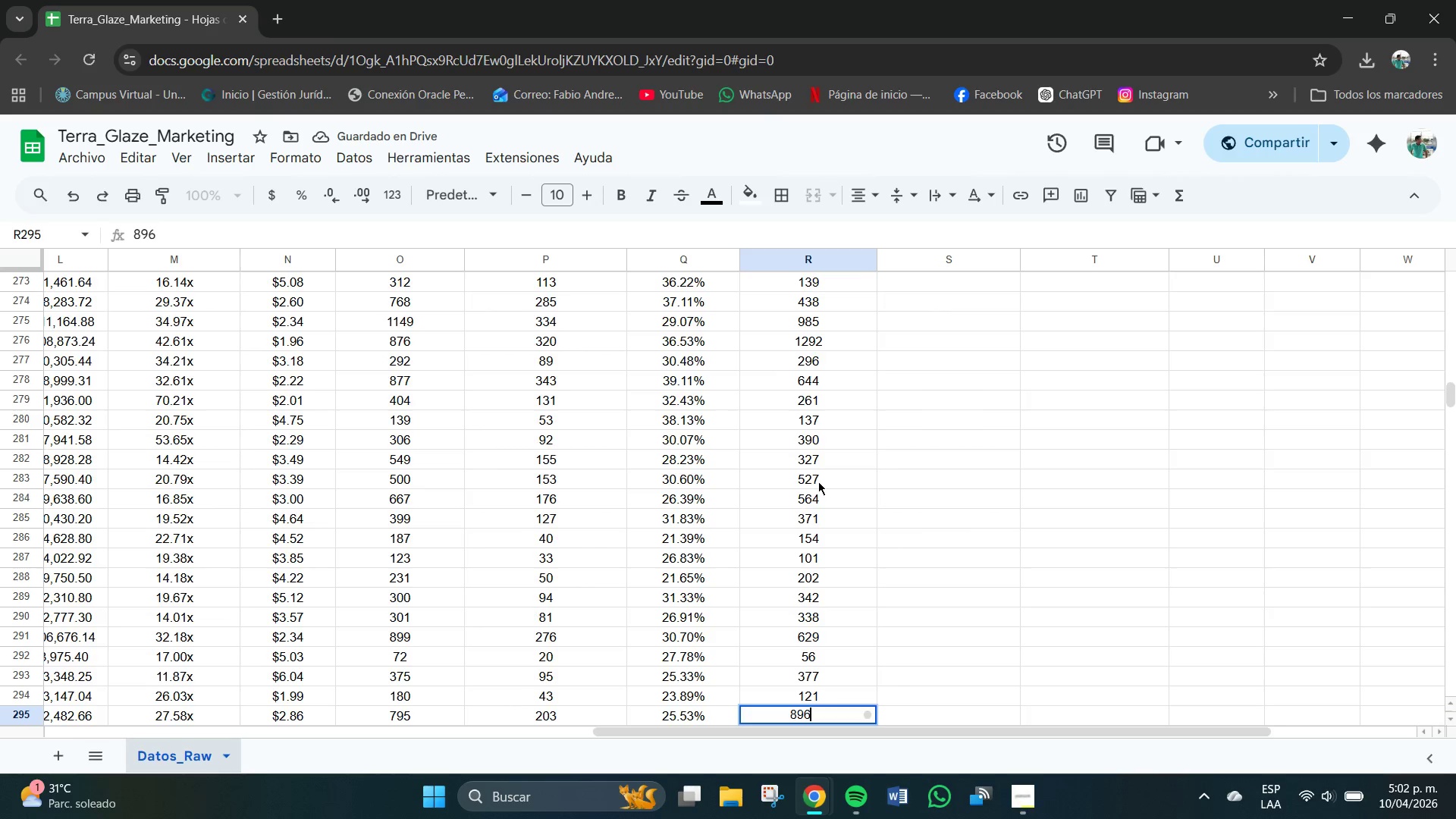 
key(NumpadEnter)
 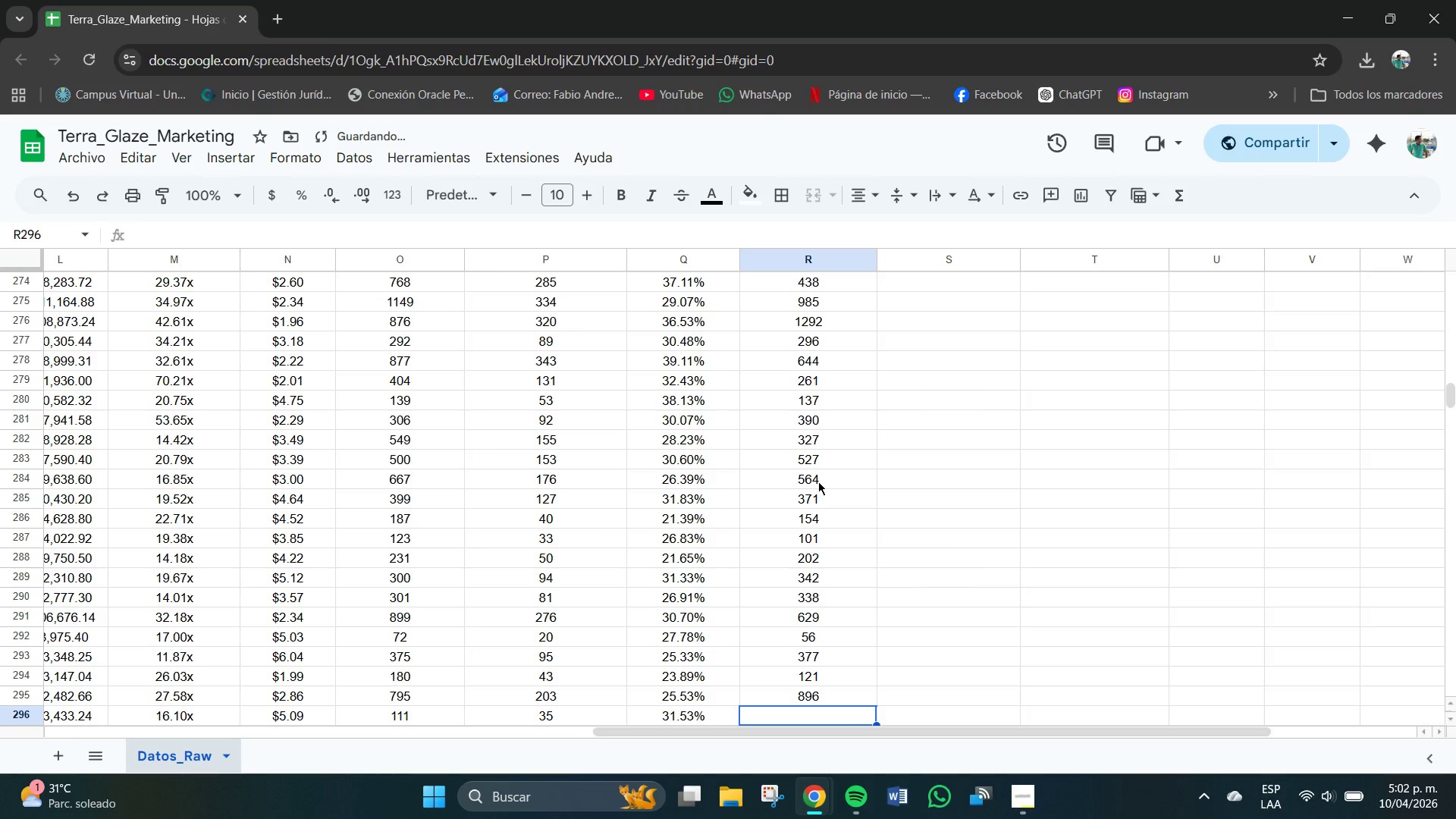 
key(Numpad6)
 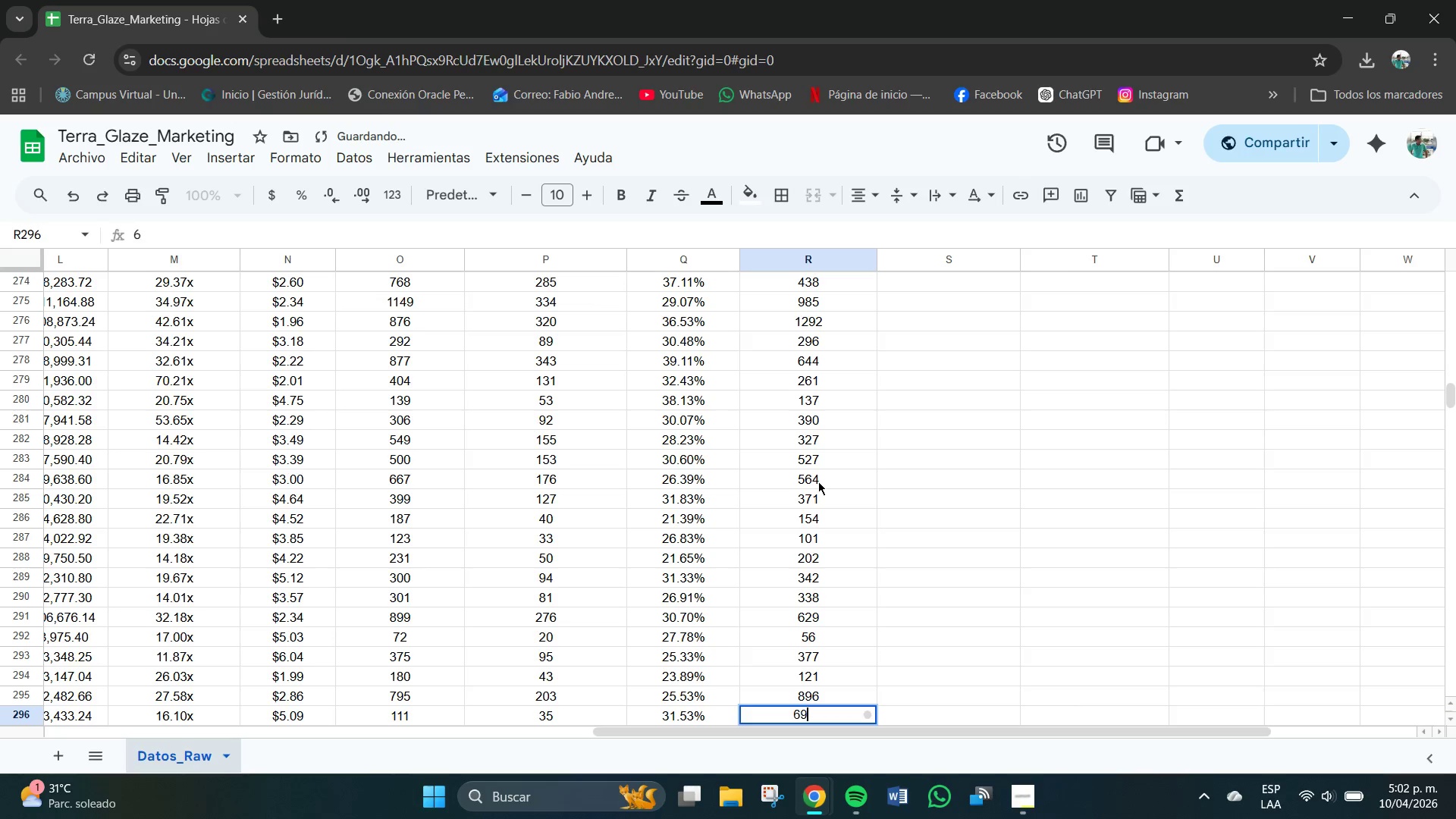 
key(Numpad9)
 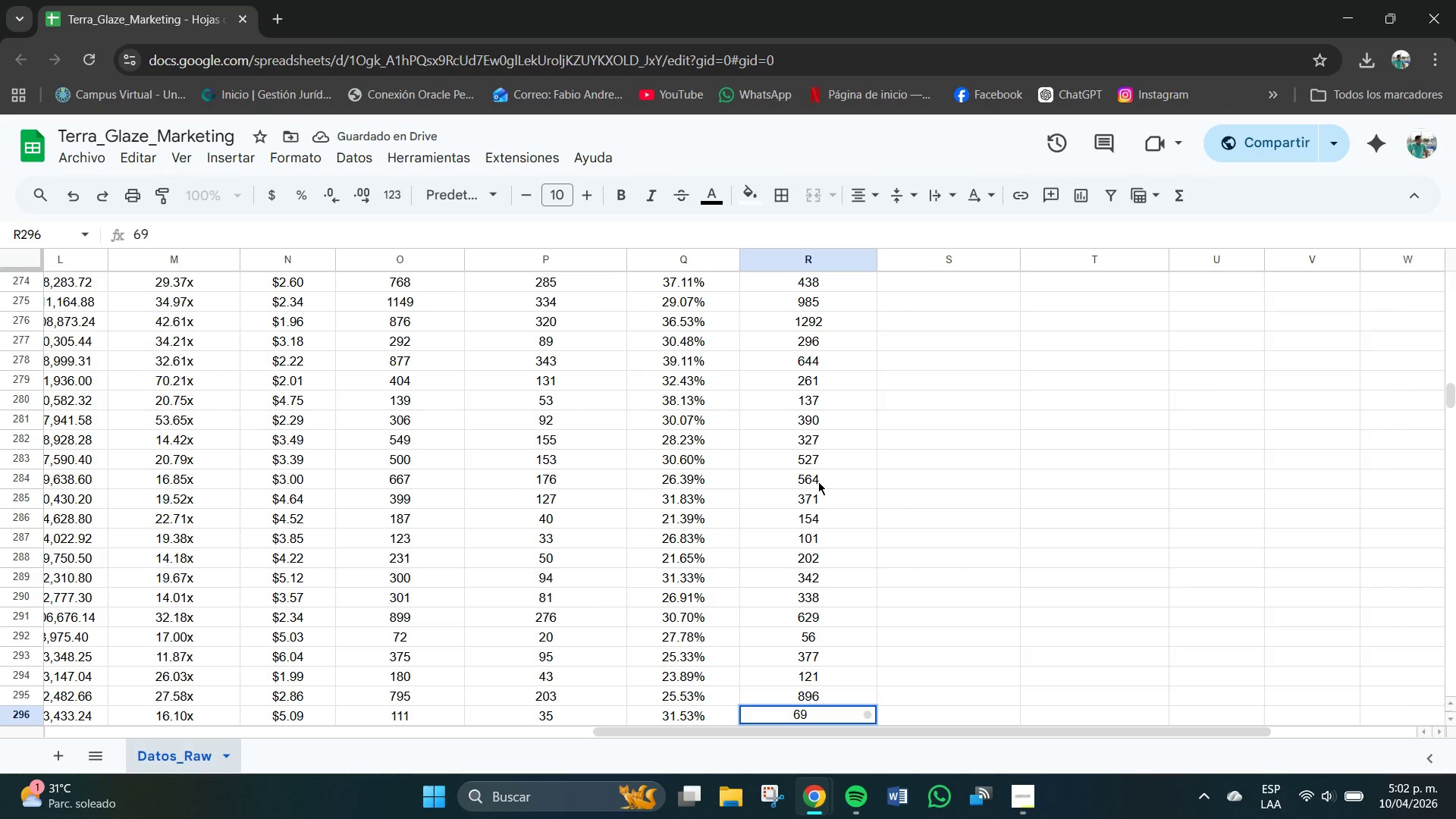 
key(NumpadEnter)
 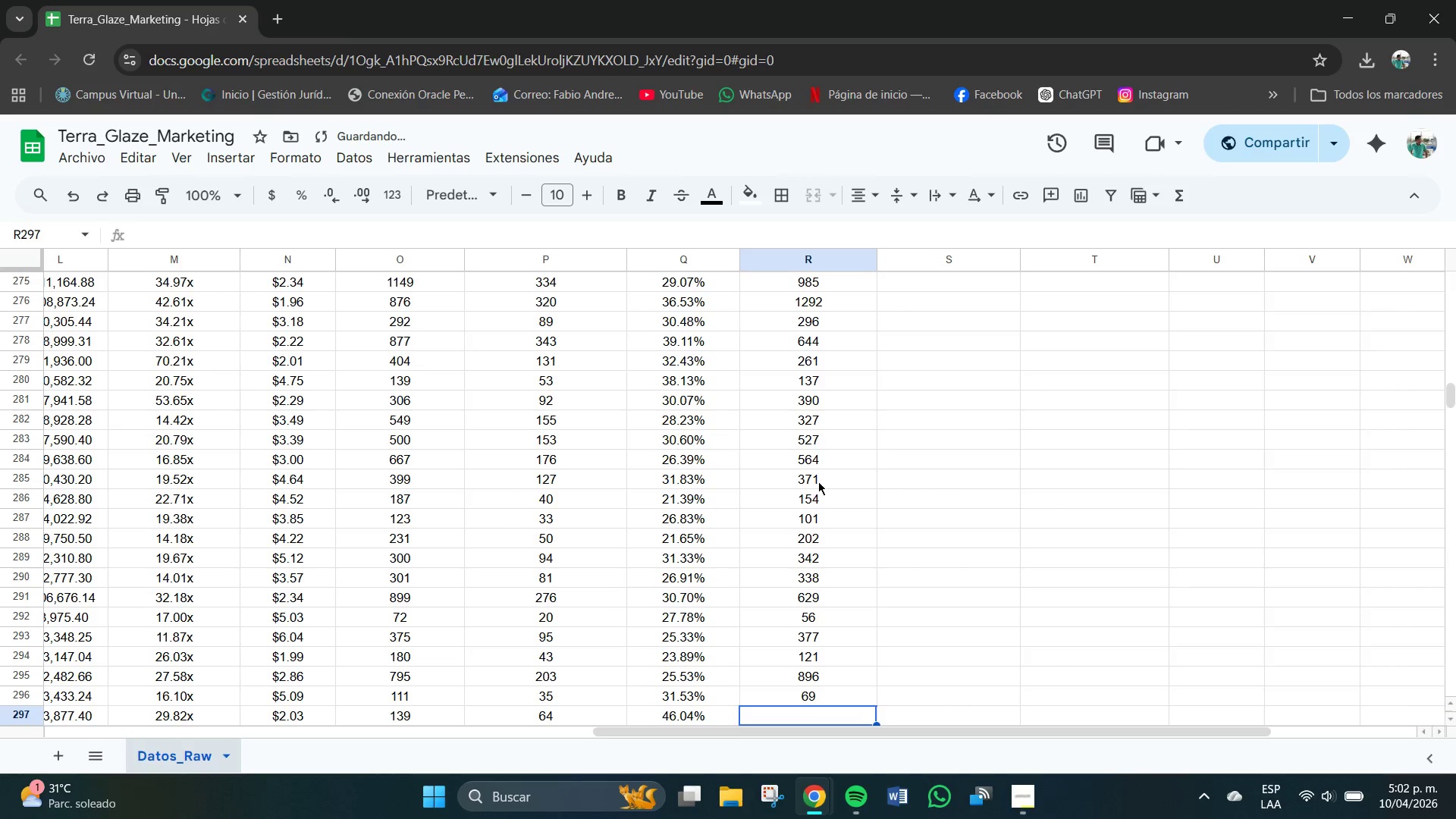 
key(Numpad2)
 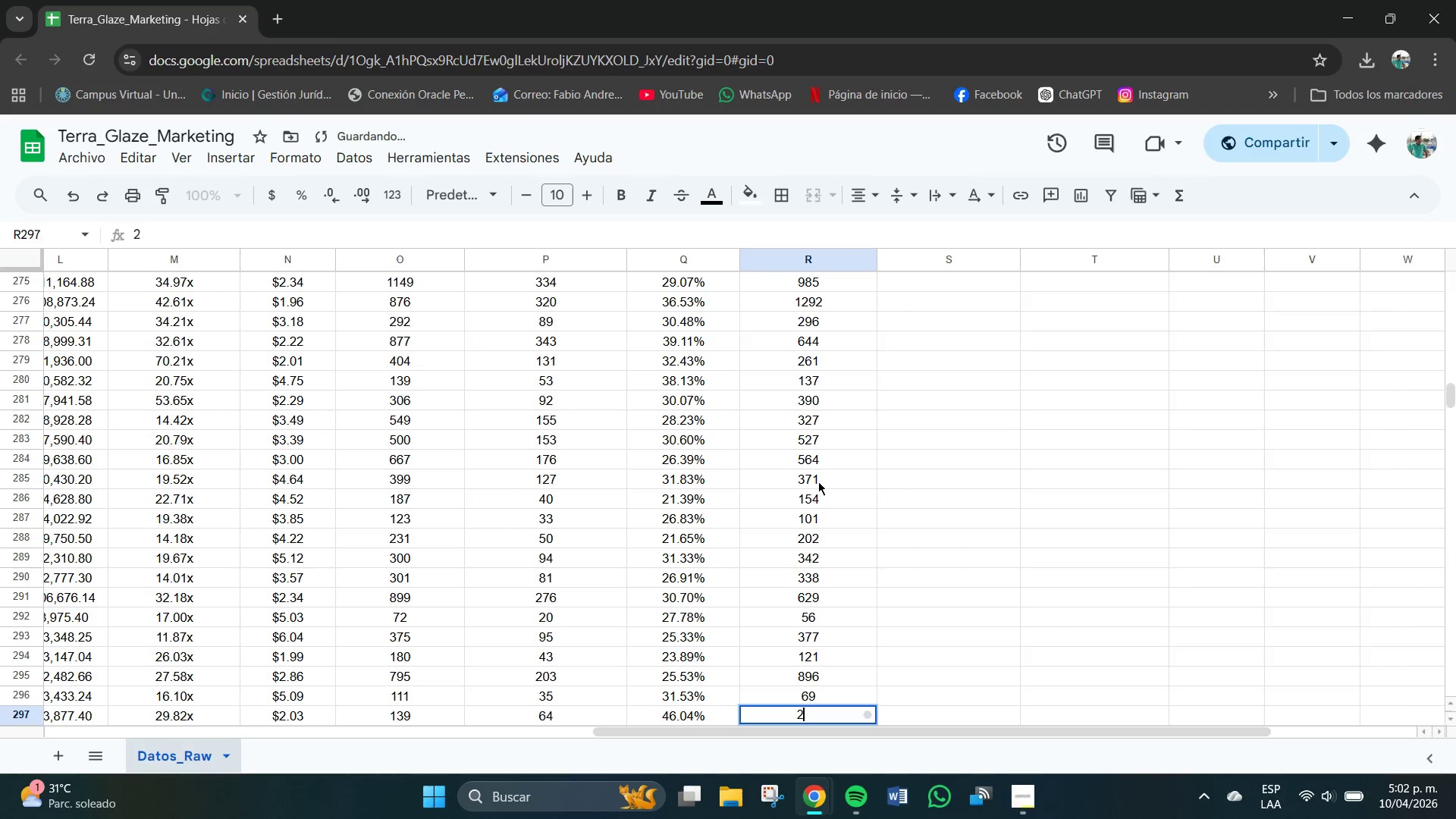 
key(Numpad0)
 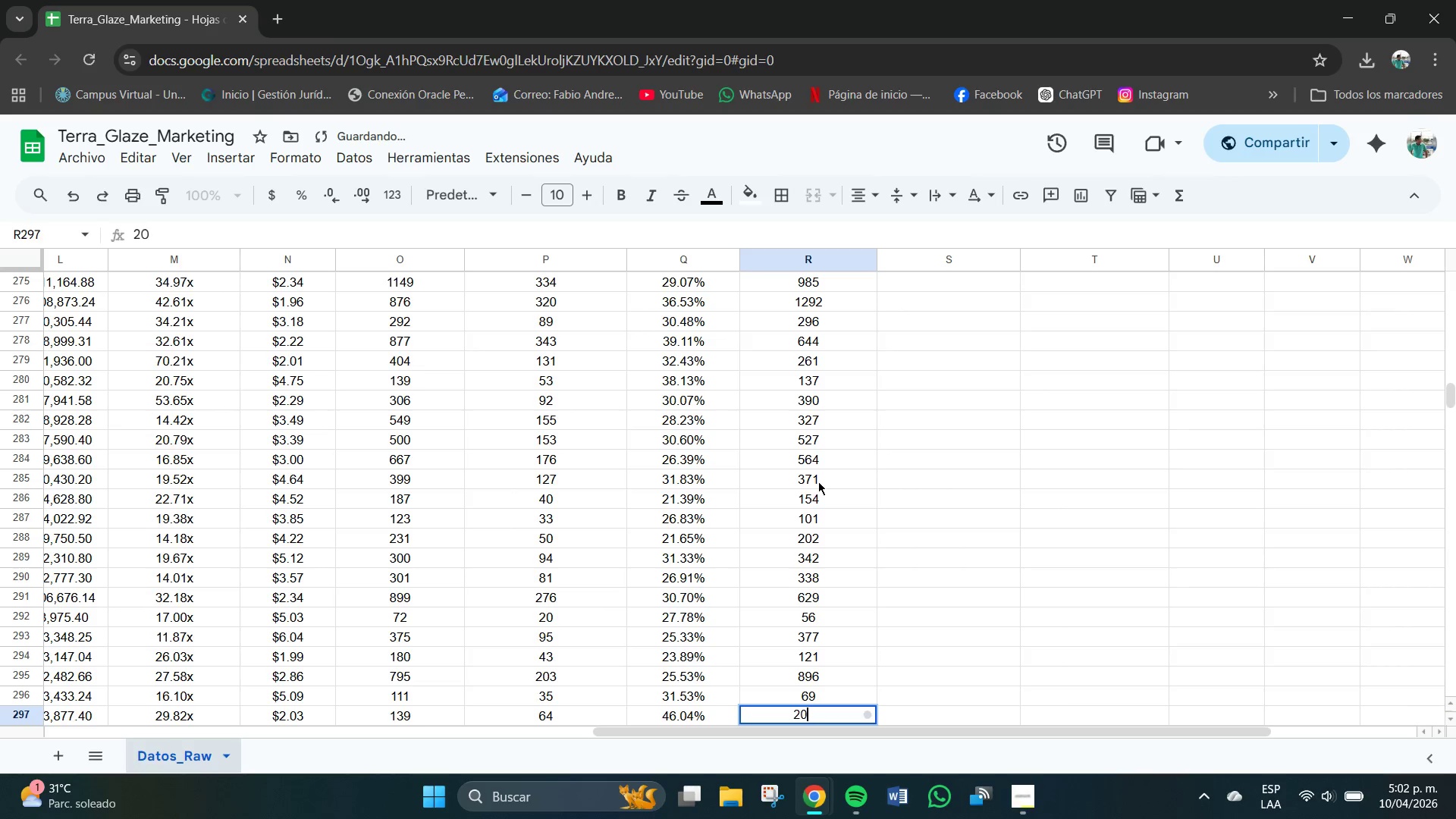 
key(Numpad0)
 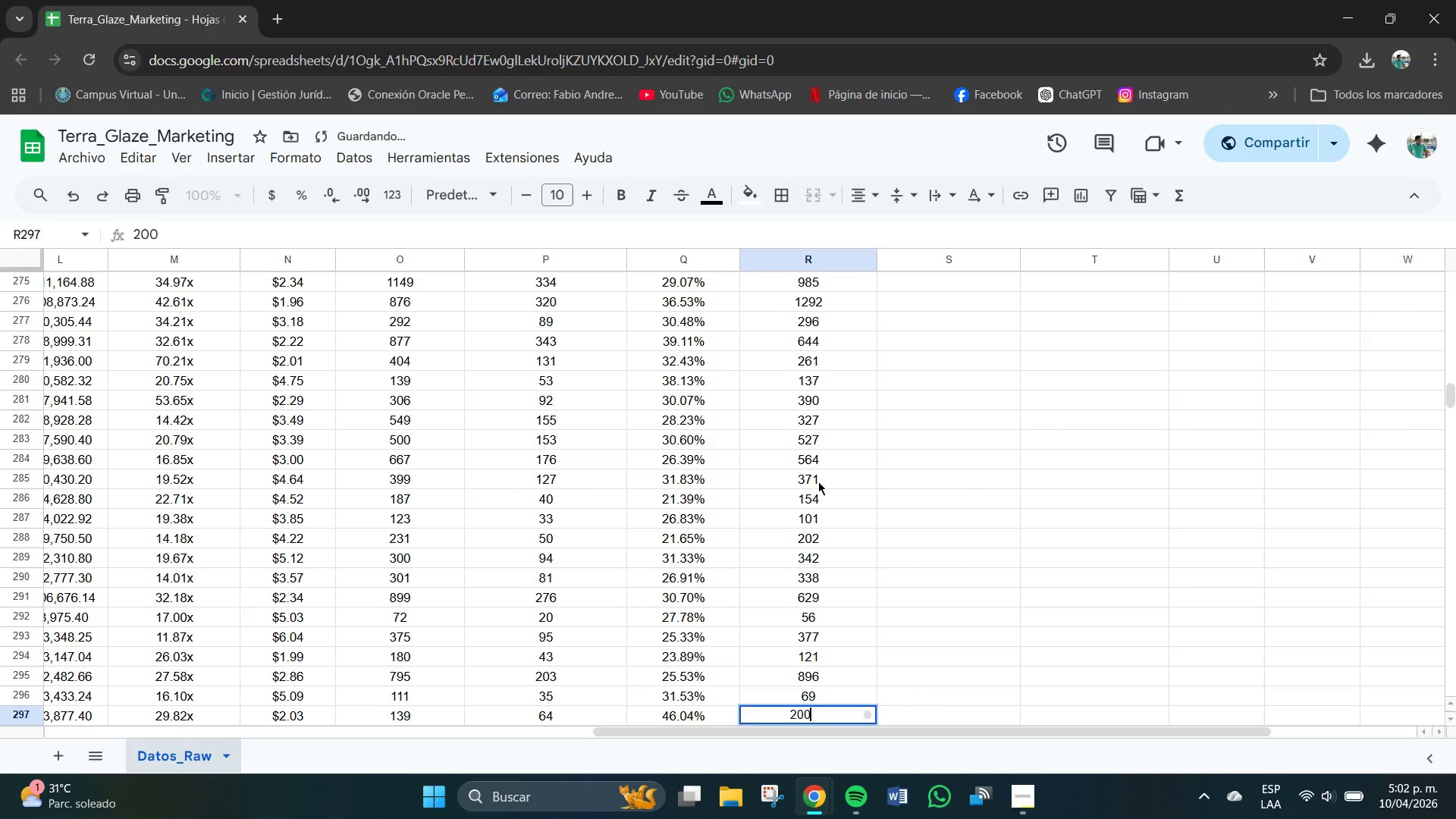 
key(NumpadEnter)
 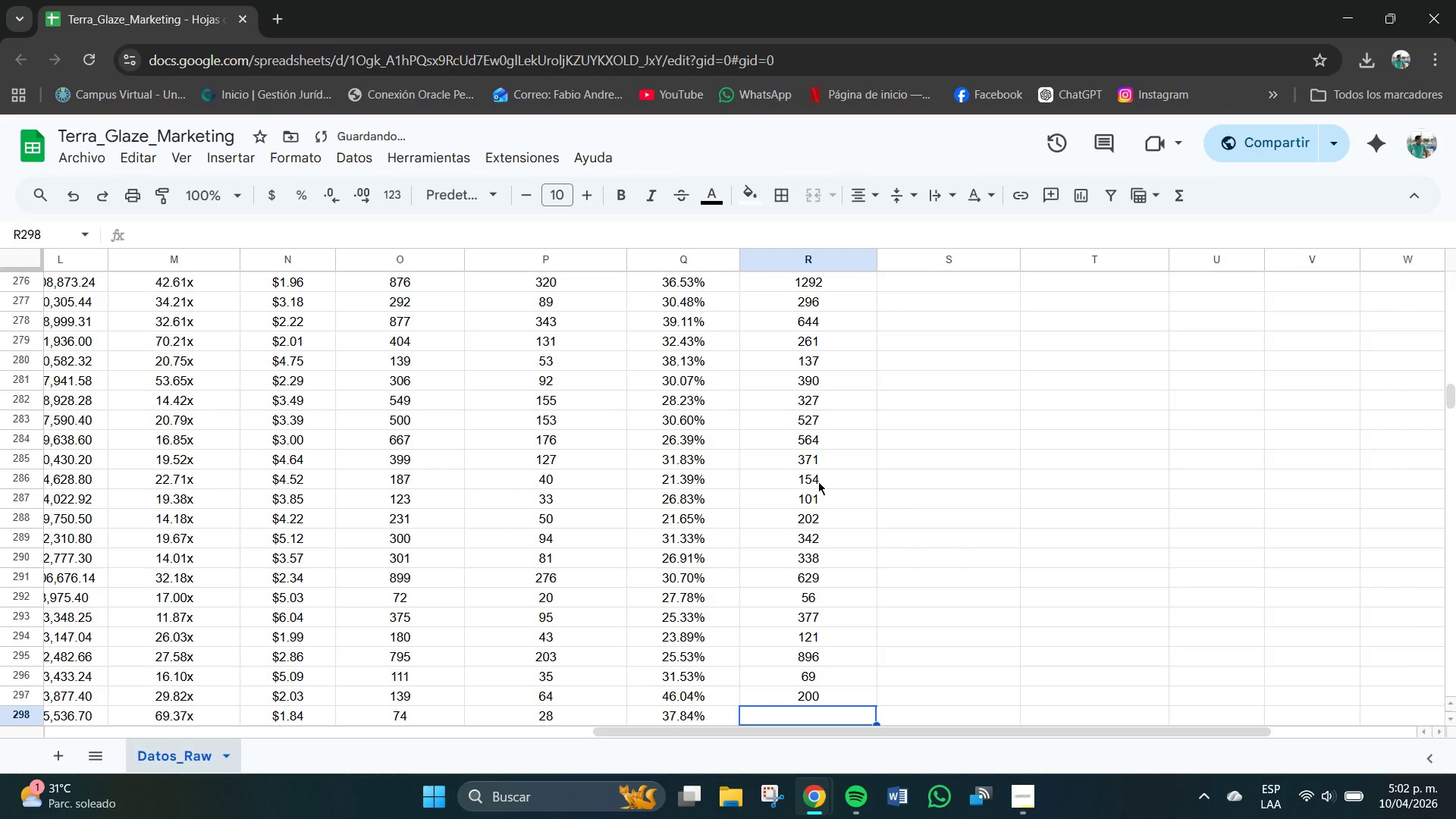 
key(Numpad5)
 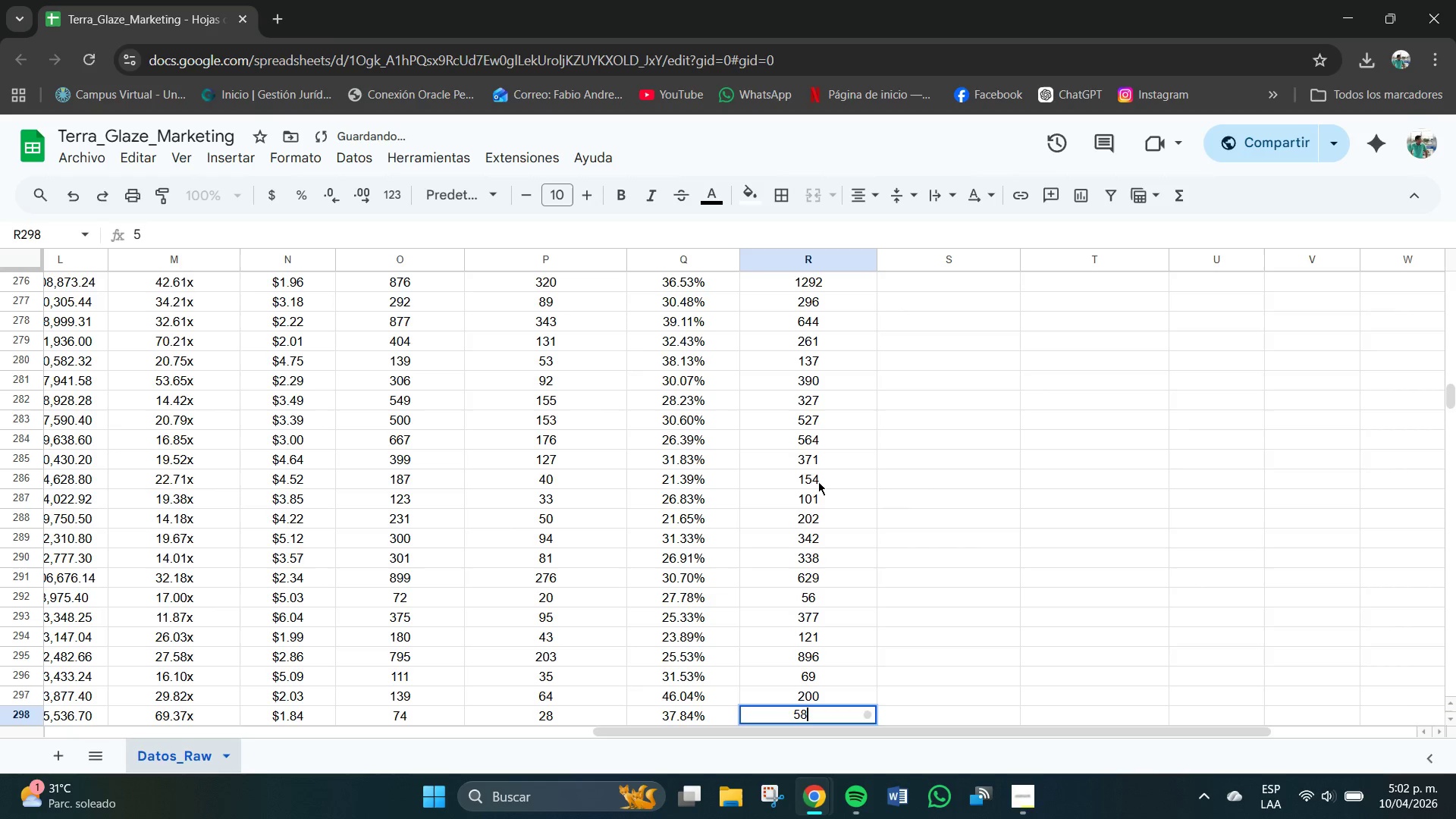 
key(Numpad8)
 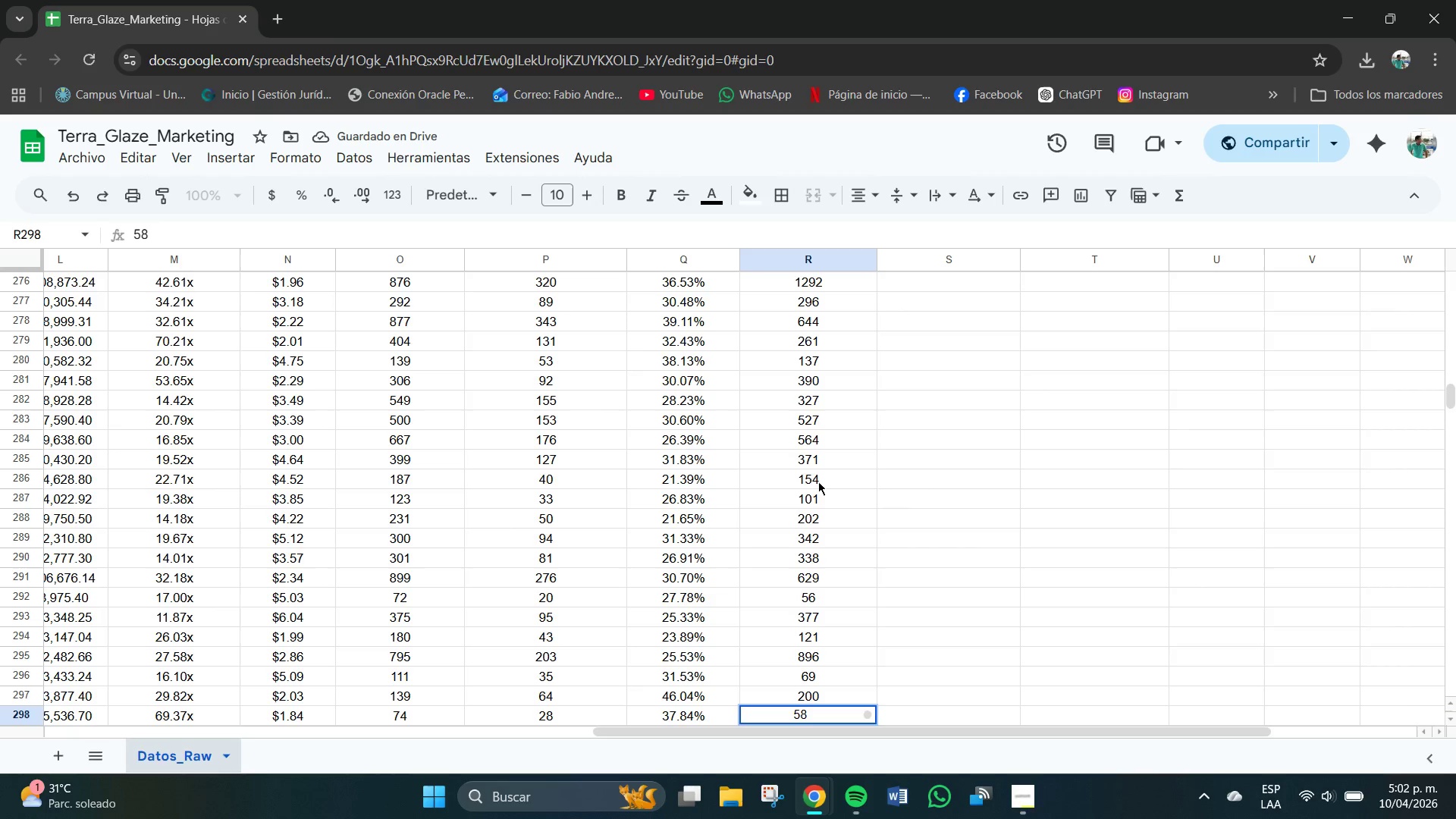 
key(NumpadEnter)
 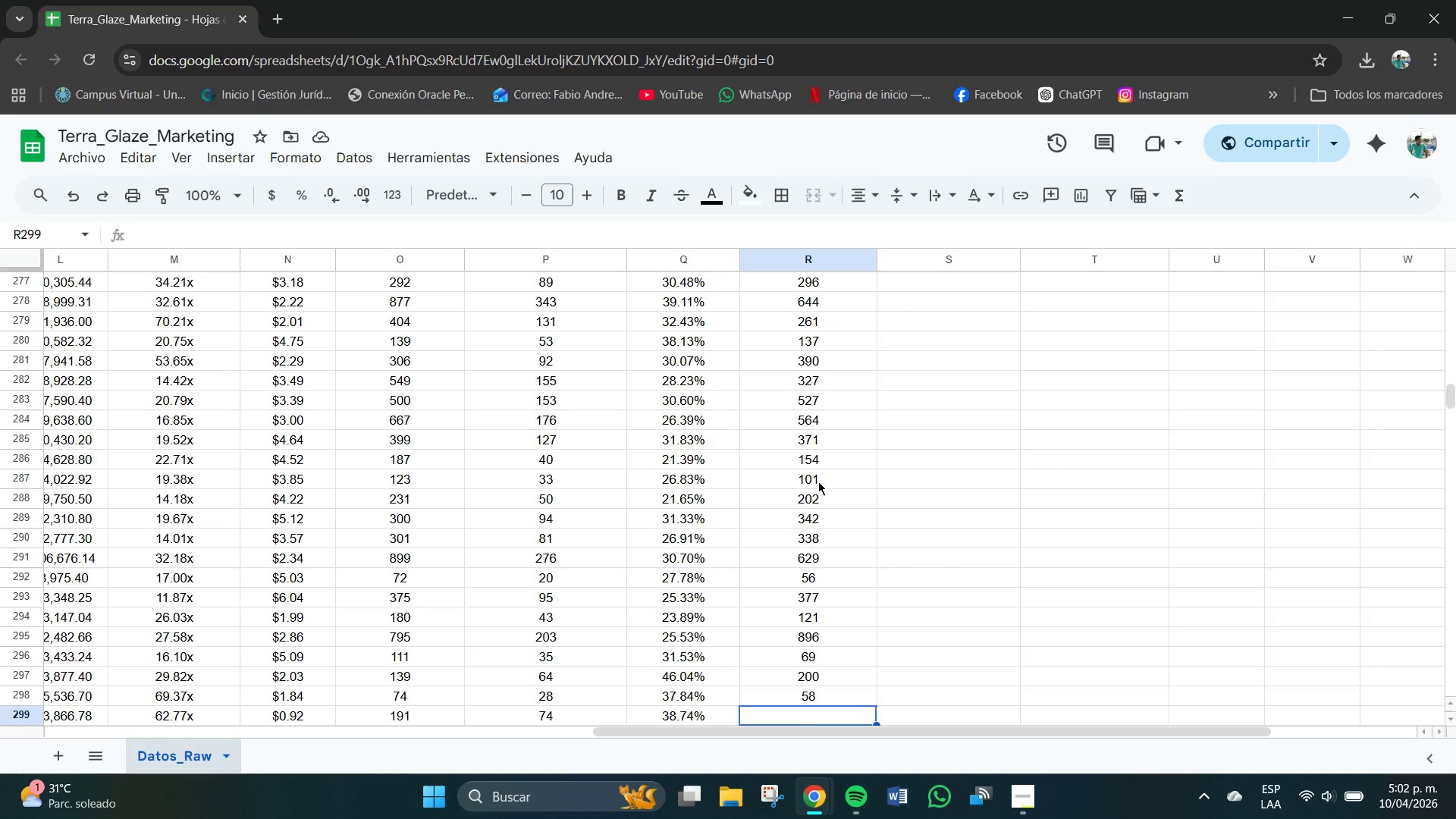 
wait(11.75)
 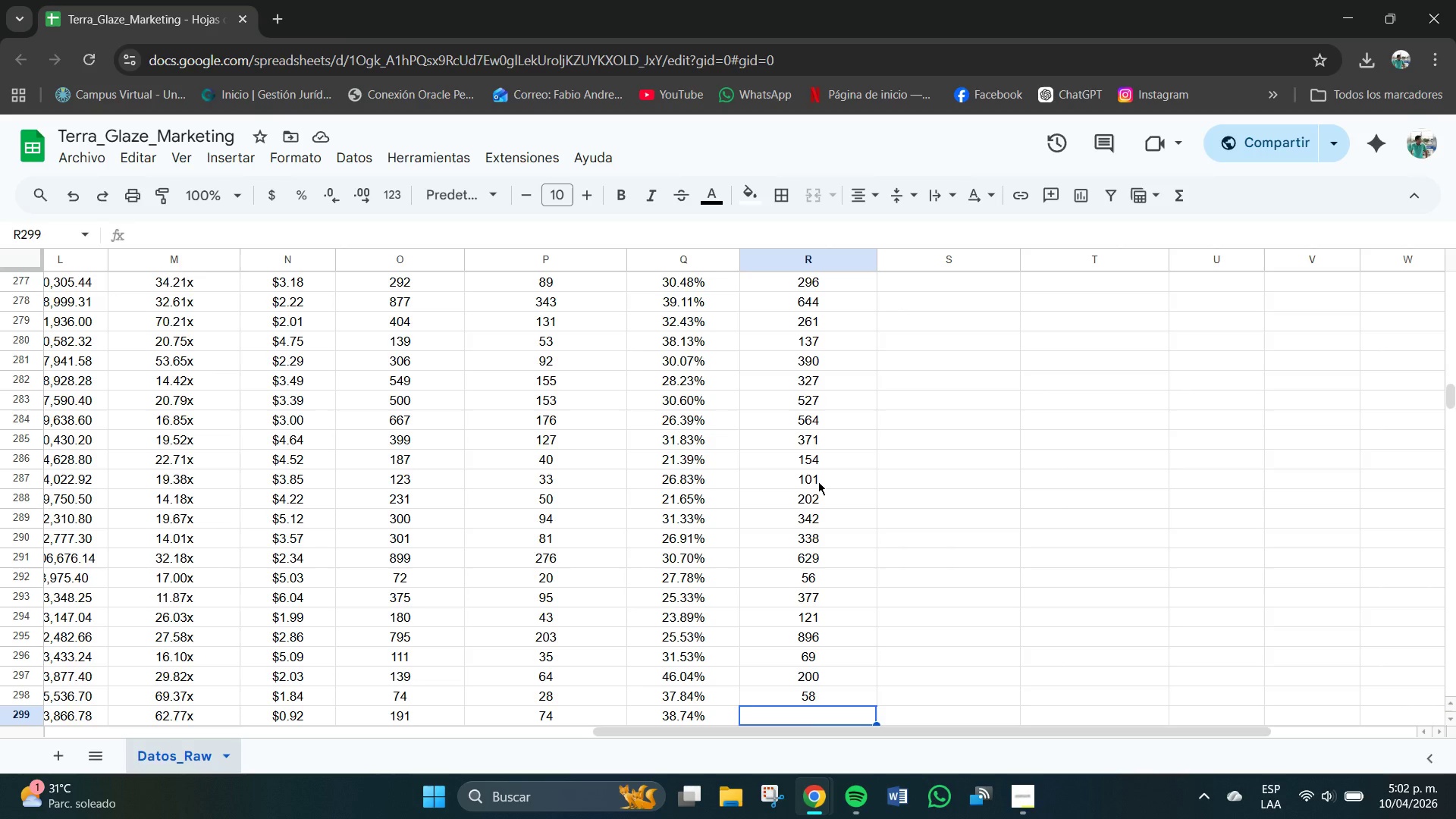 
key(Numpad1)
 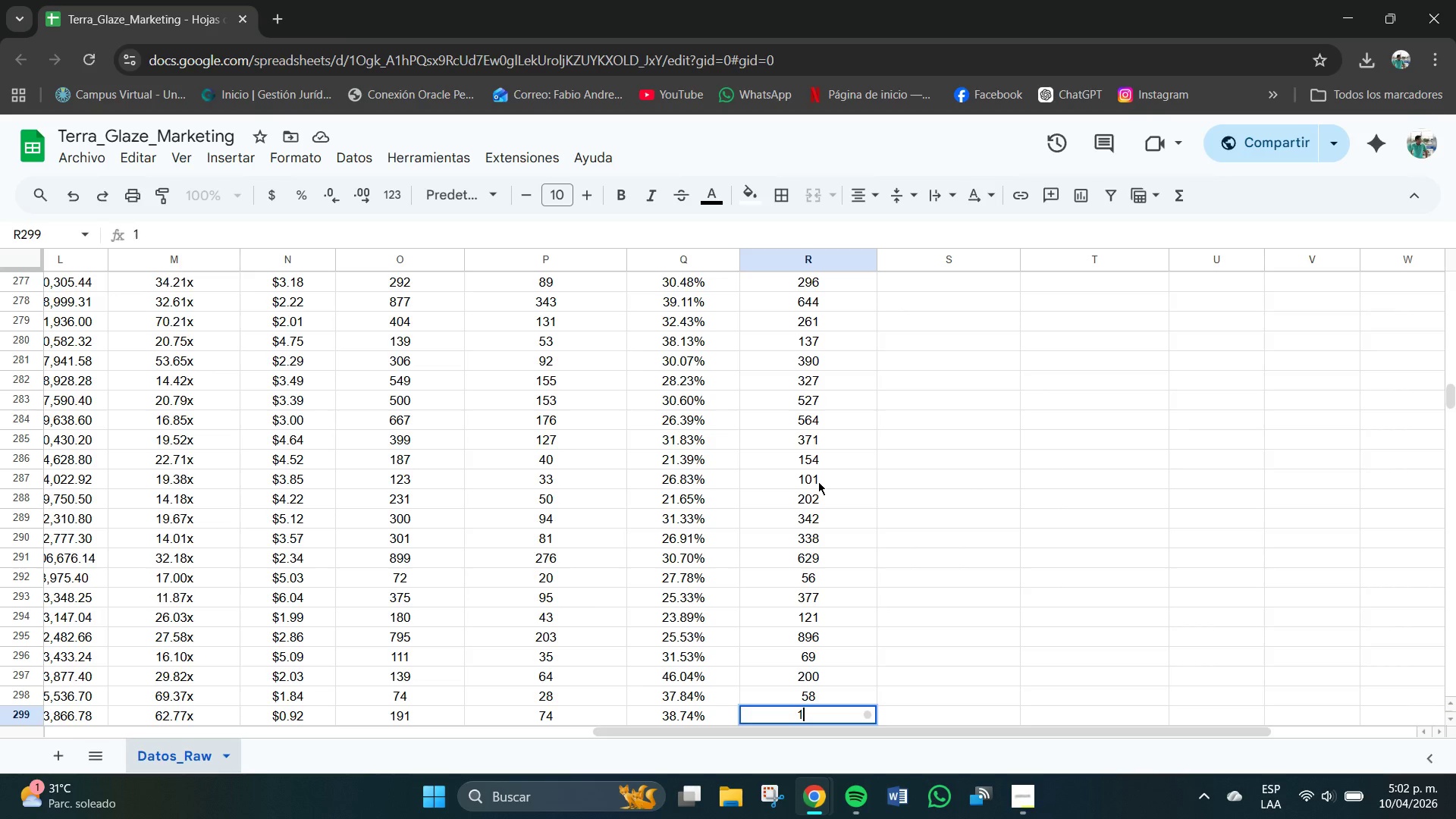 
key(Numpad1)
 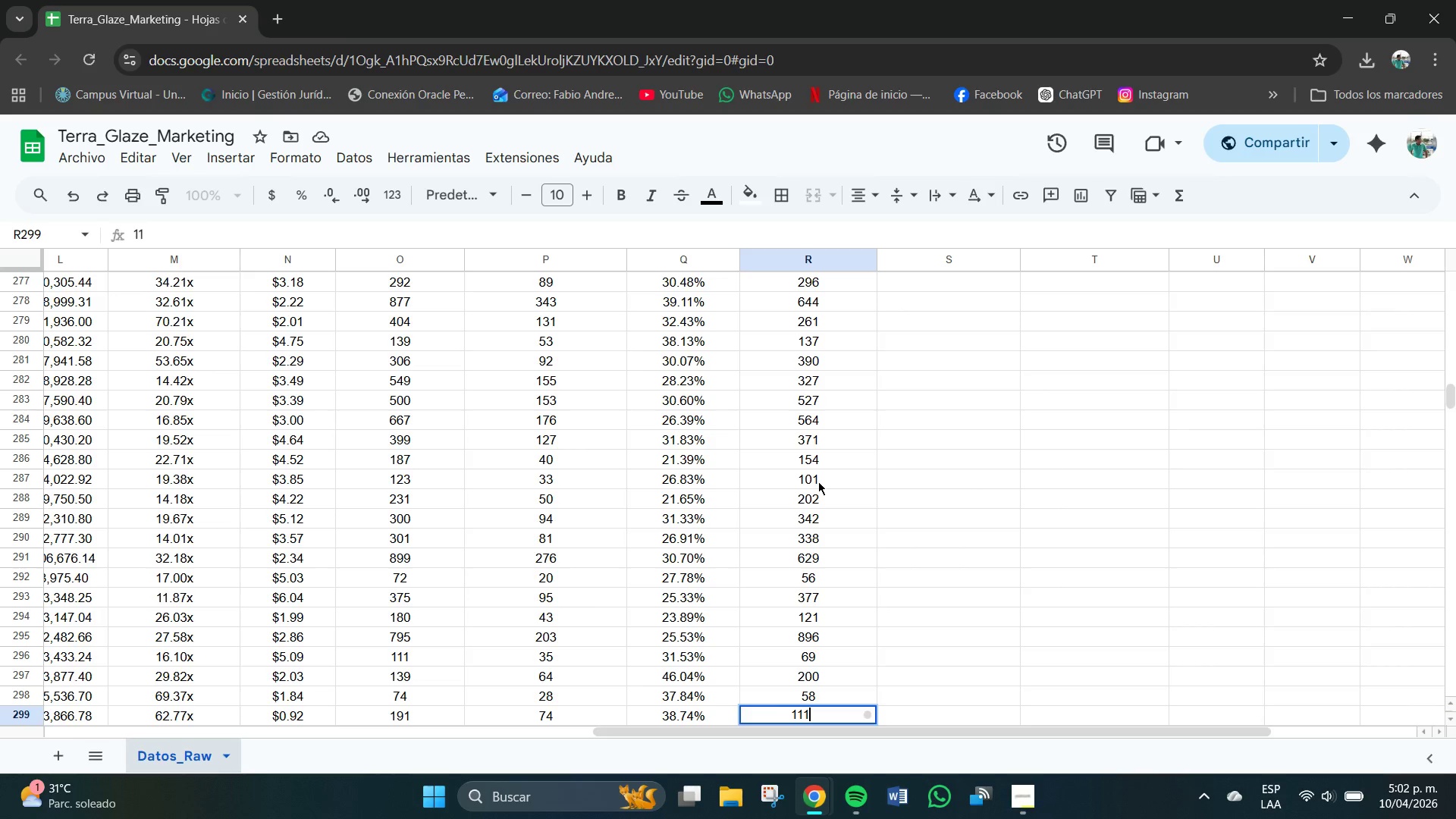 
key(Numpad1)
 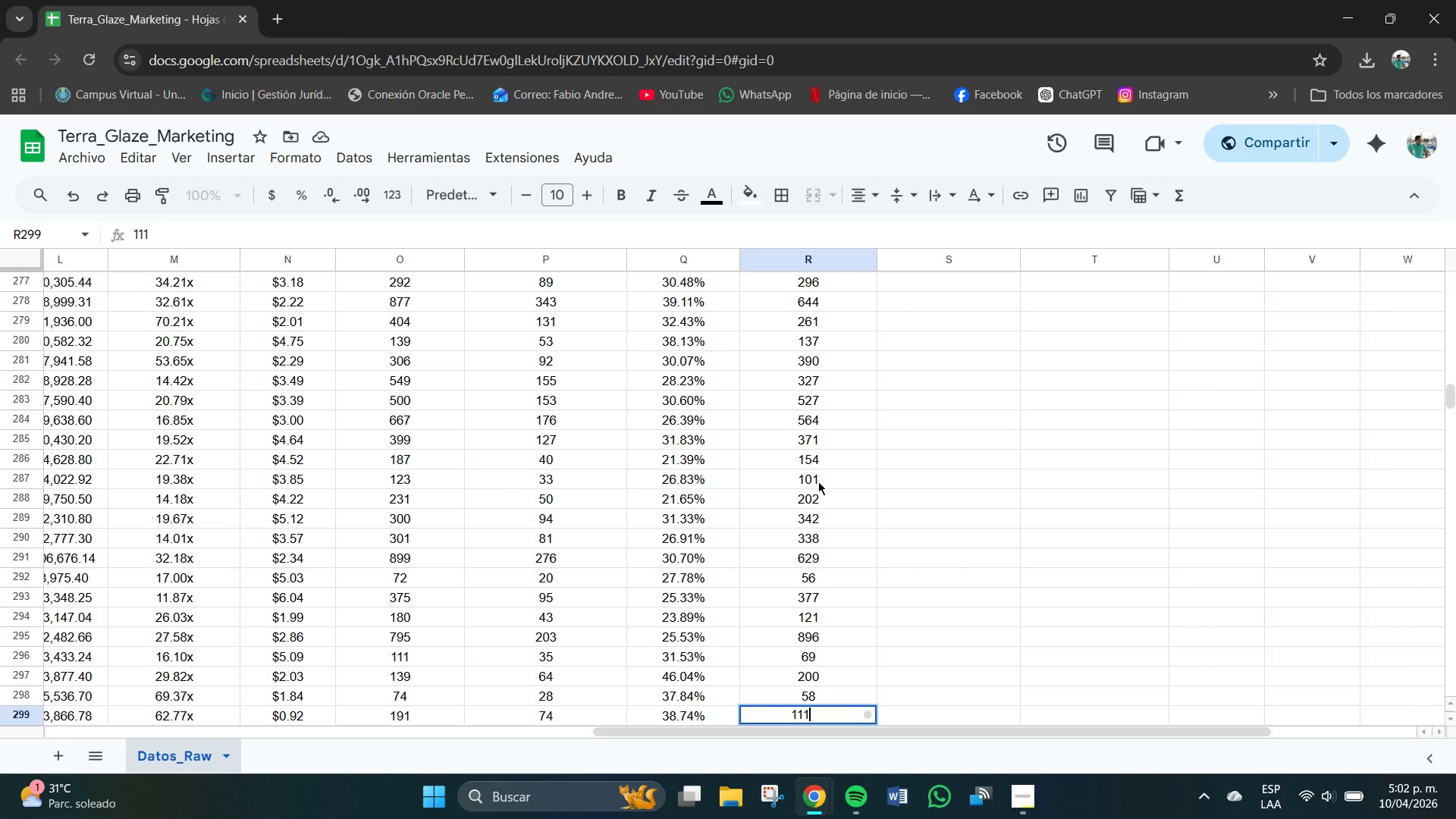 
key(NumpadEnter)
 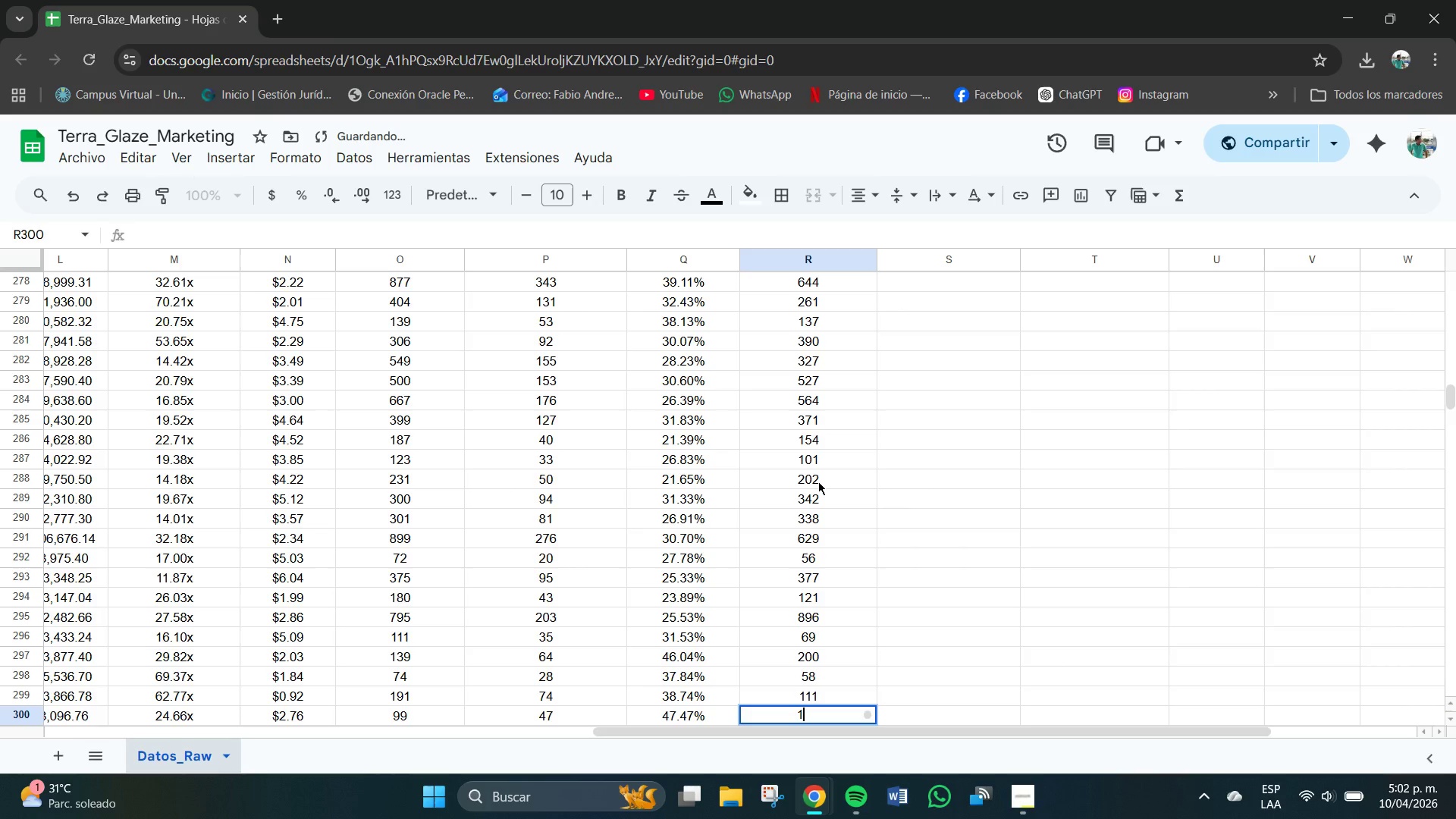 
key(Numpad1)
 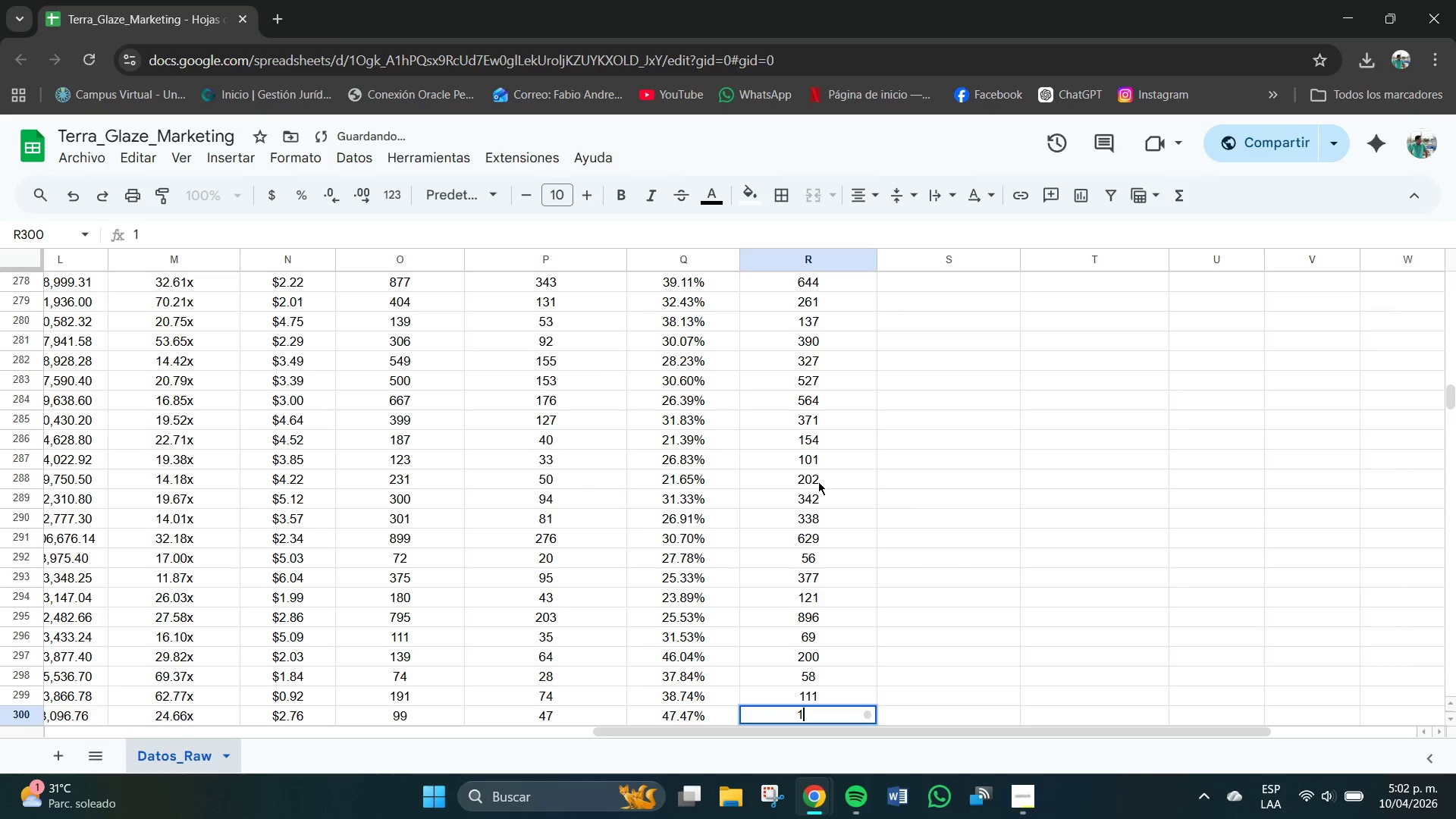 
key(Numpad4)
 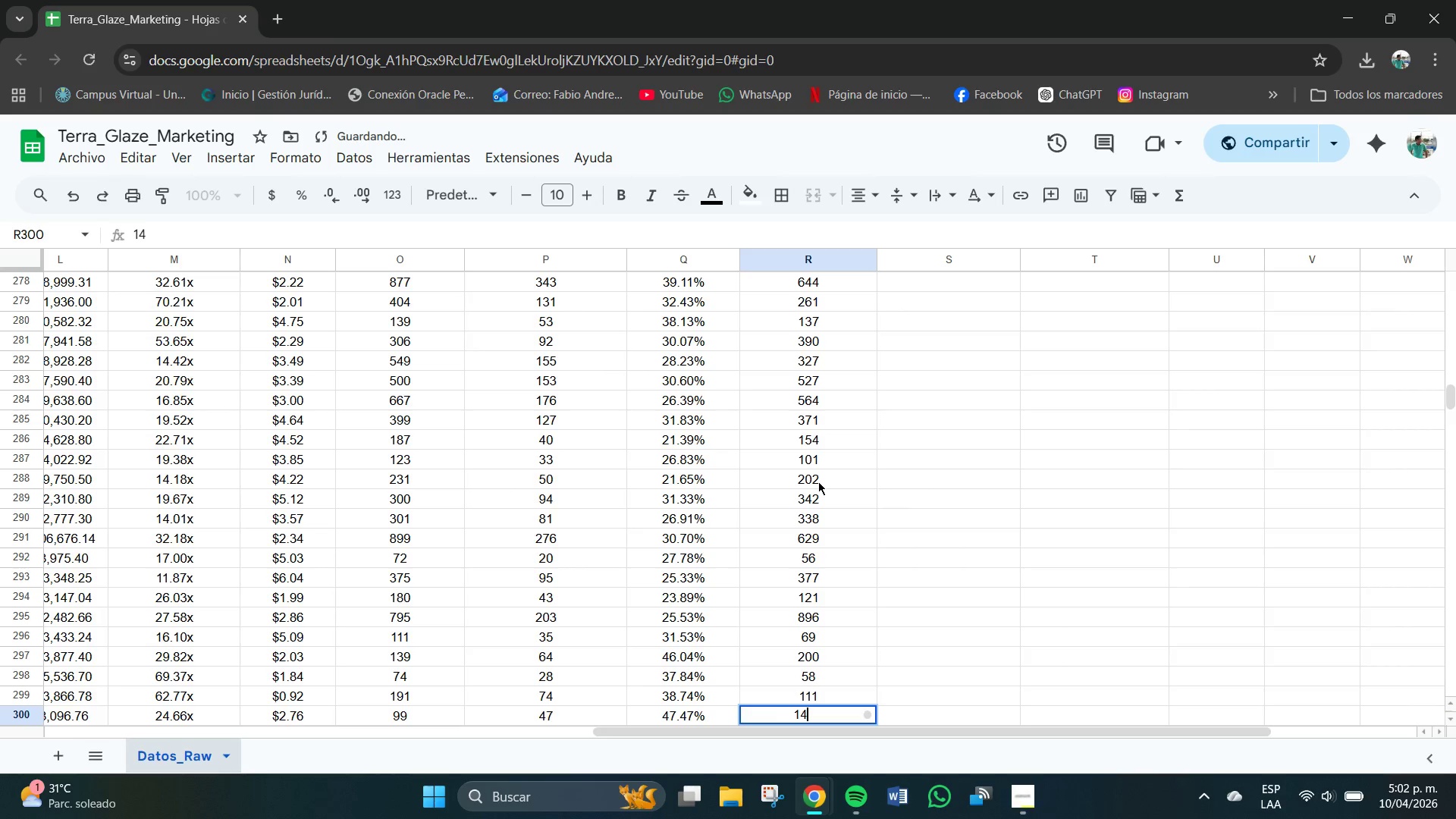 
key(Numpad2)
 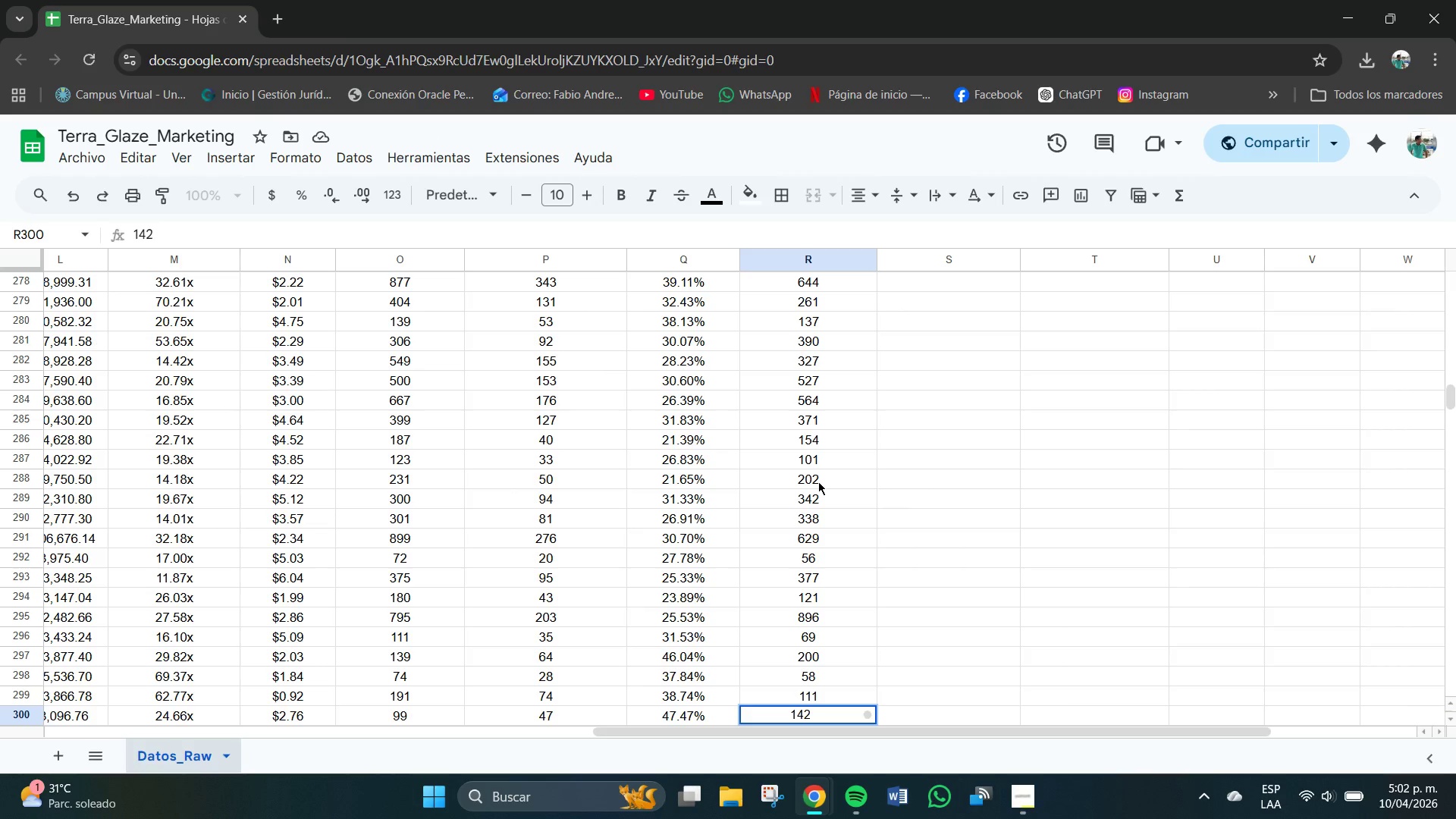 
wait(12.33)
 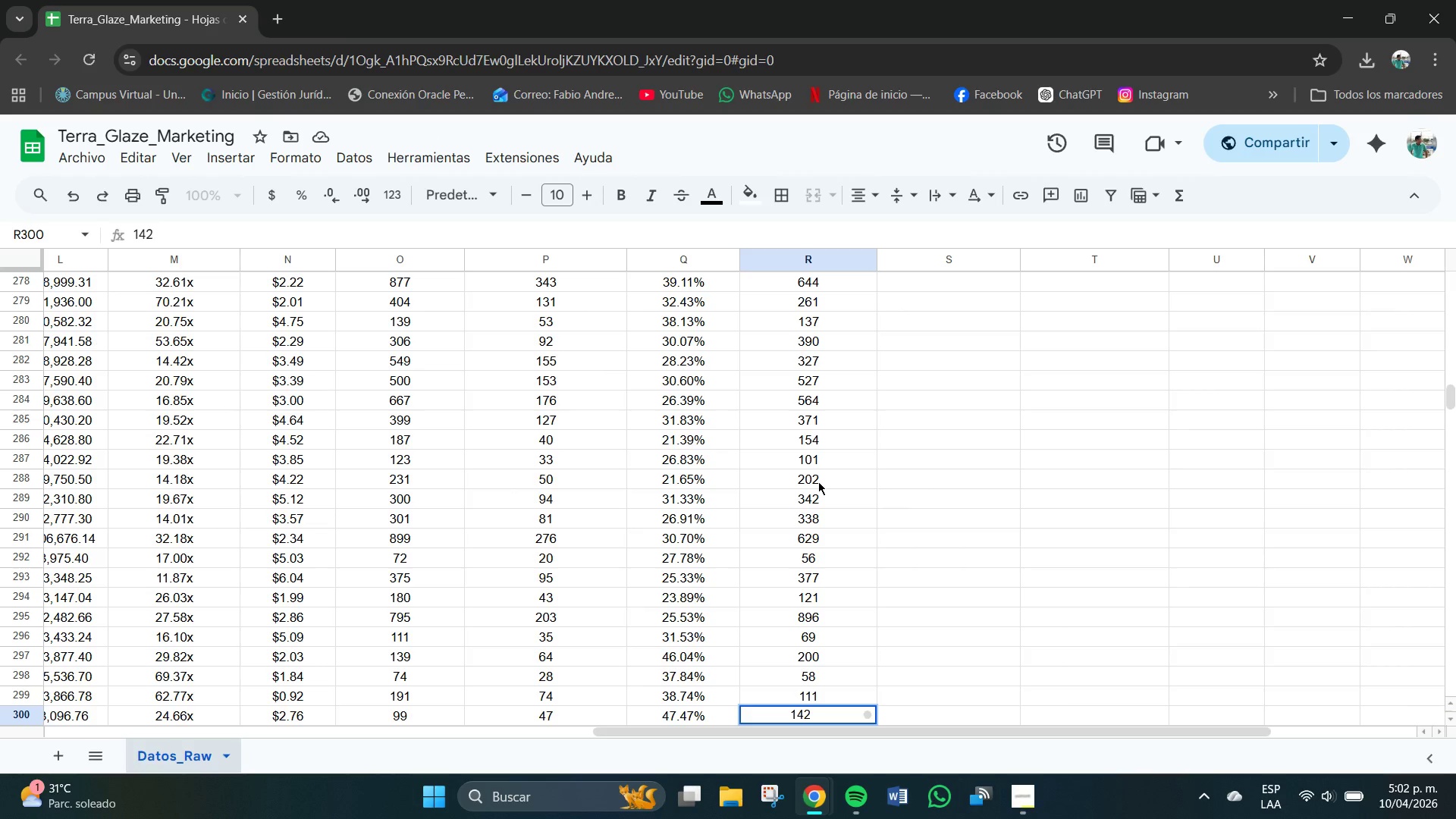 
key(NumpadEnter)
 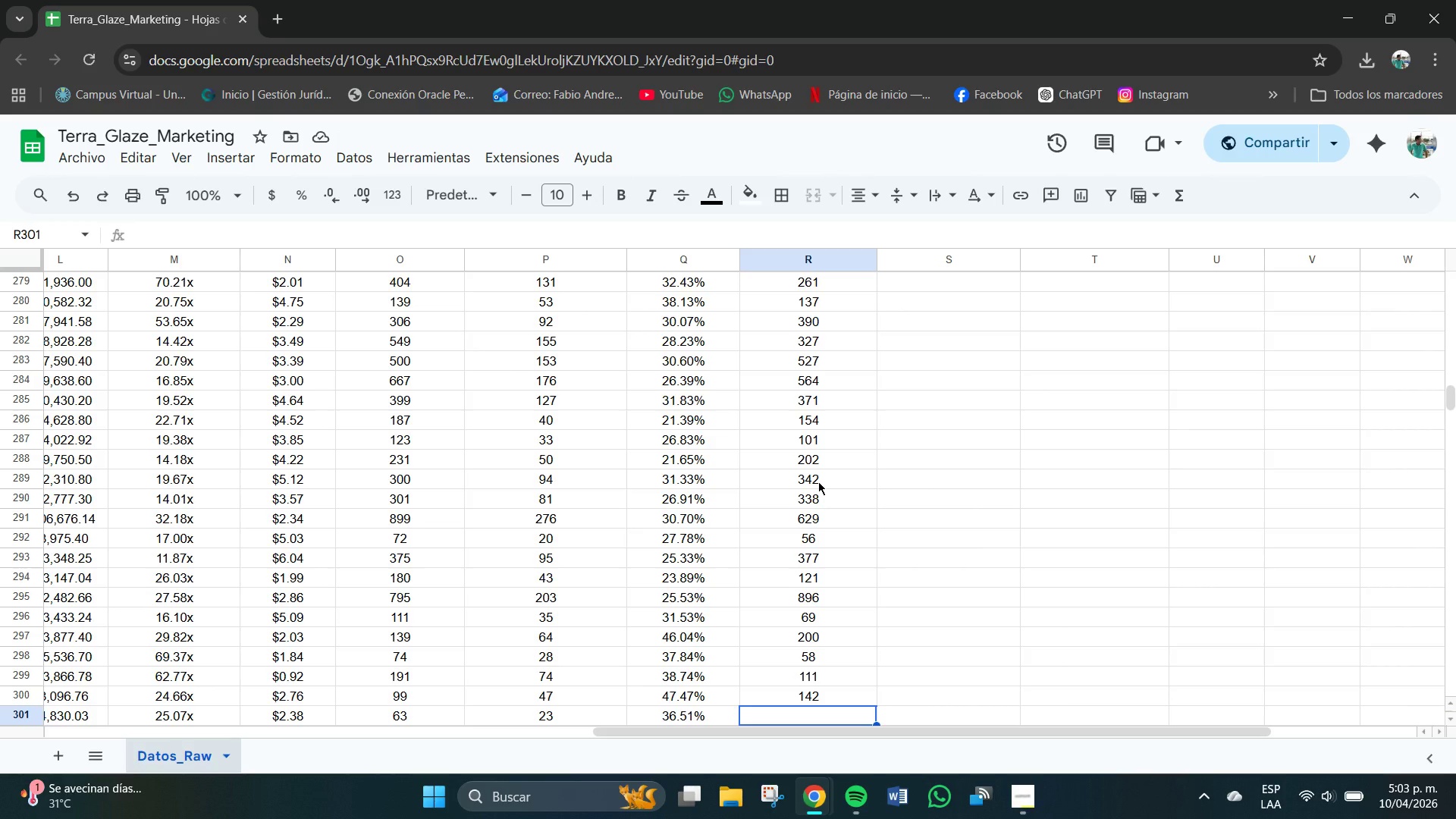 
wait(7.81)
 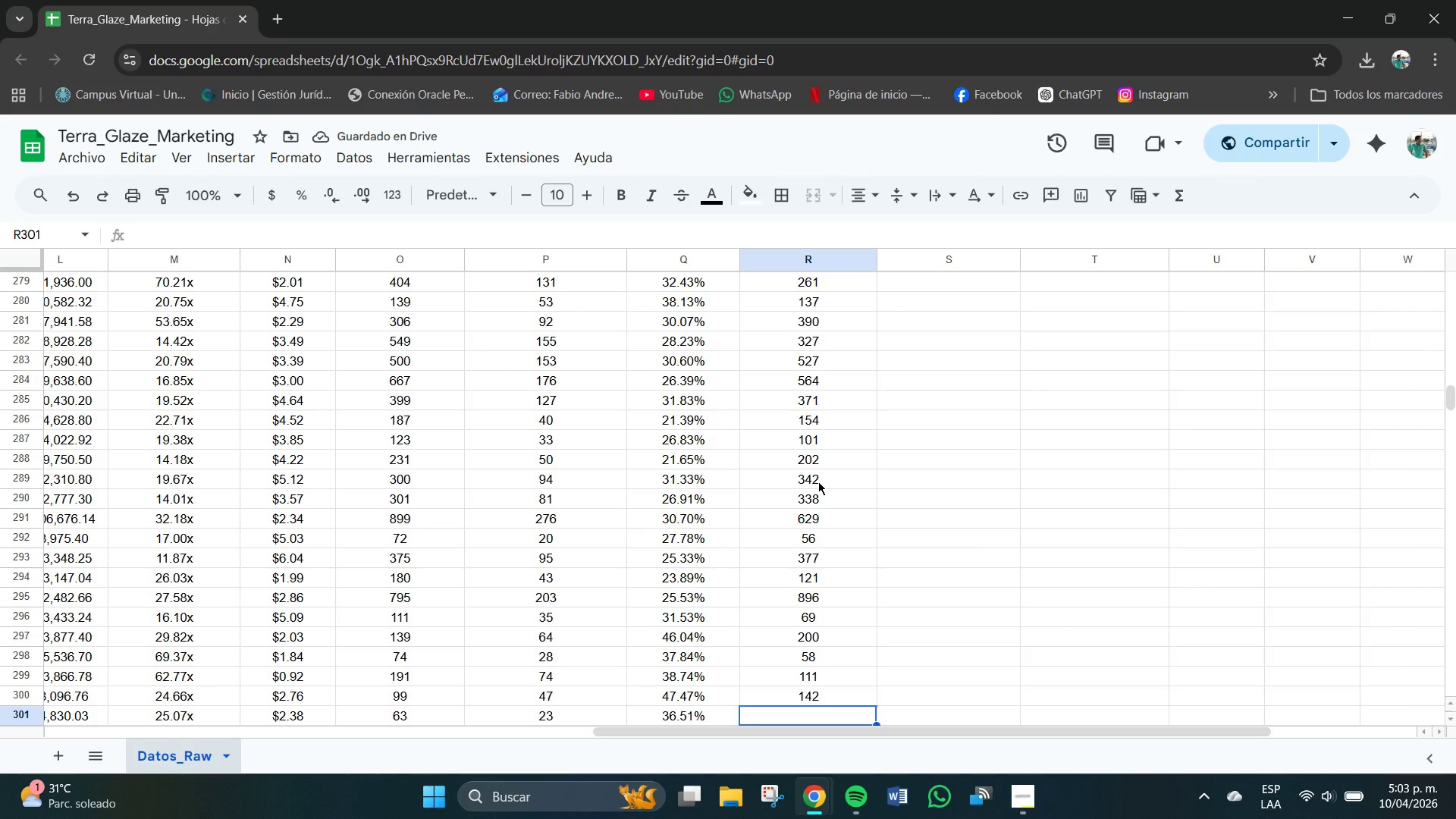 
key(Numpad4)
 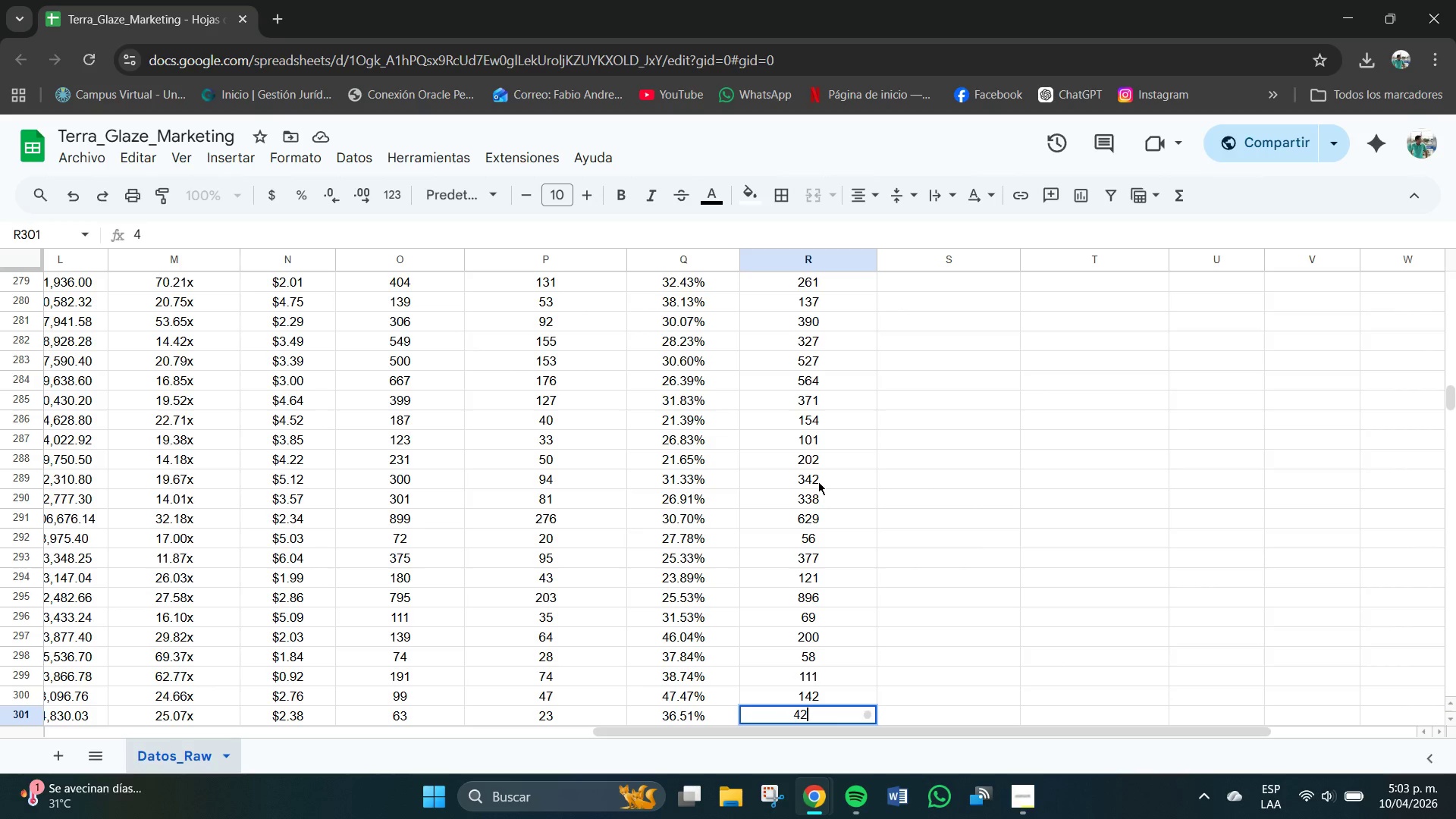 
key(Numpad2)
 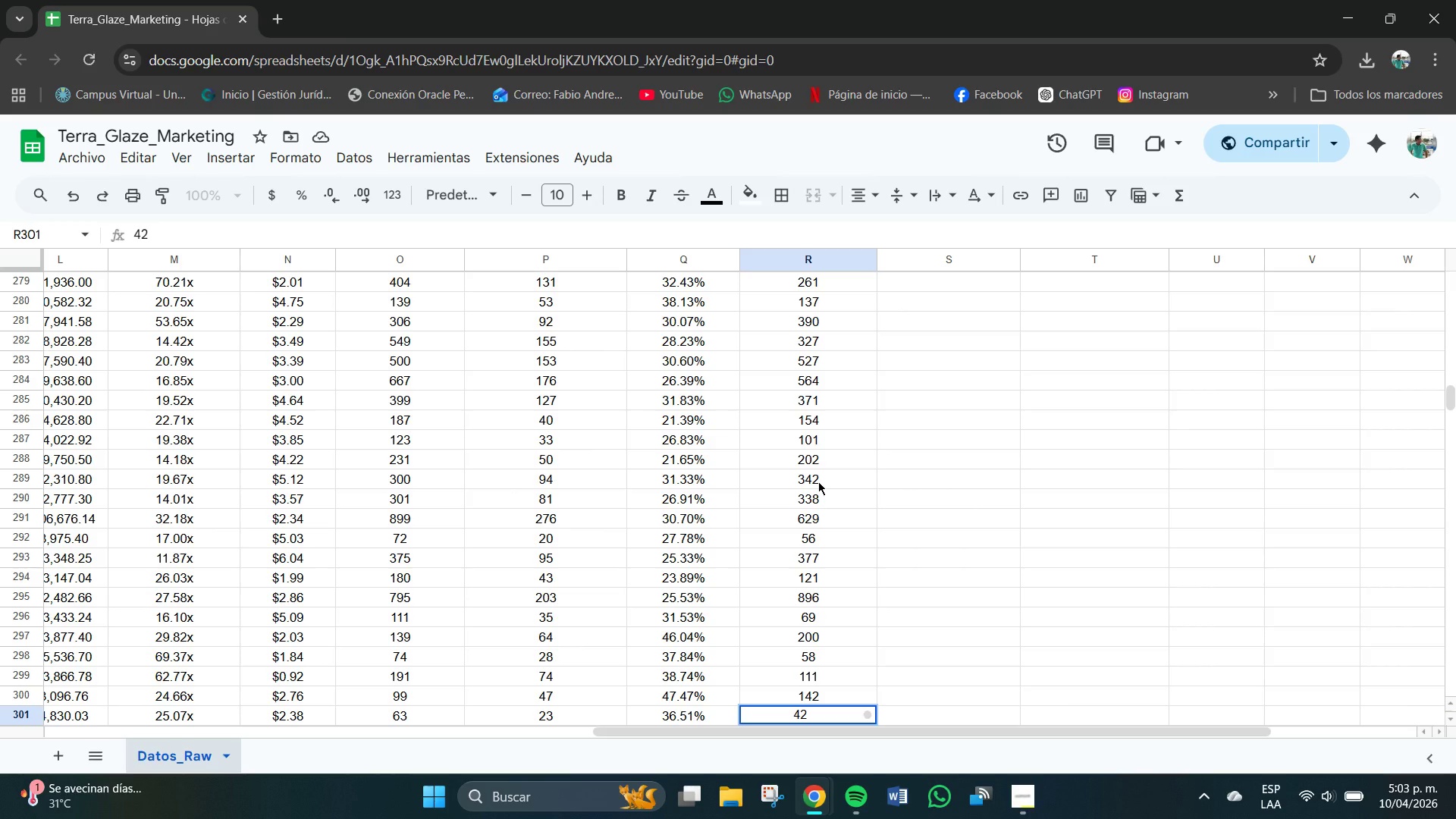 
wait(6.56)
 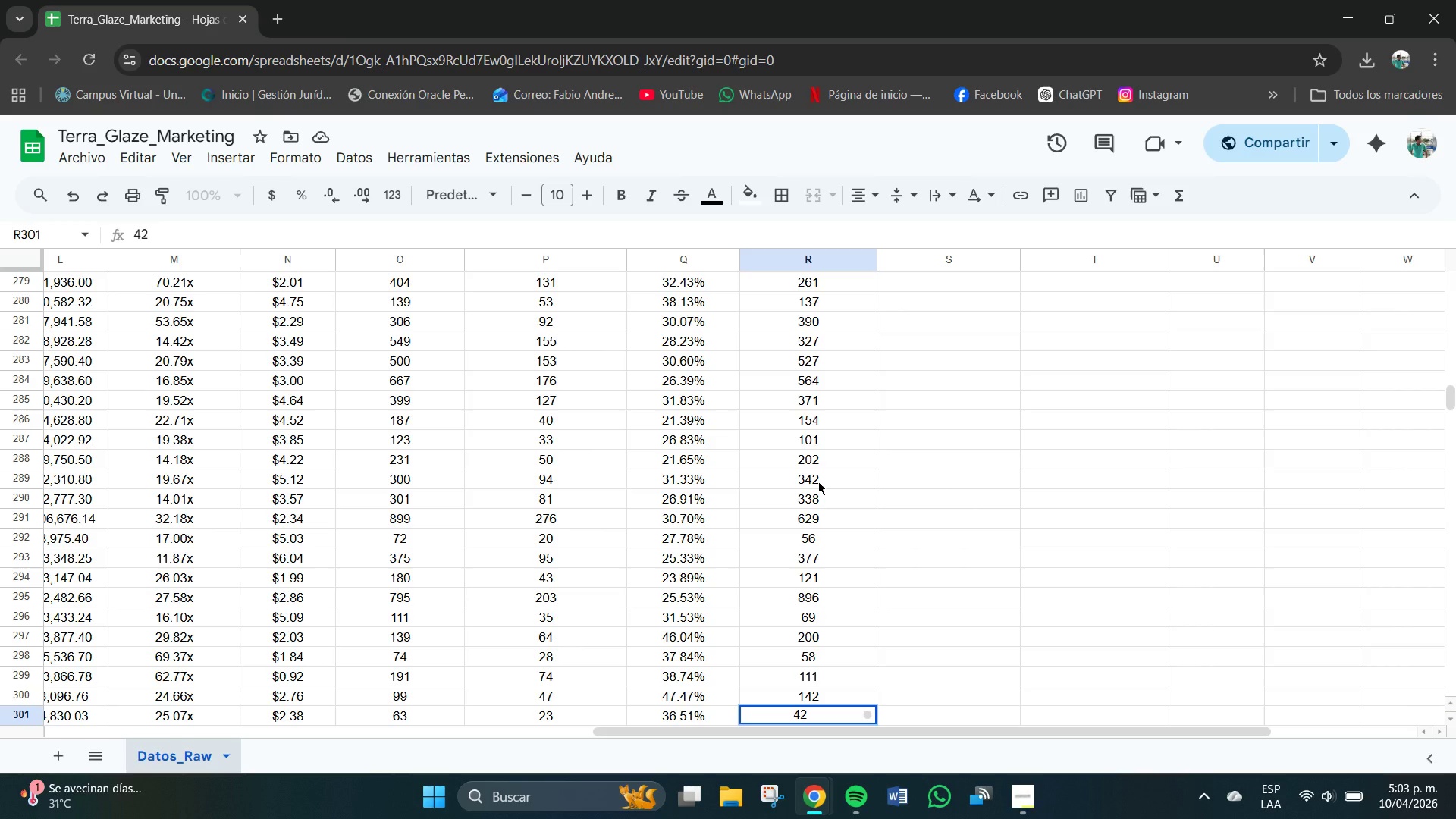 
key(NumpadEnter)
 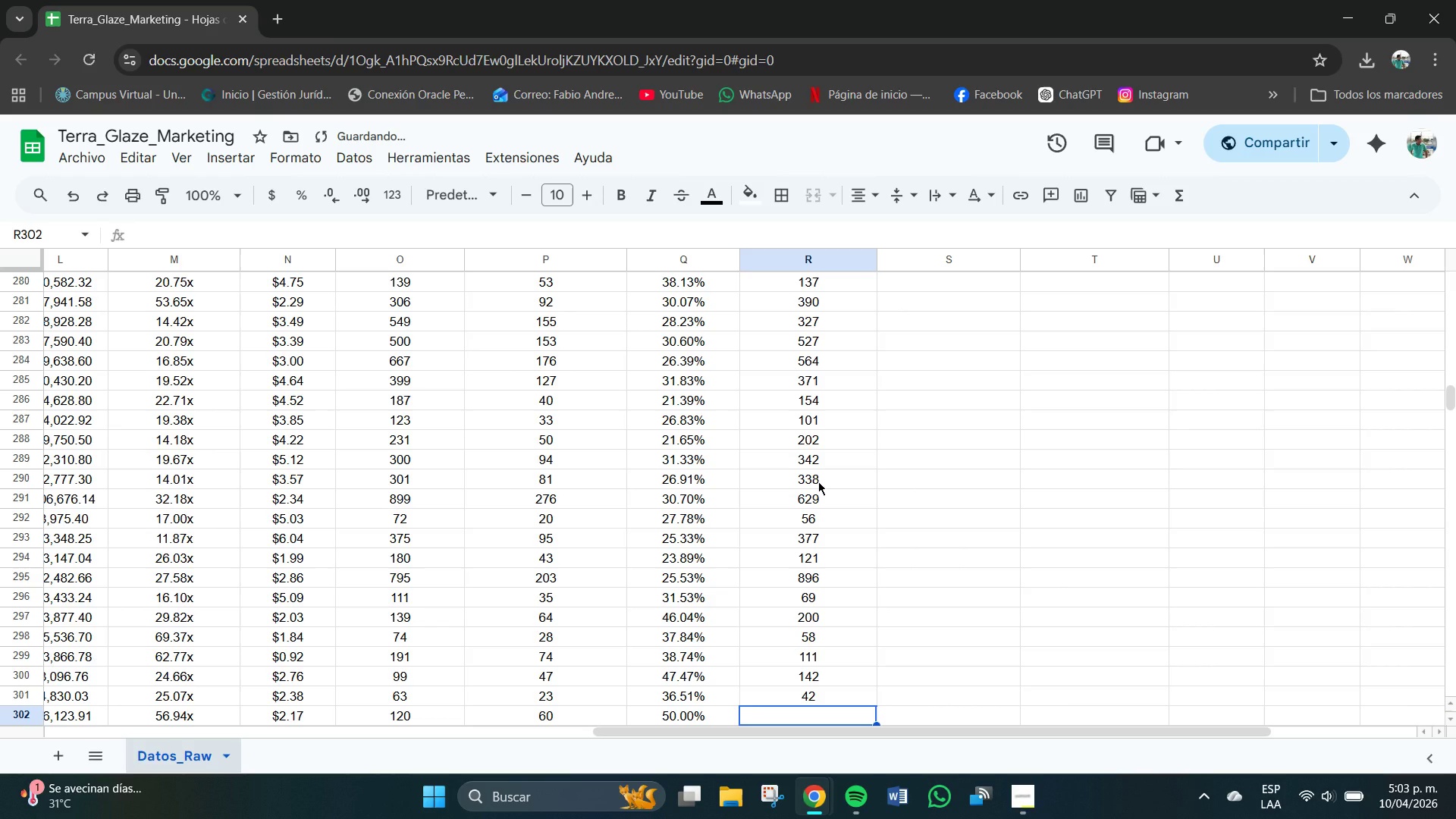 
key(Numpad1)
 